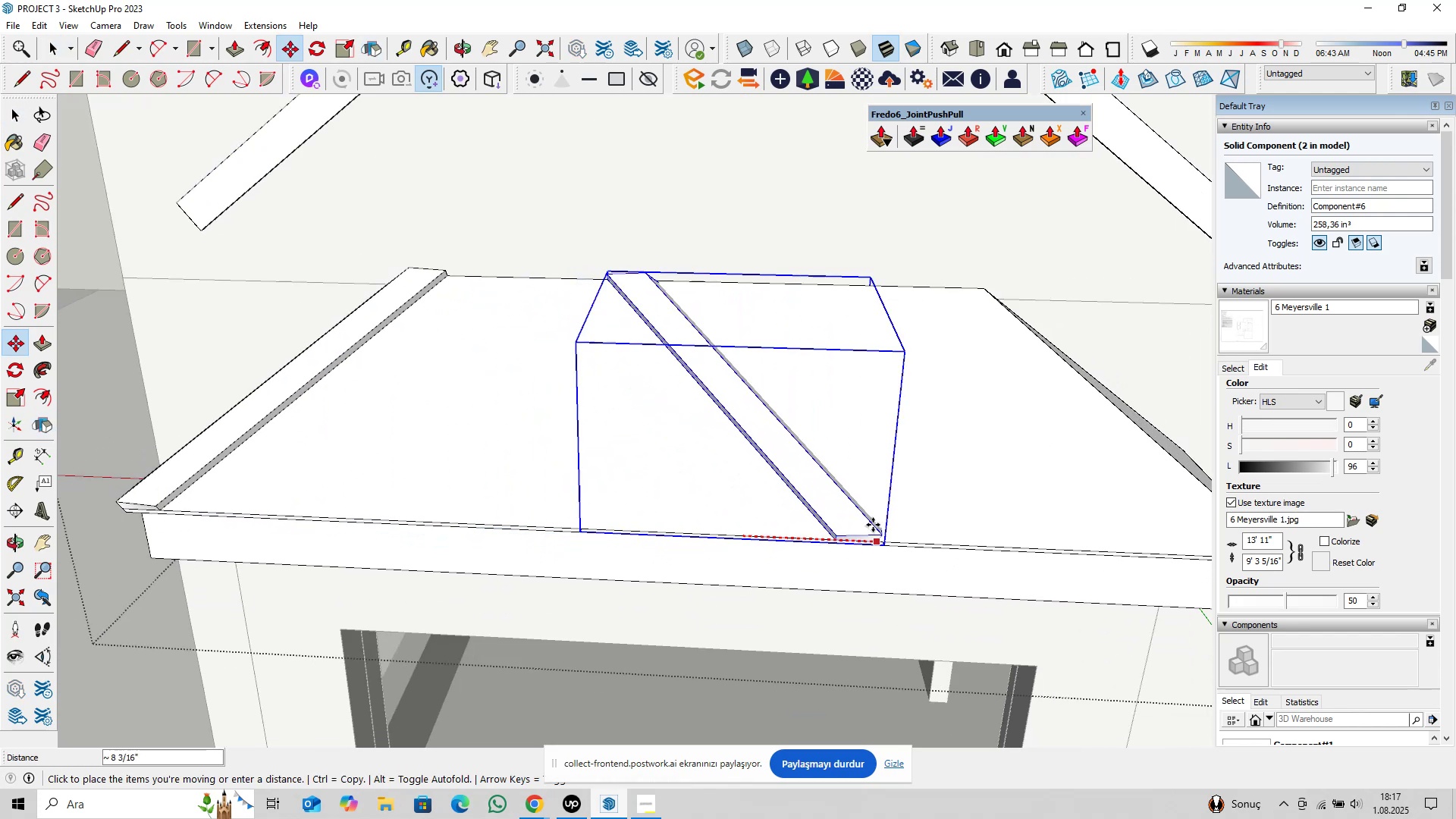 
key(Shift+ShiftLeft)
 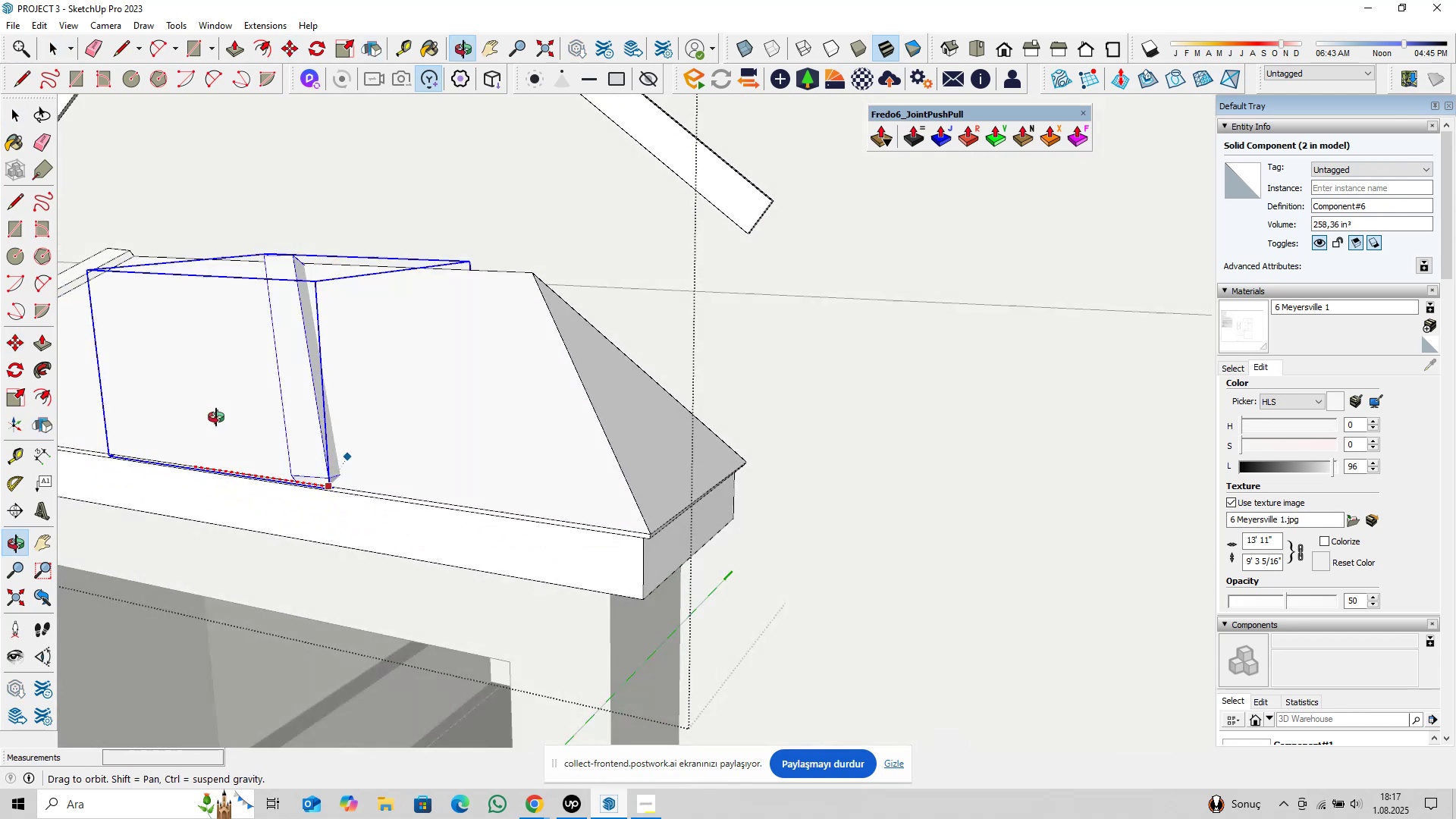 
scroll: coordinate [811, 557], scroll_direction: up, amount: 12.0
 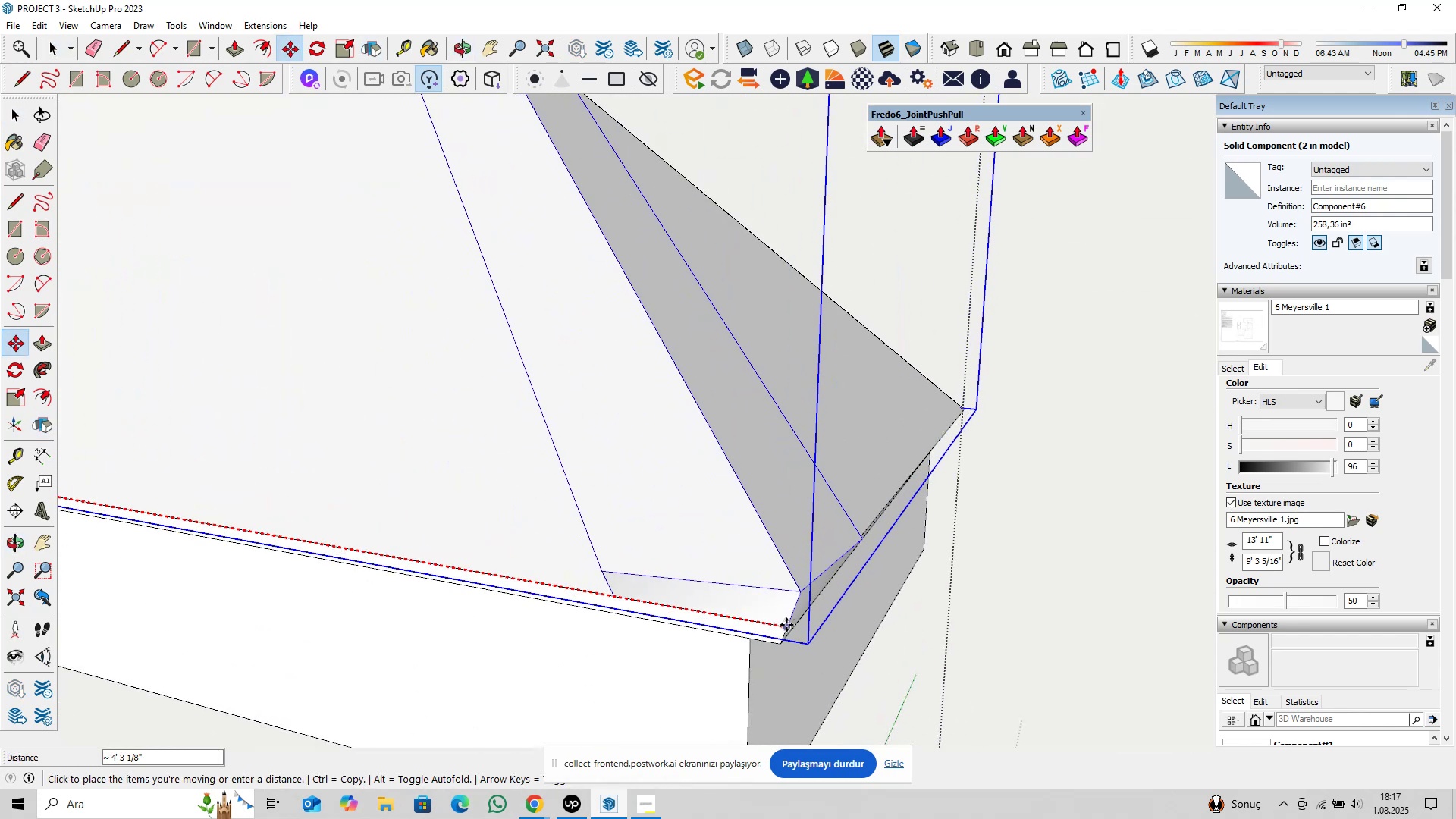 
left_click([786, 629])
 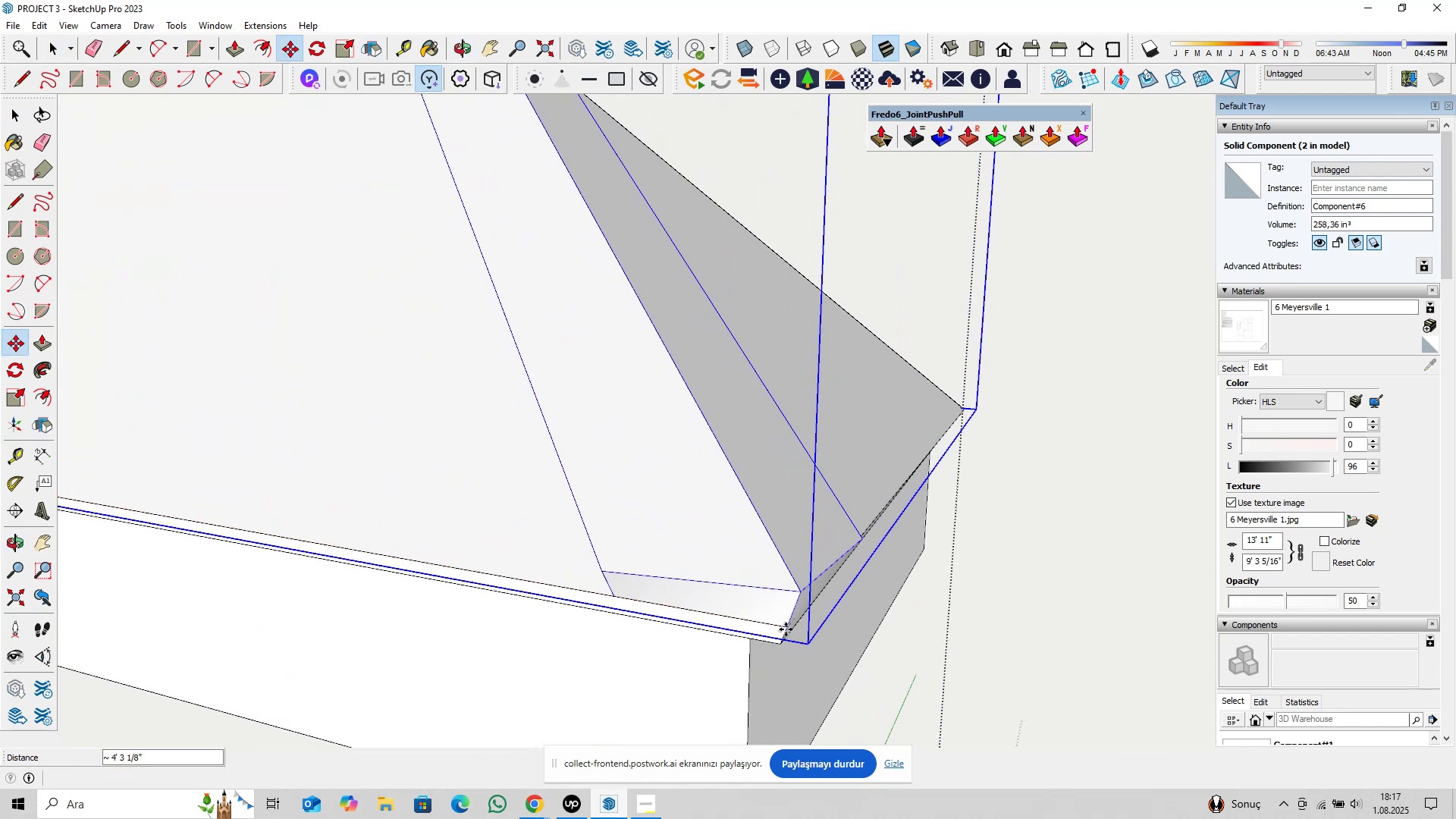 
key(Space)
 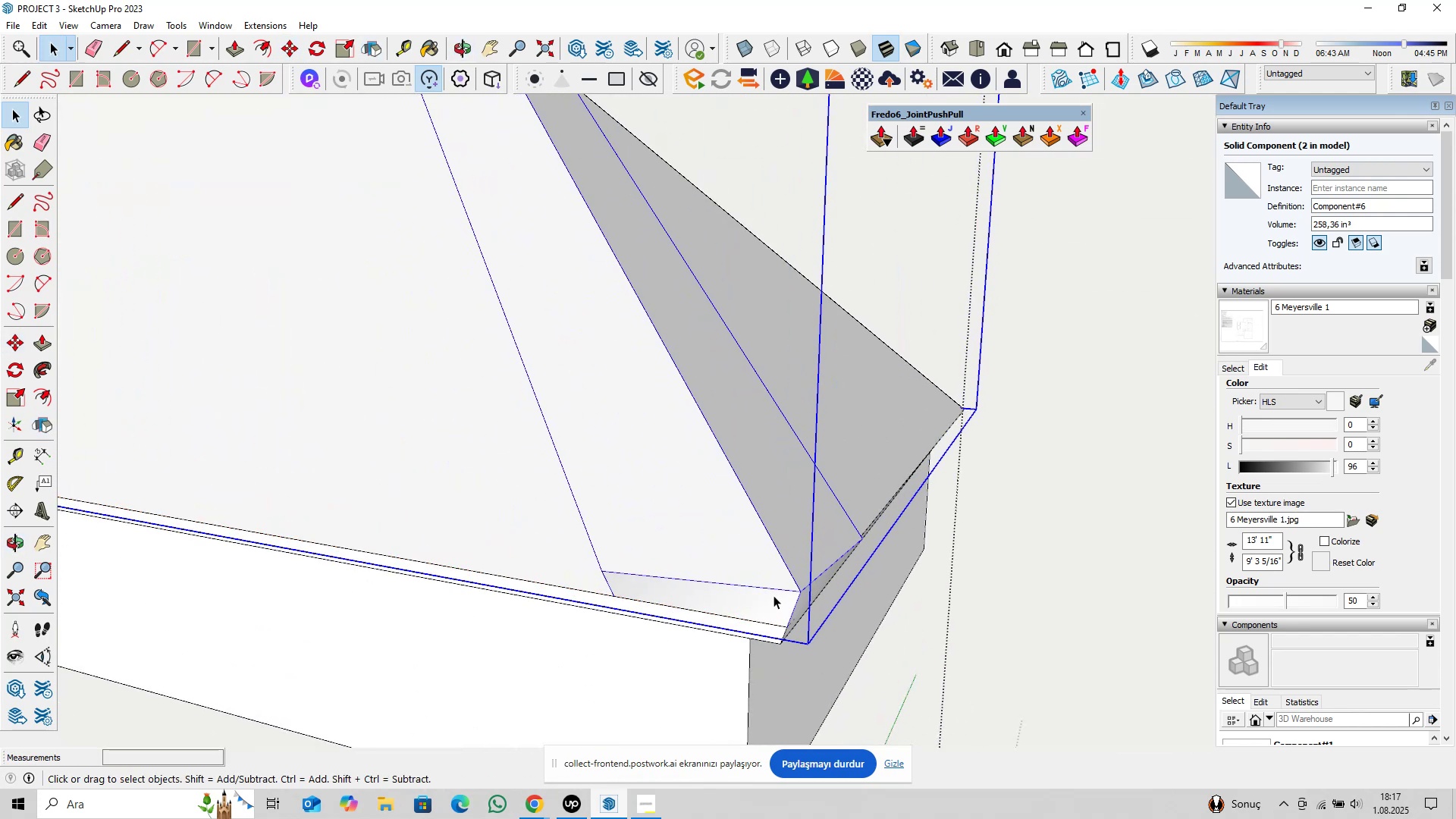 
scroll: coordinate [750, 529], scroll_direction: down, amount: 16.0
 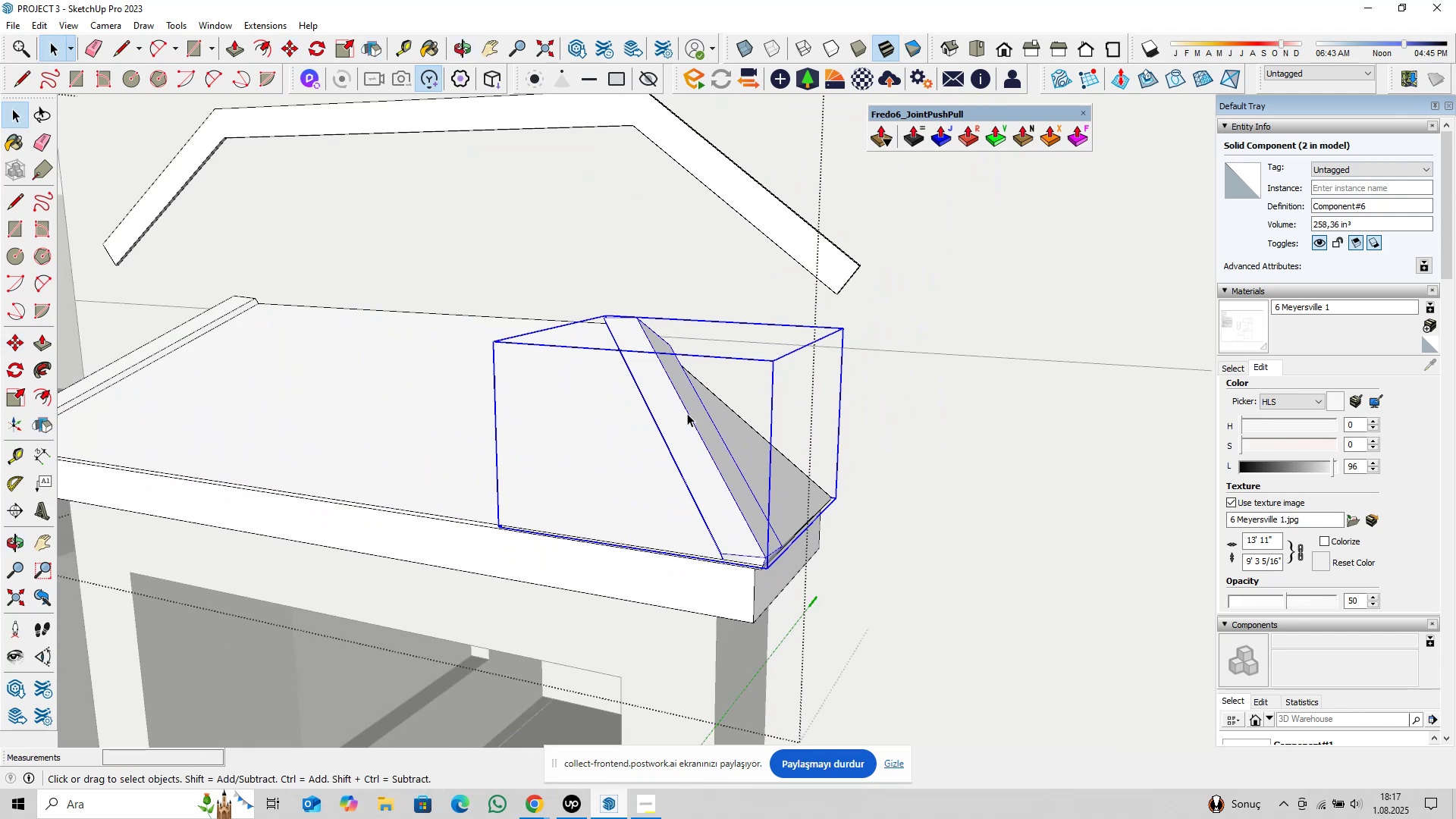 
key(Shift+ShiftLeft)
 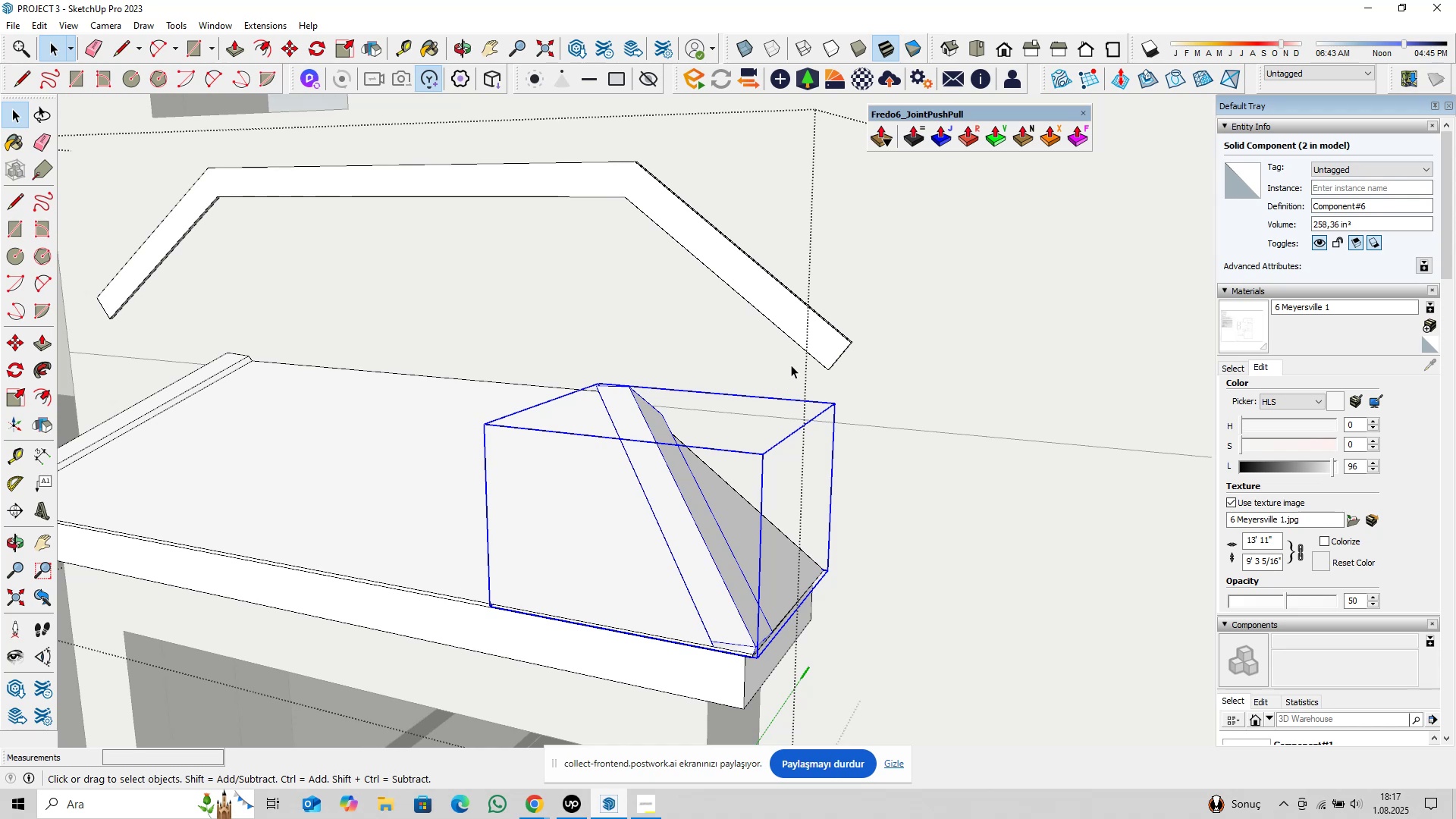 
left_click([811, 349])
 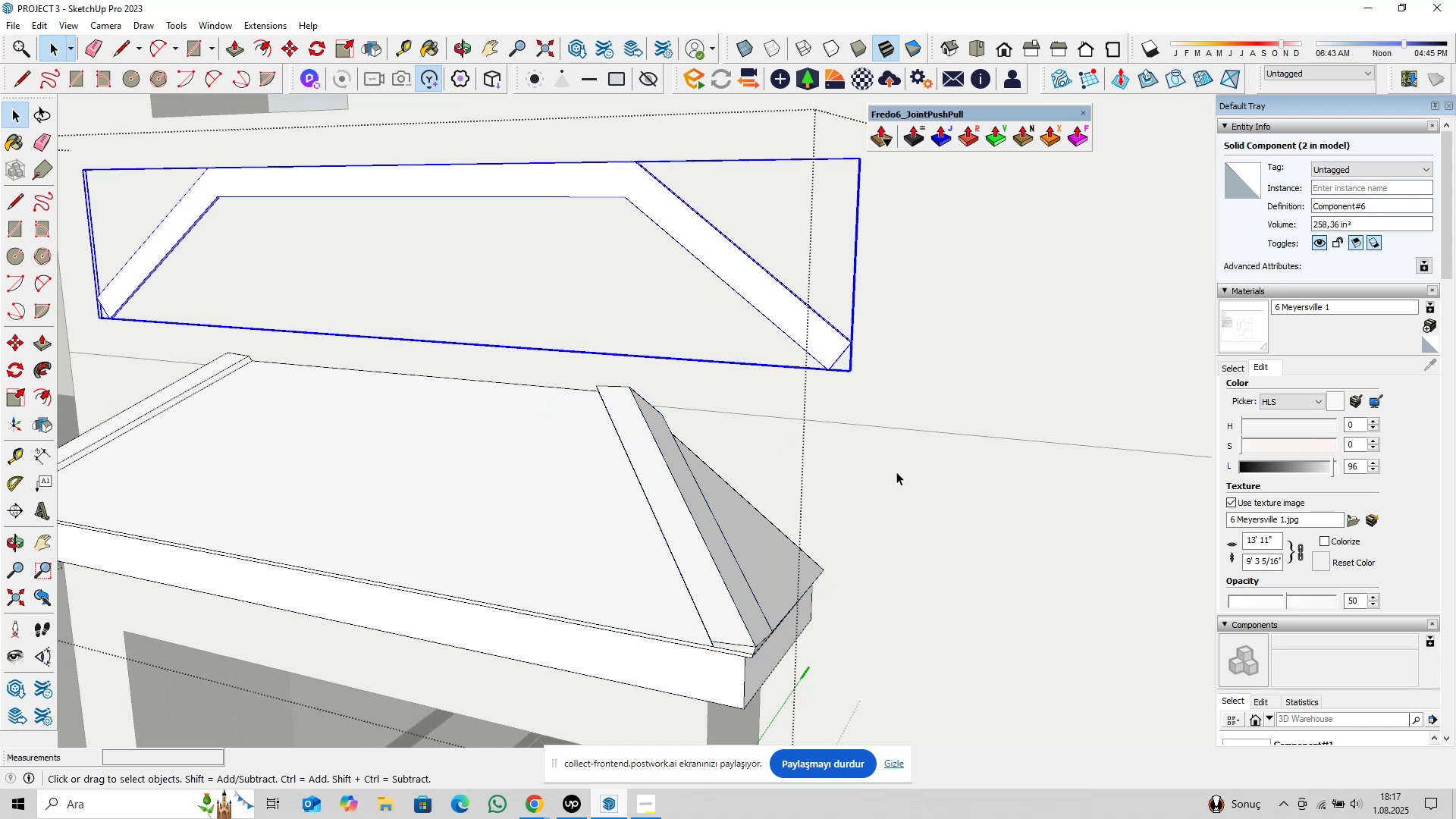 
key(M)
 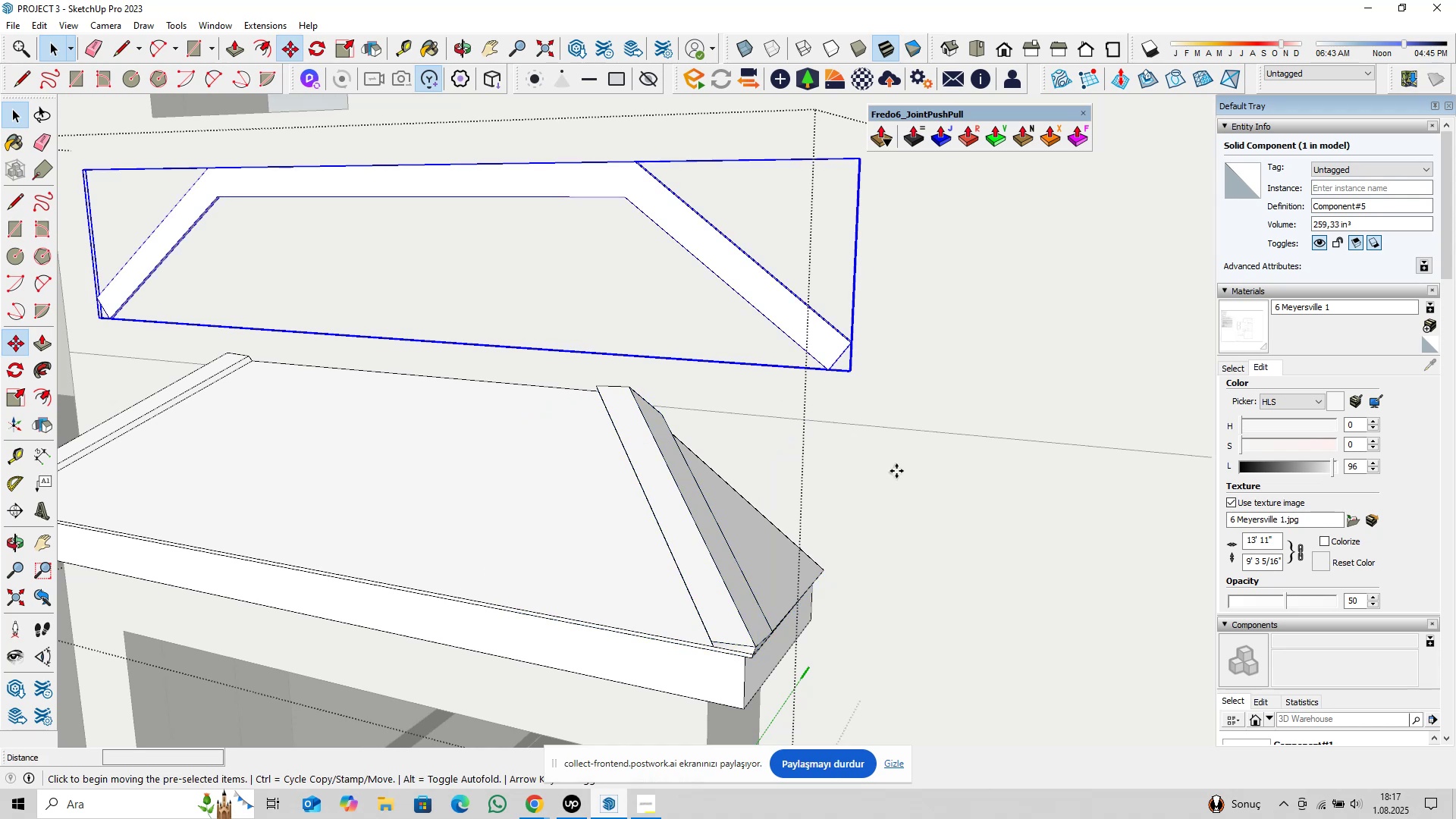 
left_click([896, 471])
 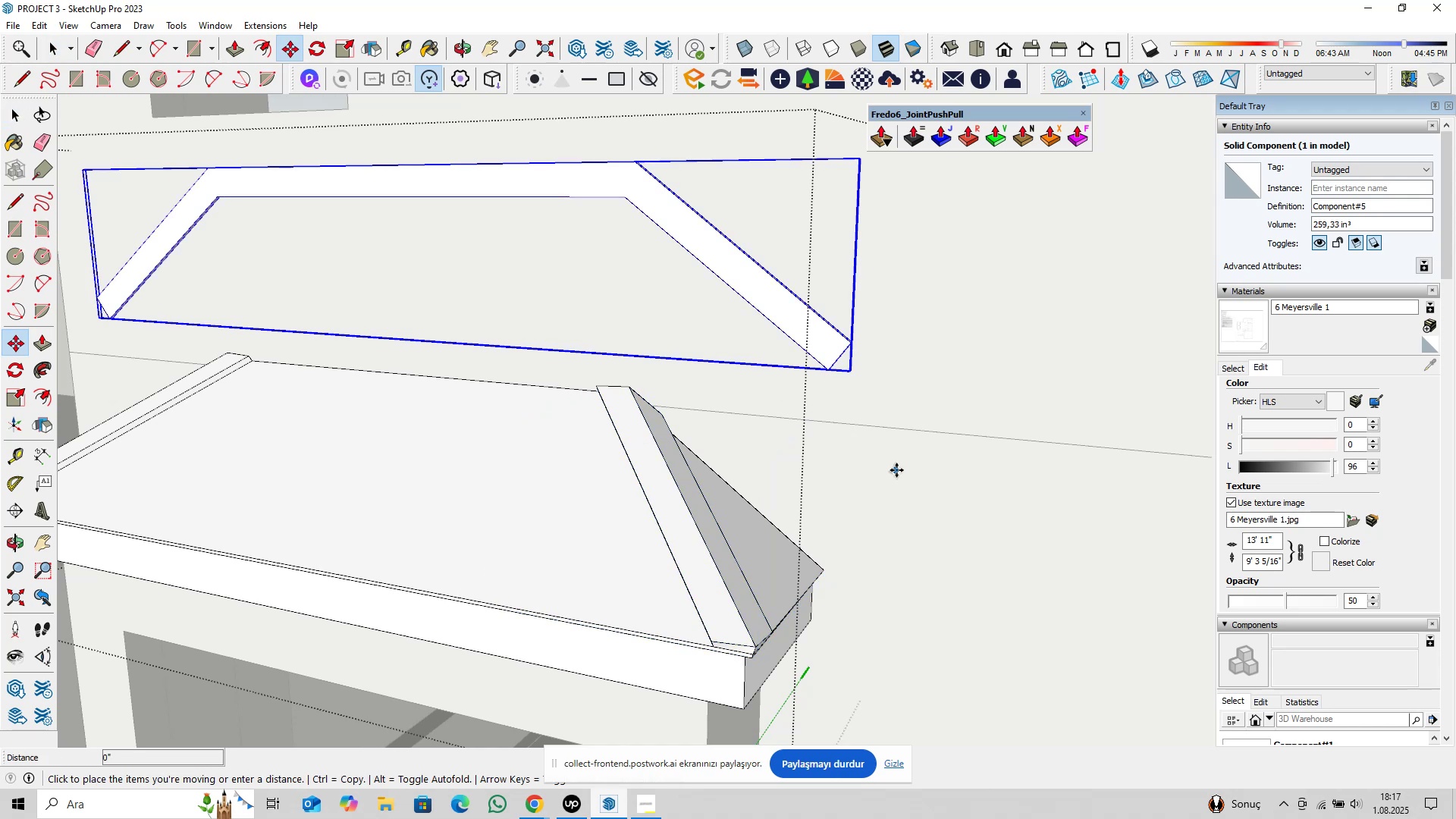 
key(ArrowUp)
 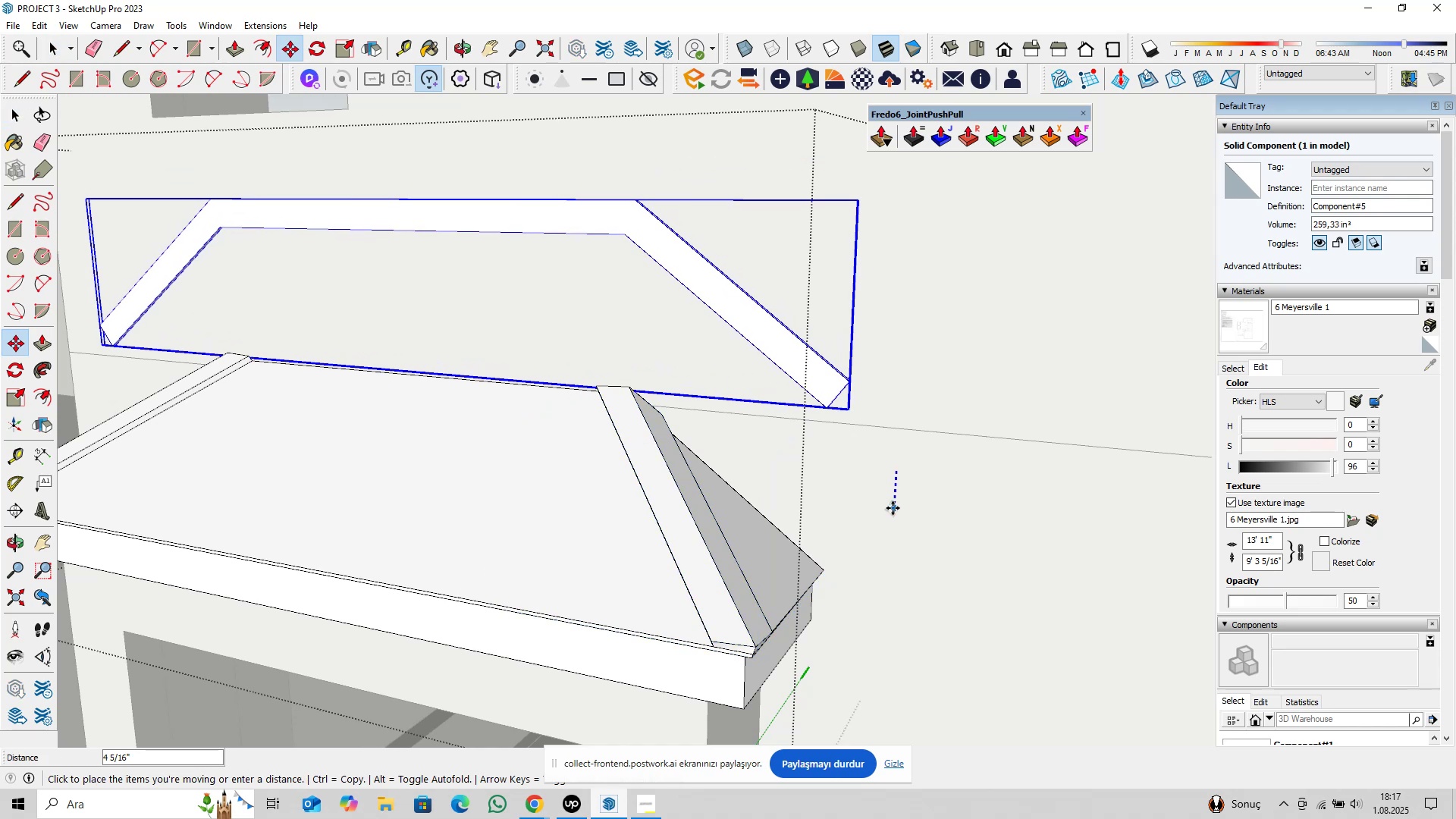 
type(1)
key(Backspace)
type(2@)
 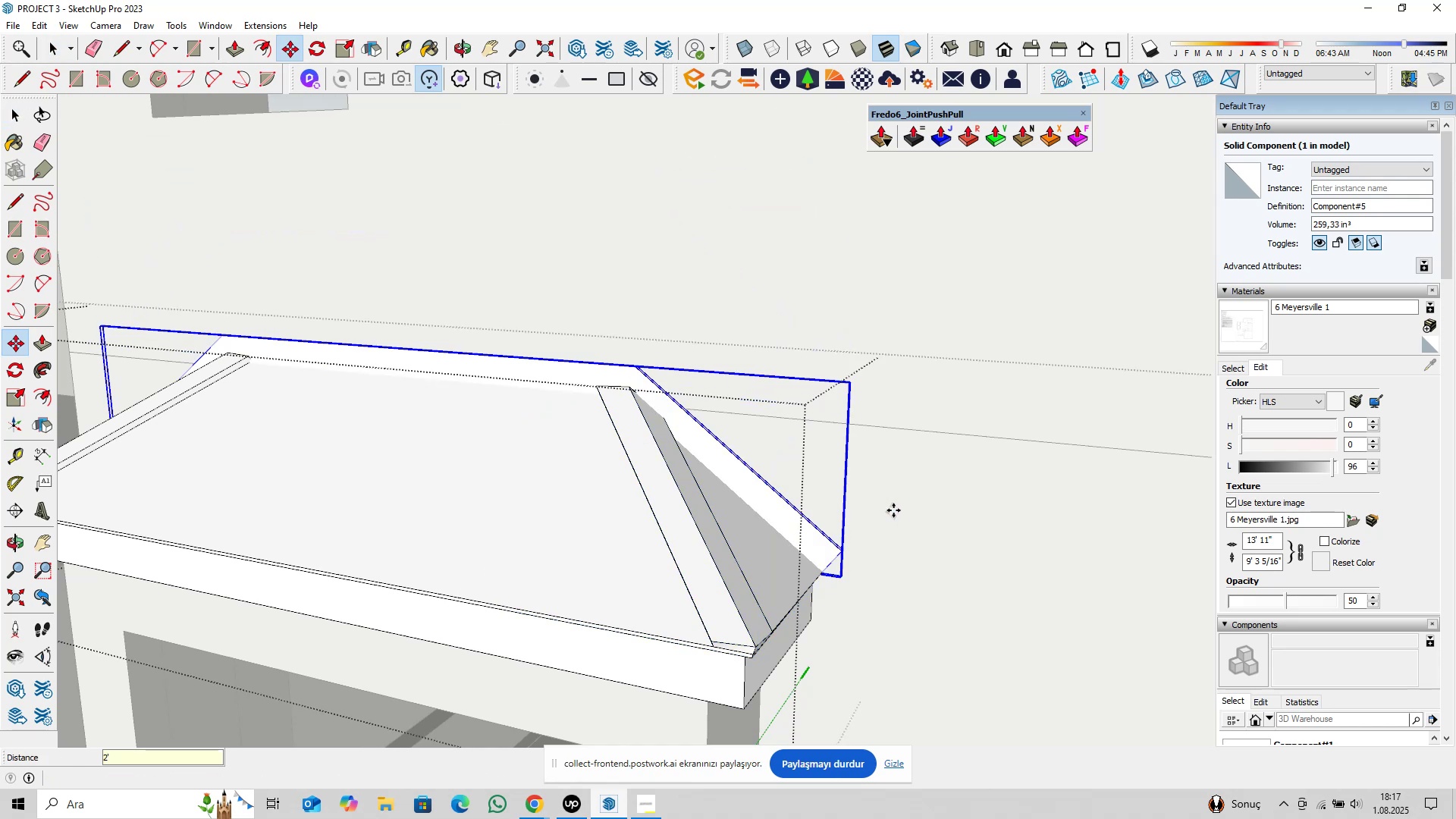 
 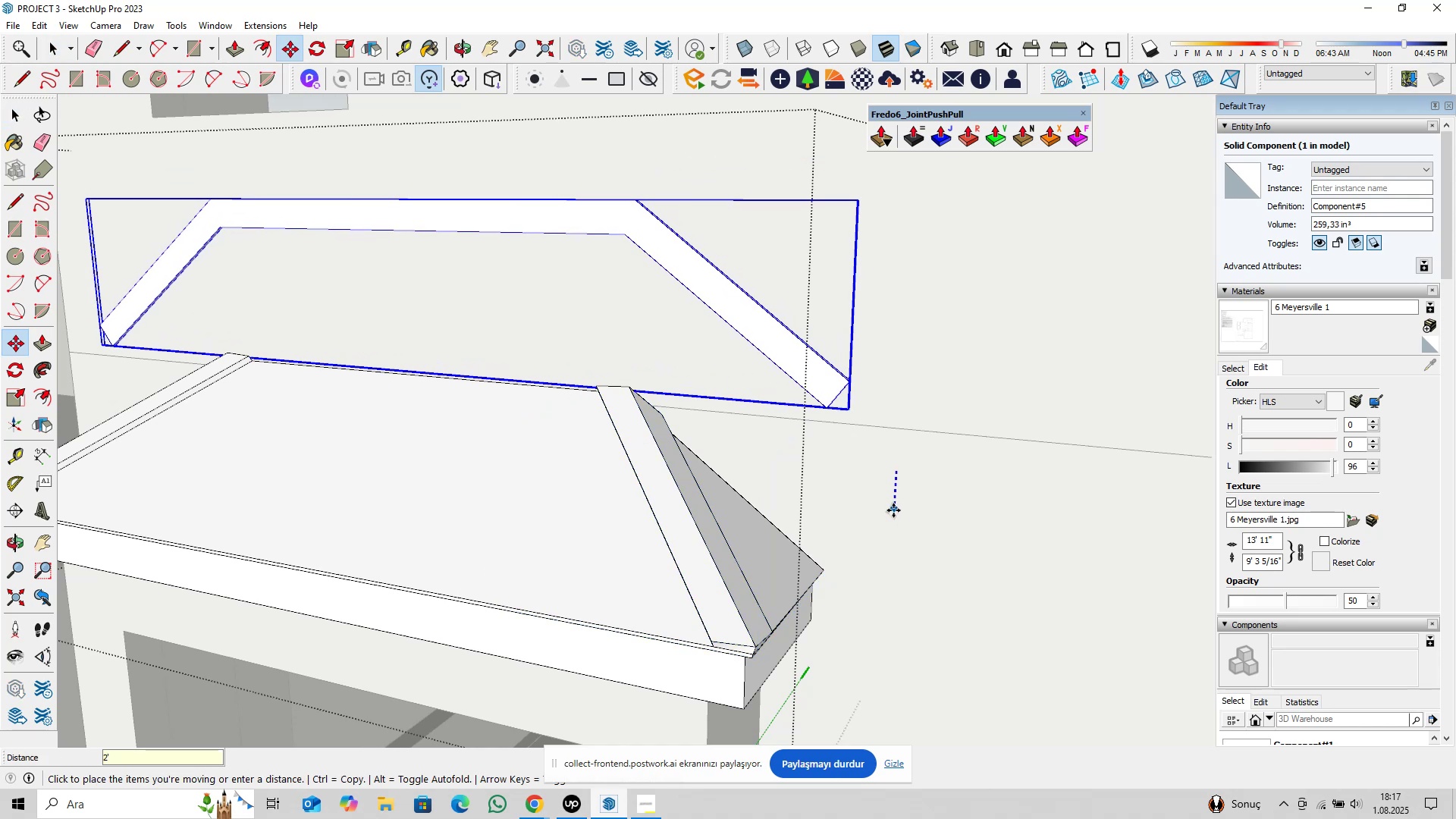 
key(Enter)
 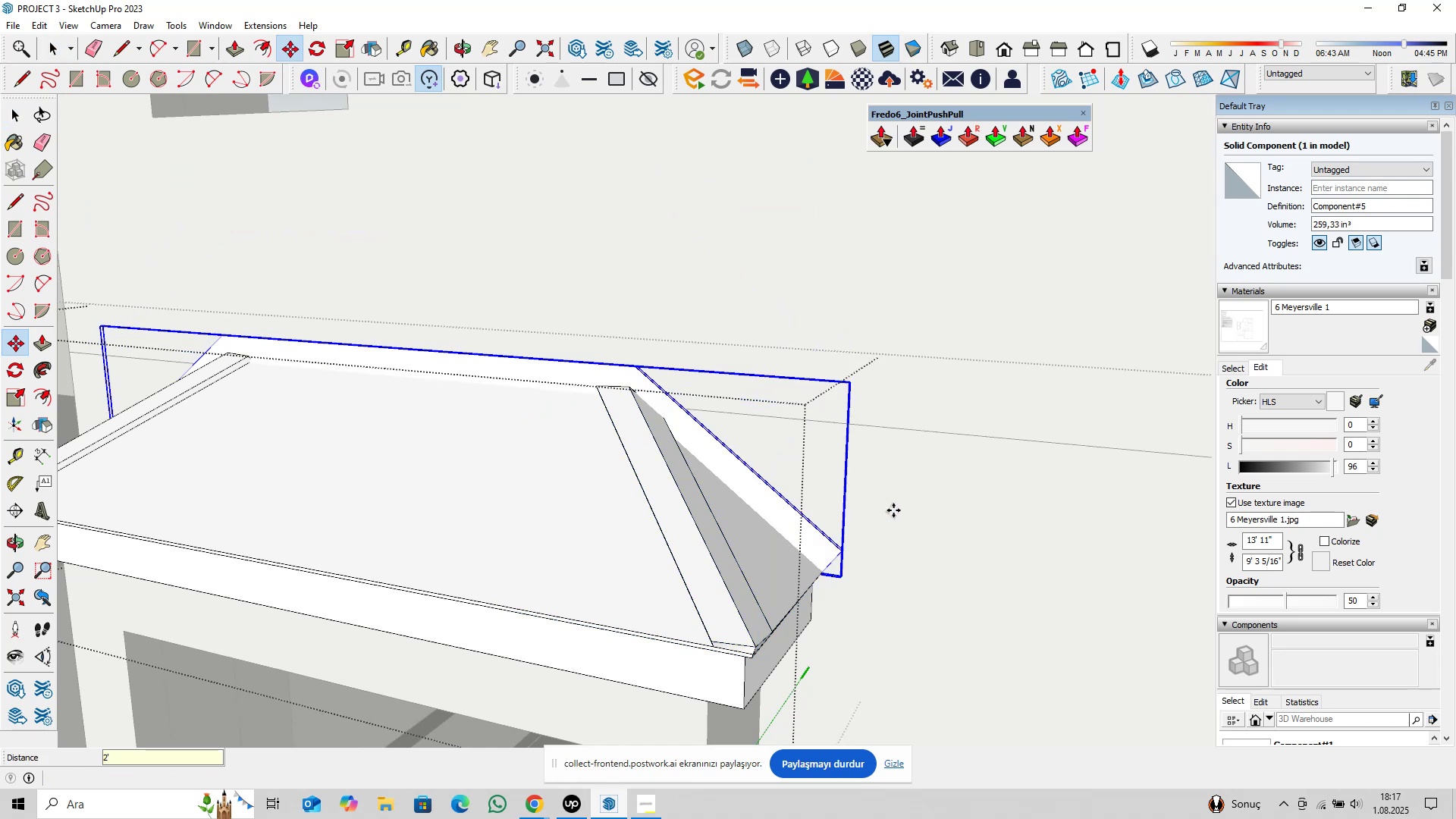 
key(Space)
 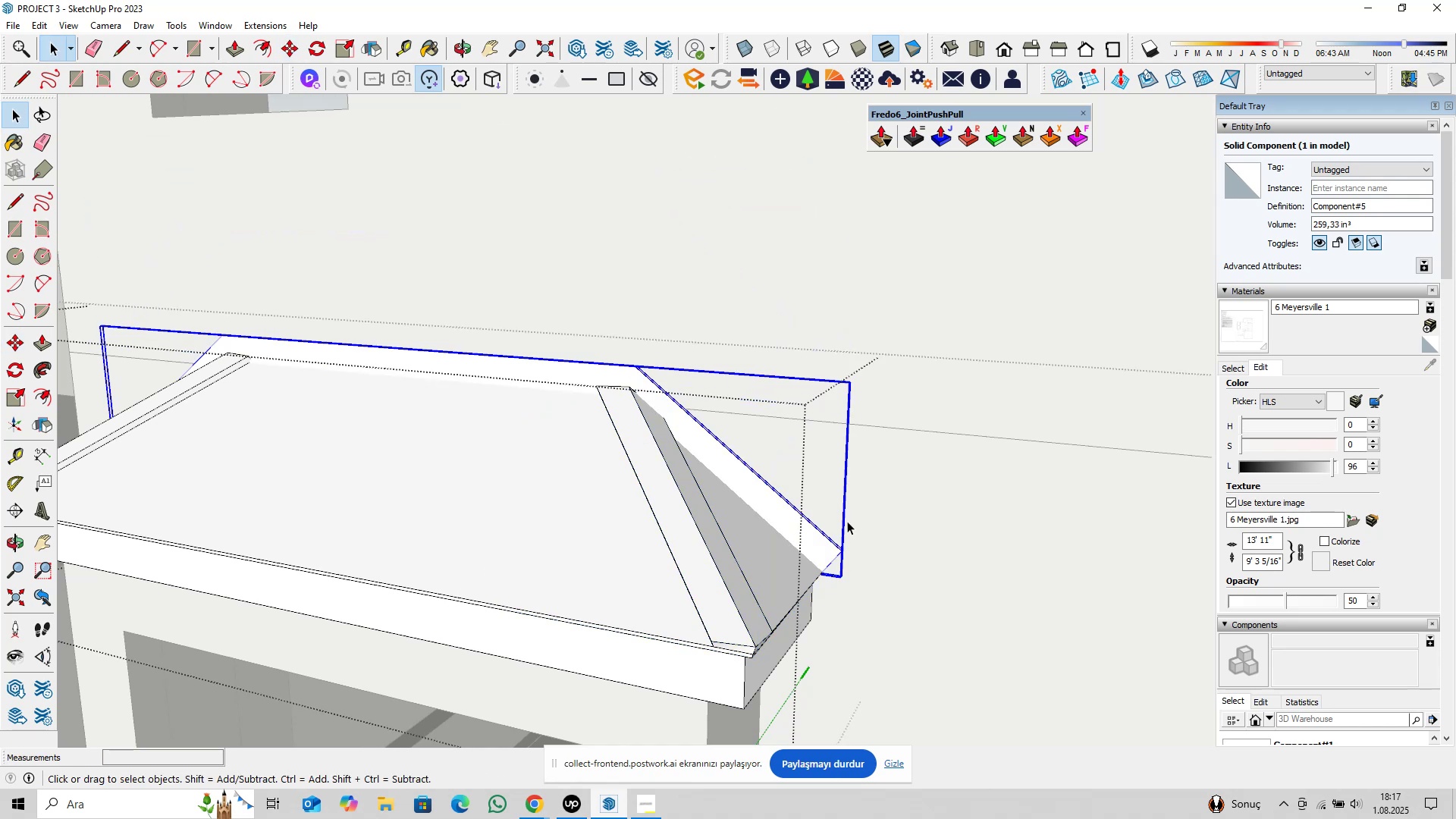 
scroll: coordinate [834, 513], scroll_direction: down, amount: 6.0
 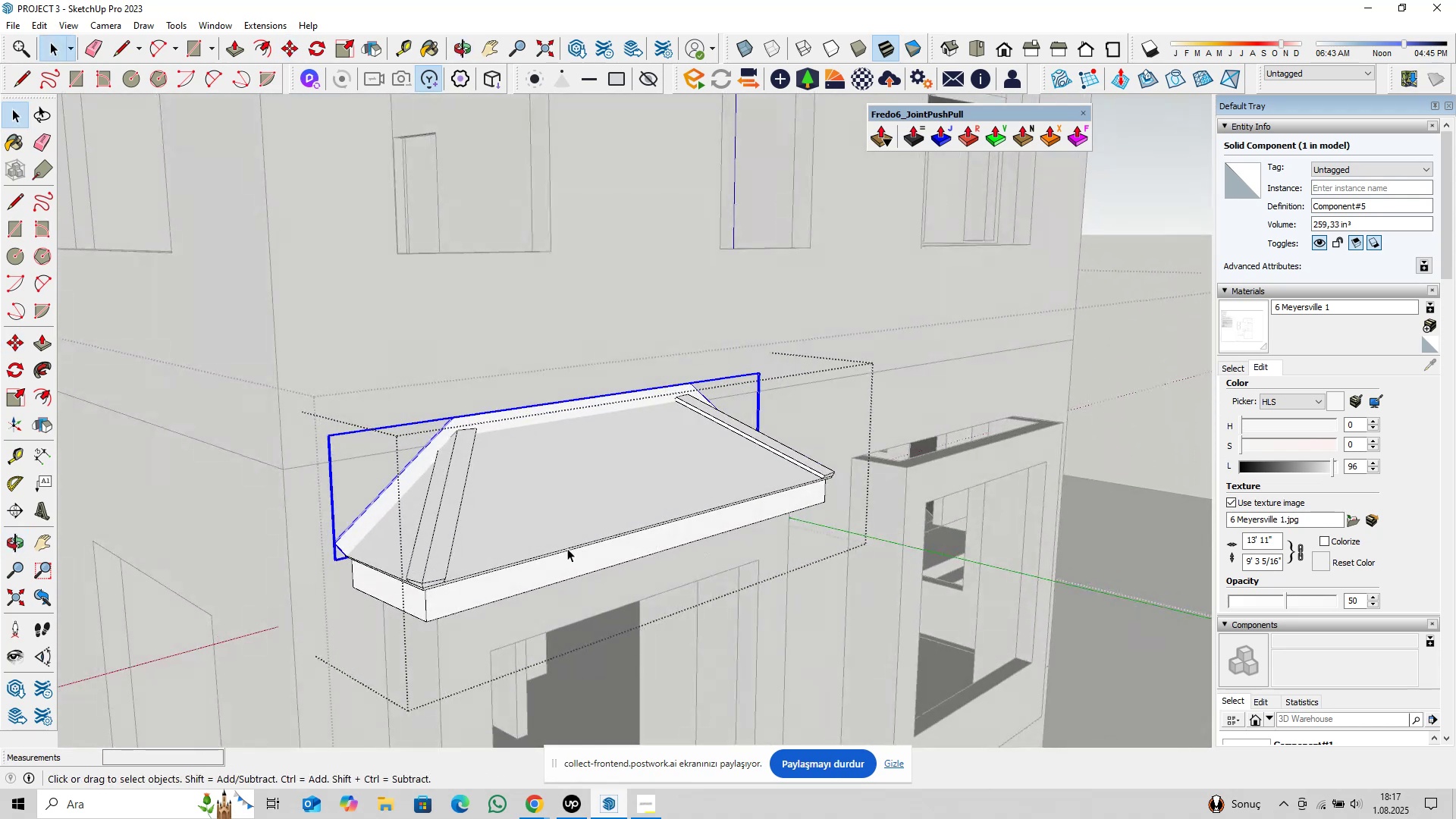 
double_click([445, 523])
 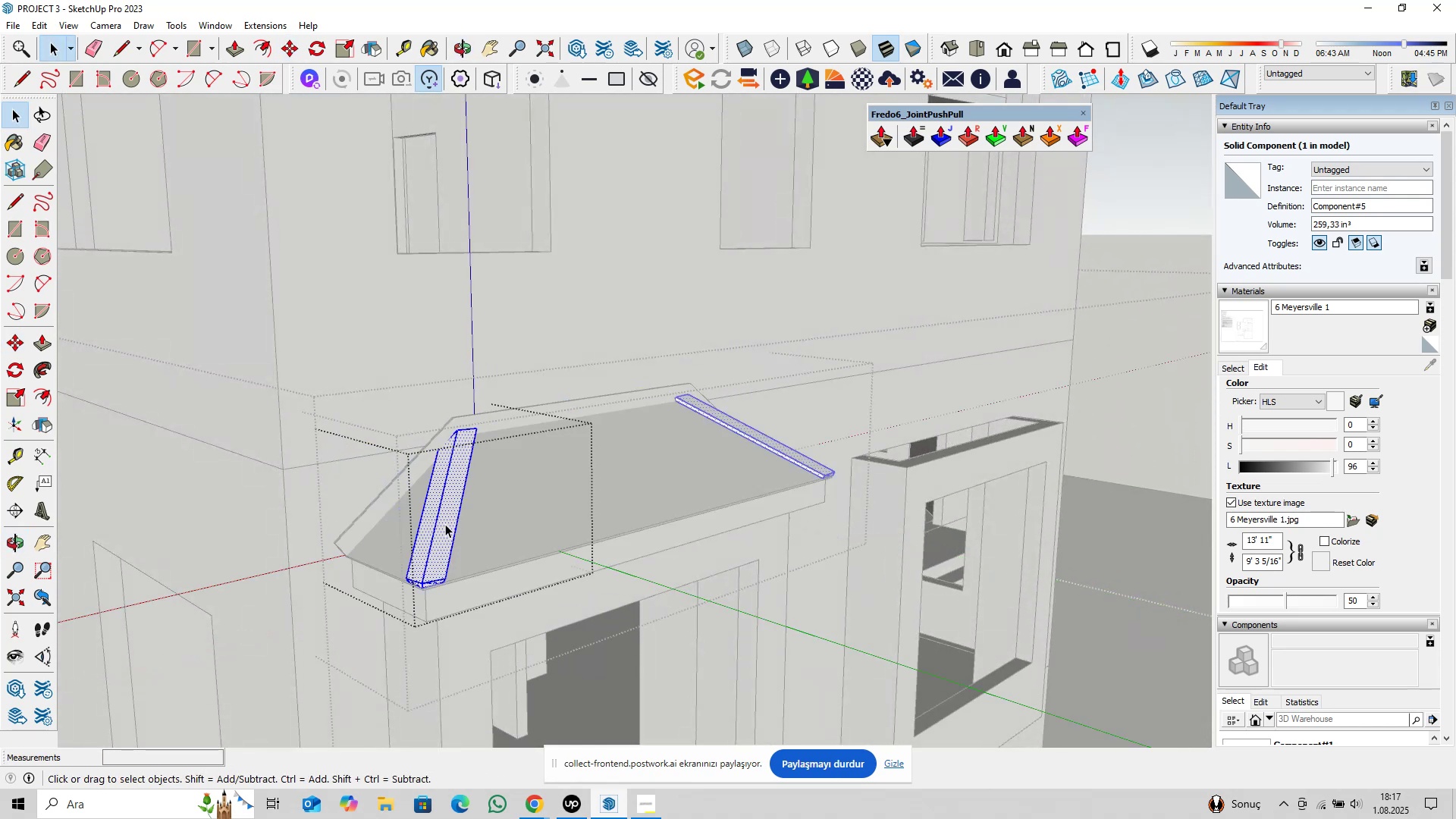 
triple_click([445, 524])
 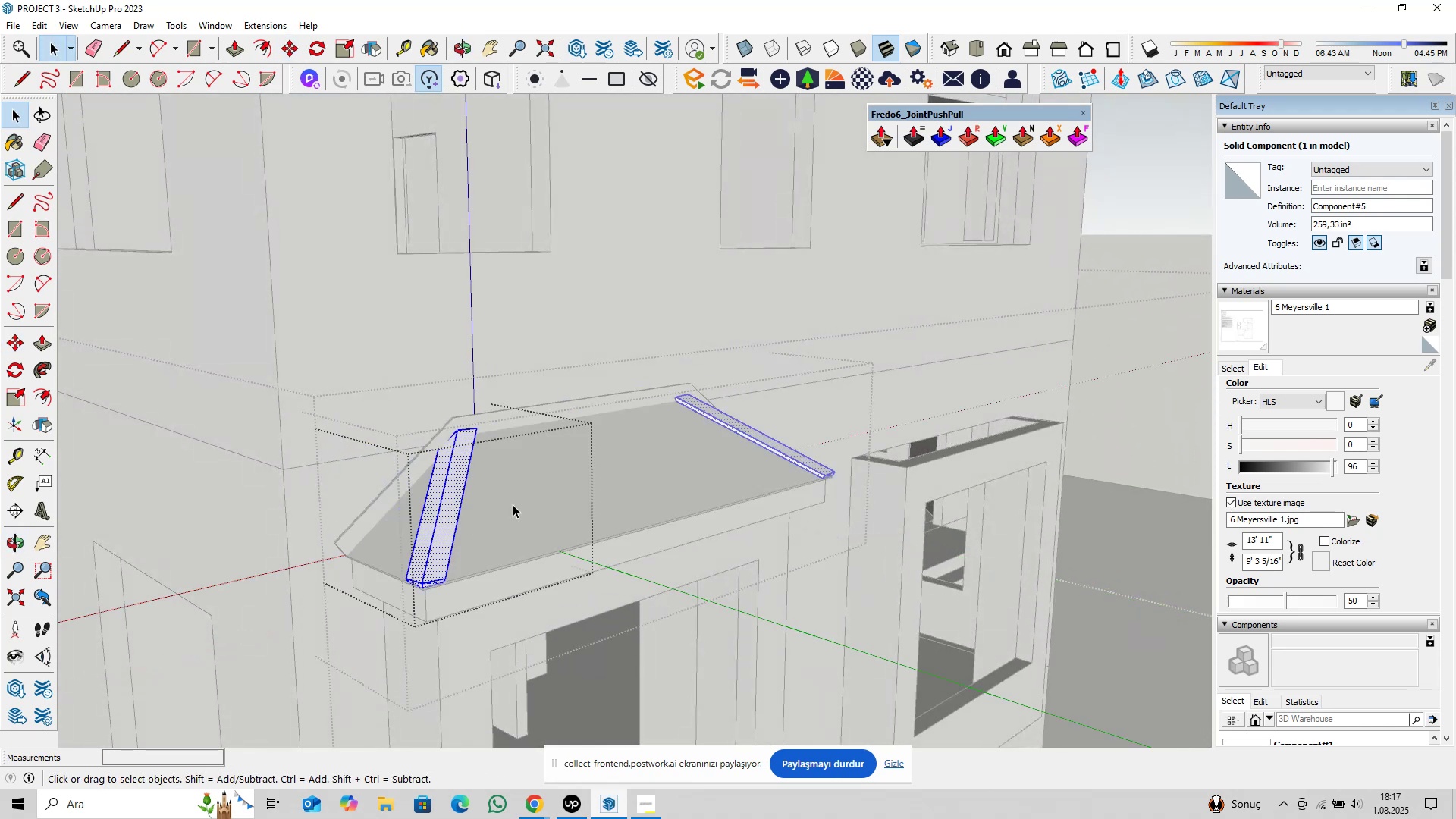 
scroll: coordinate [562, 487], scroll_direction: down, amount: 3.0
 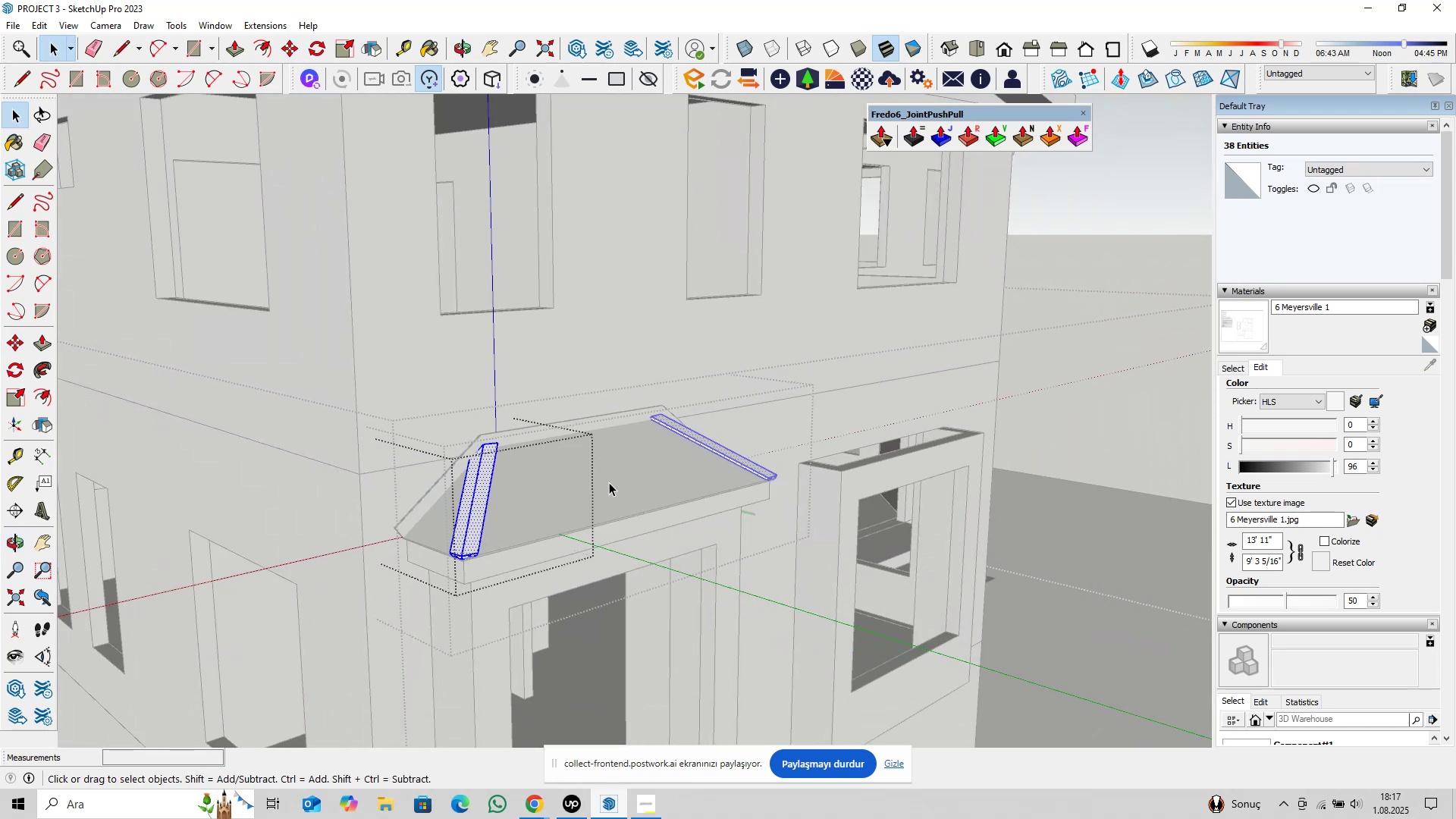 
hold_key(key=ShiftLeft, duration=0.62)
 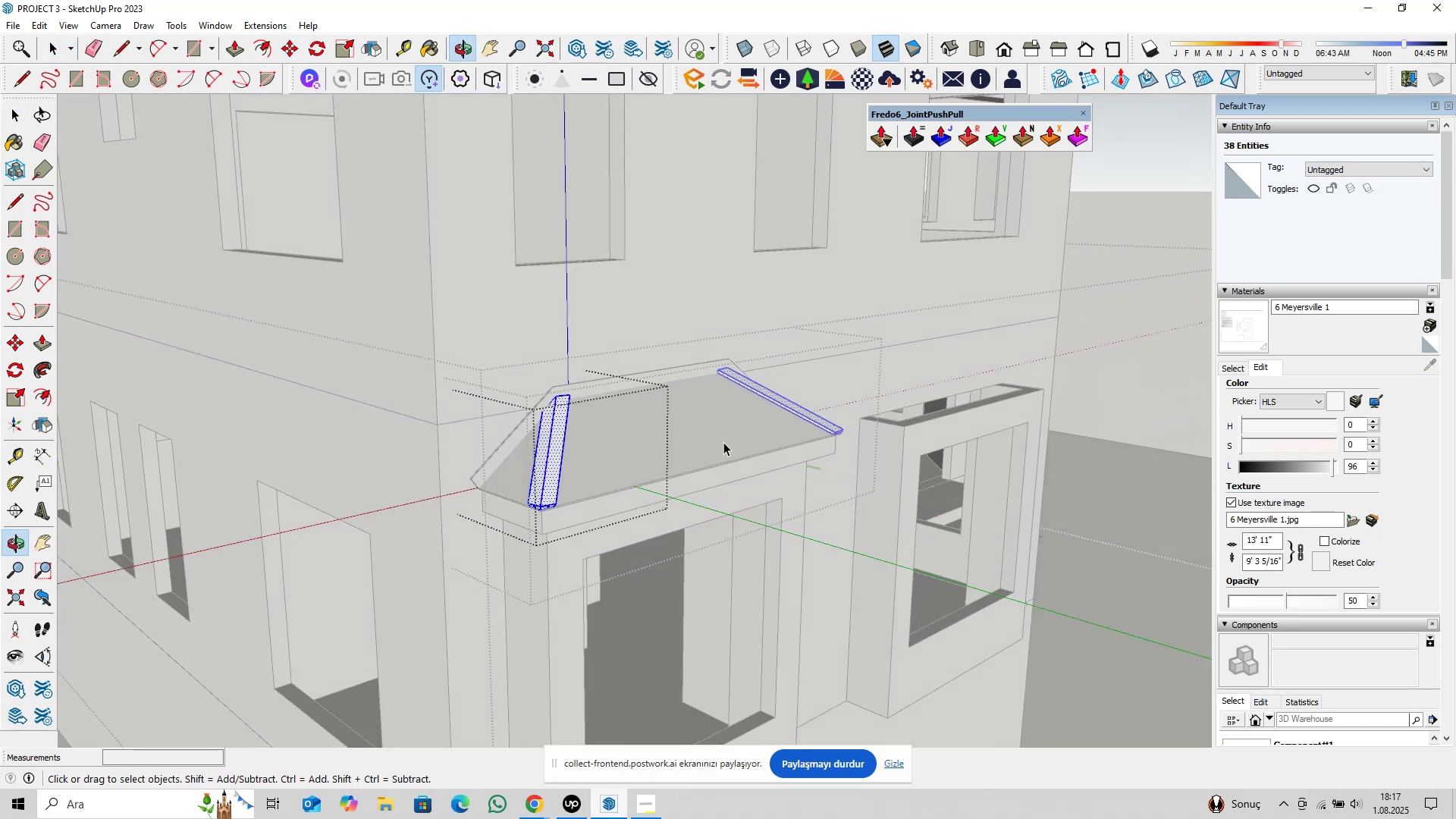 
scroll: coordinate [701, 450], scroll_direction: down, amount: 6.0
 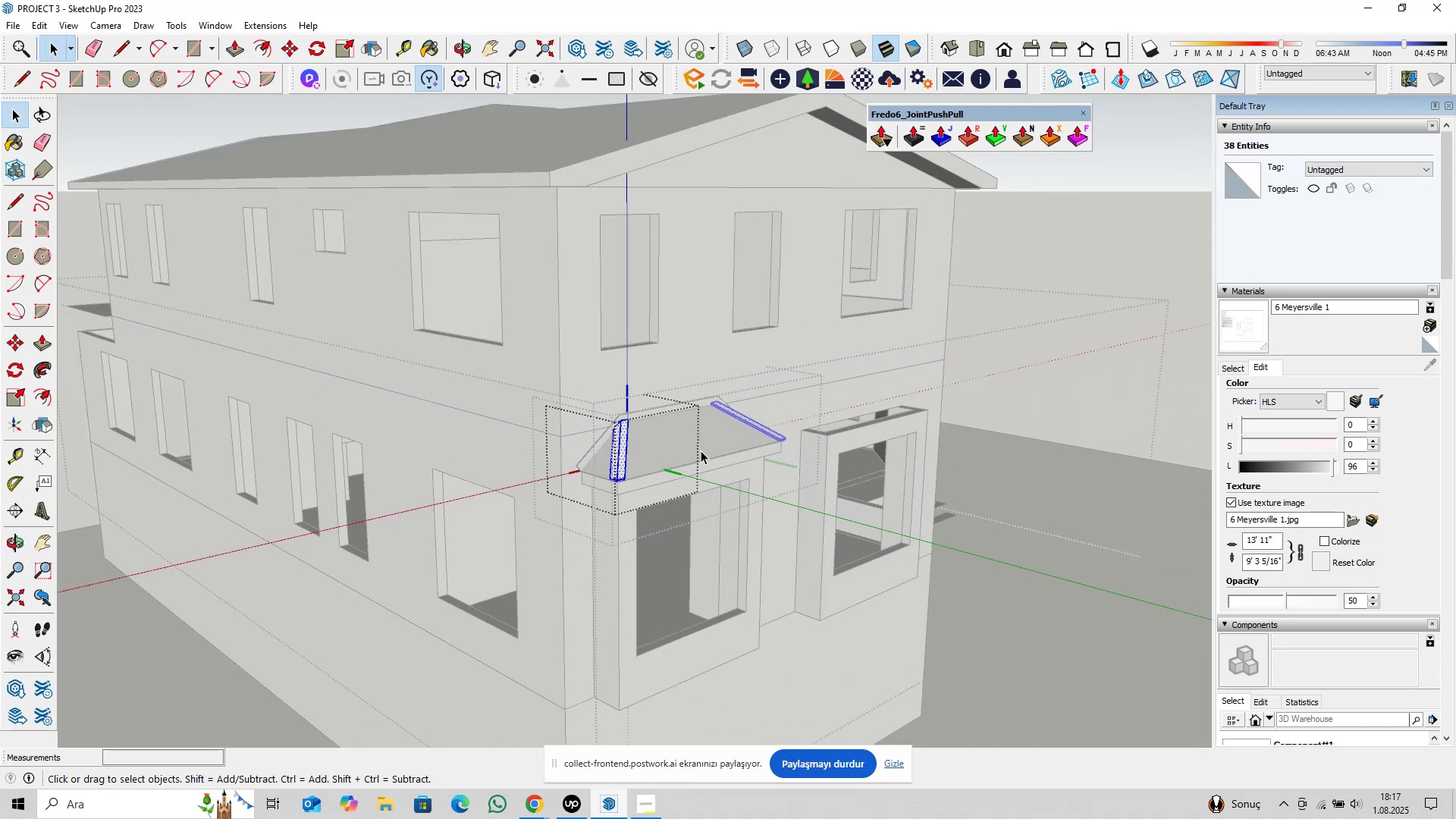 
key(Escape)
 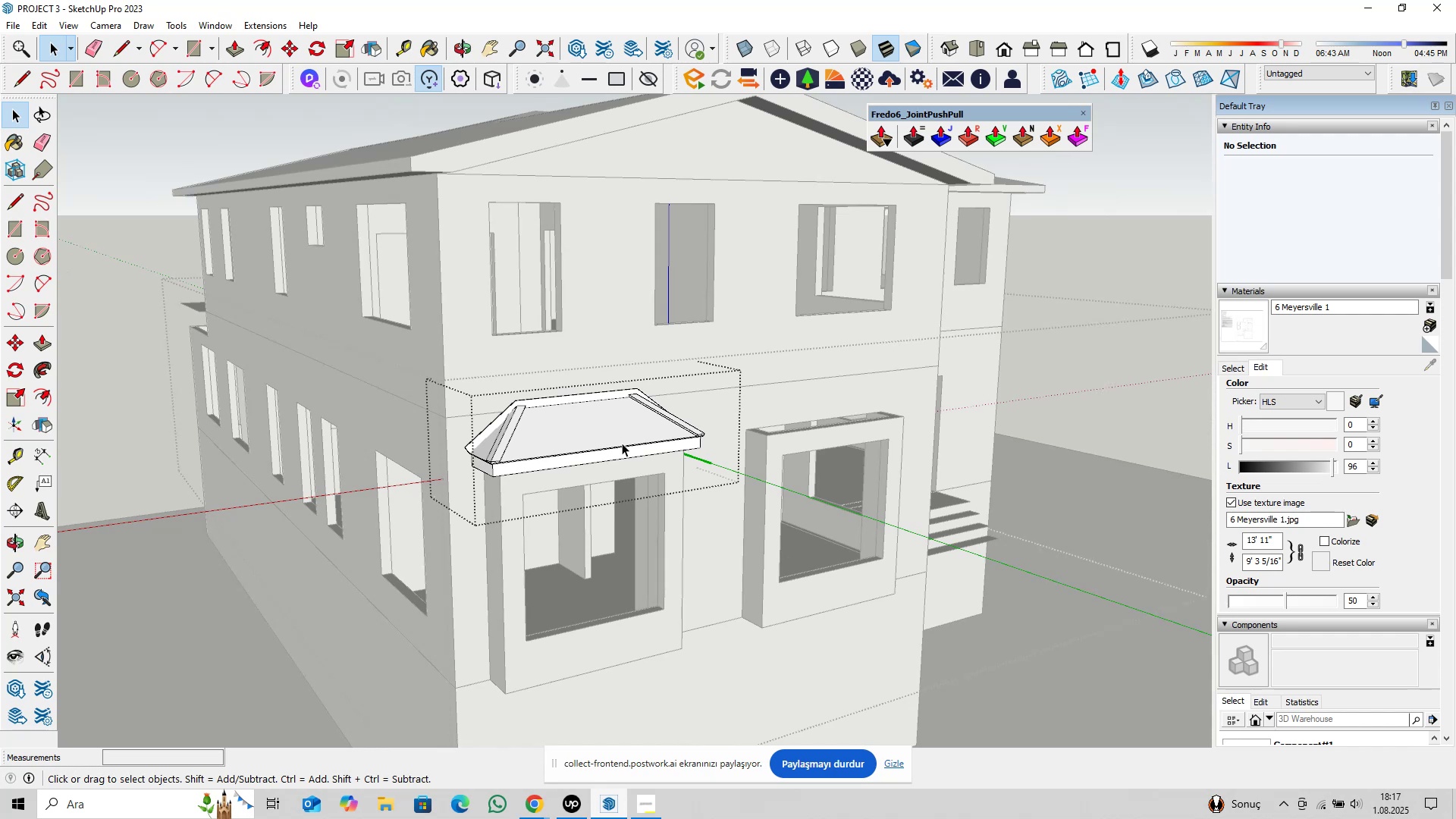 
key(Escape)
 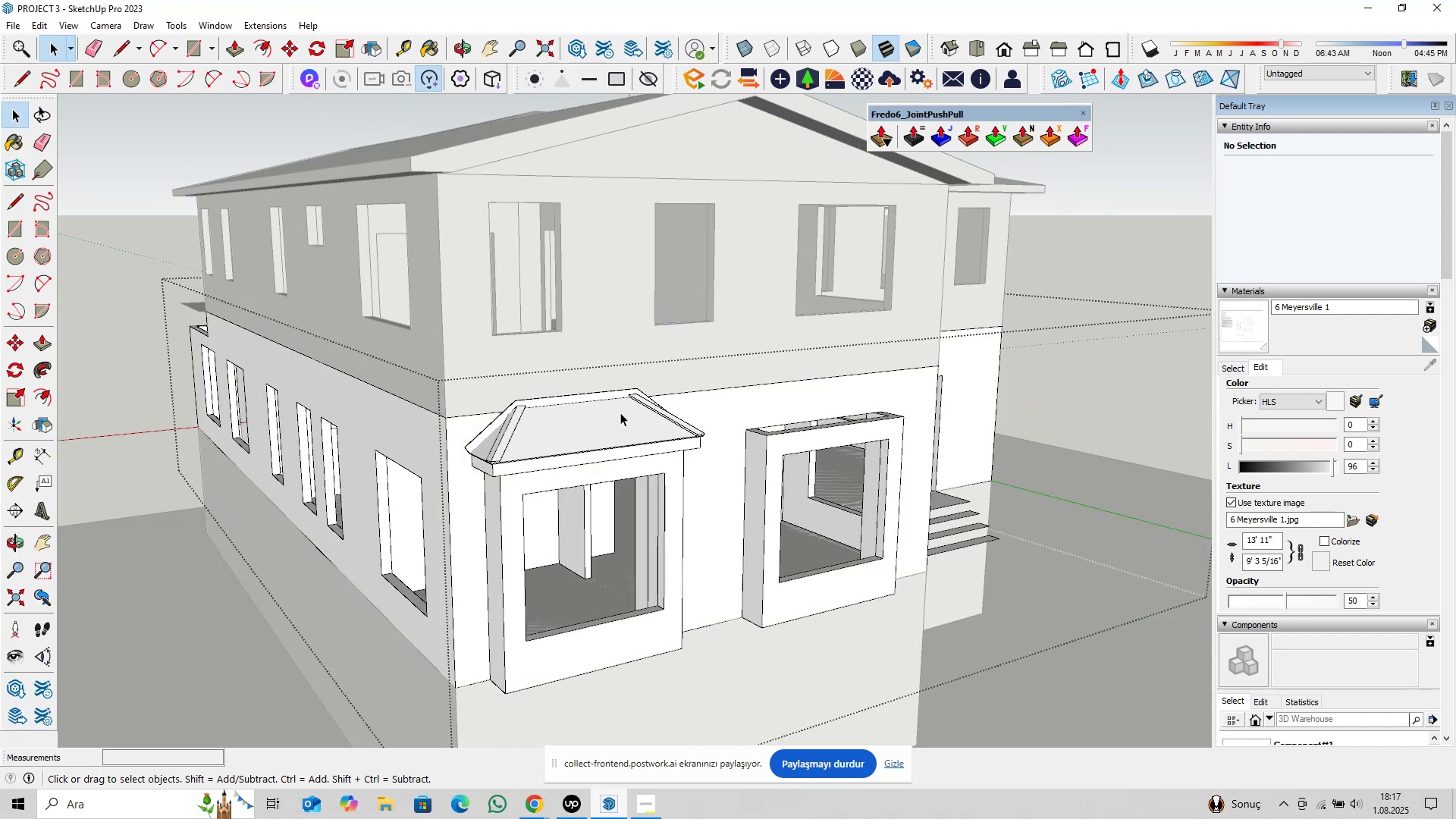 
key(Escape)
 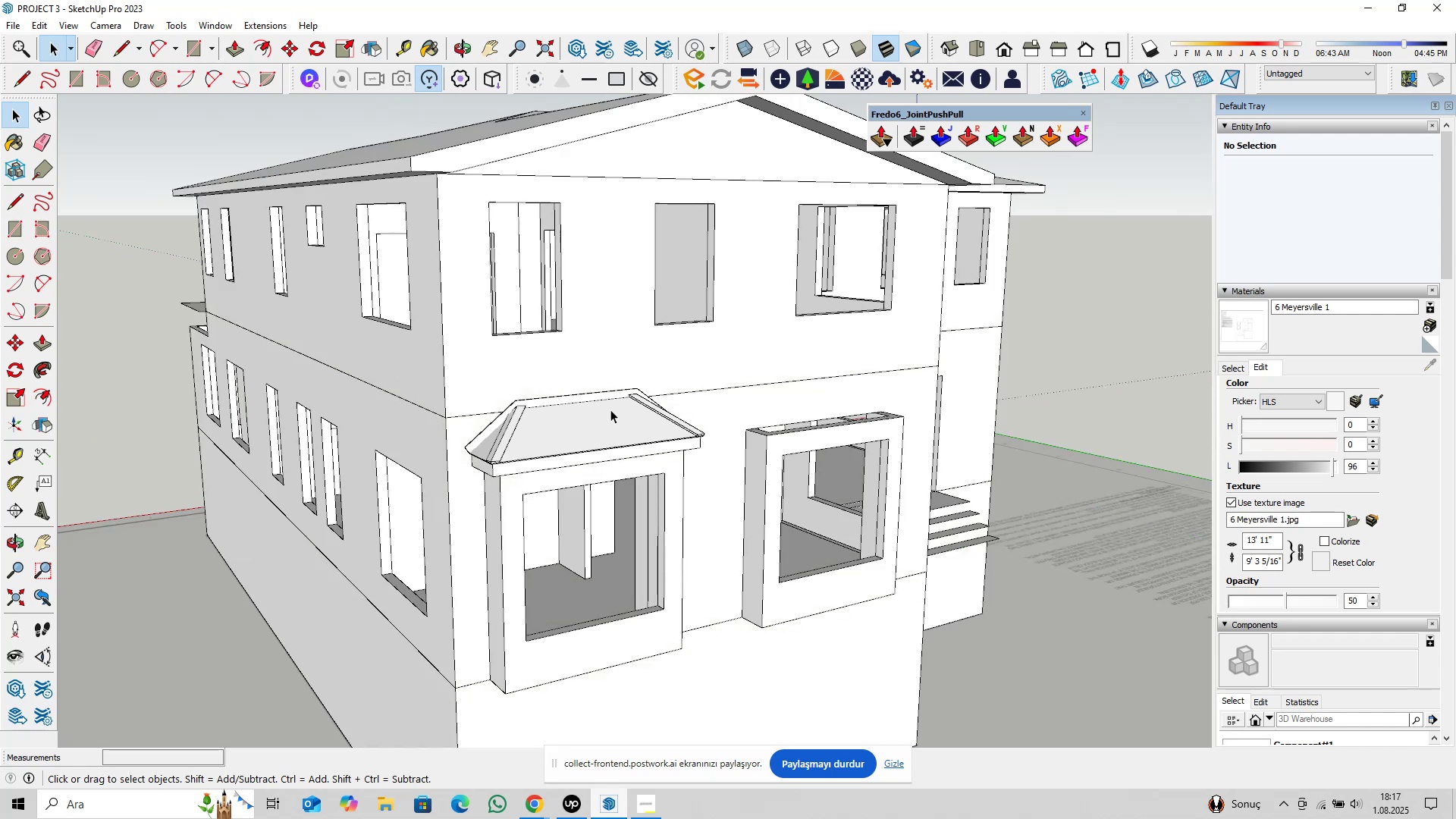 
scroll: coordinate [612, 438], scroll_direction: down, amount: 10.0
 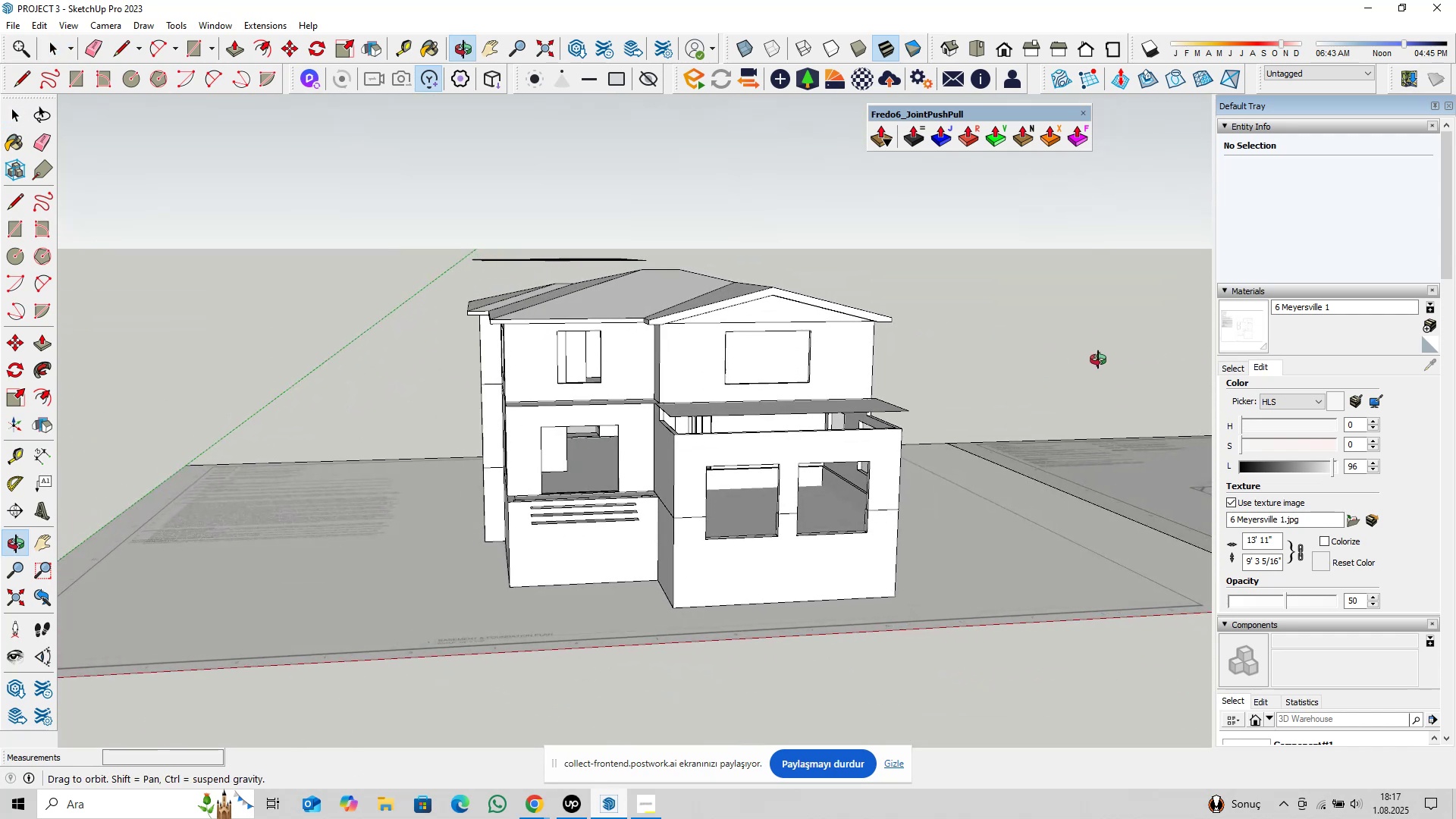 
key(Shift+ShiftLeft)
 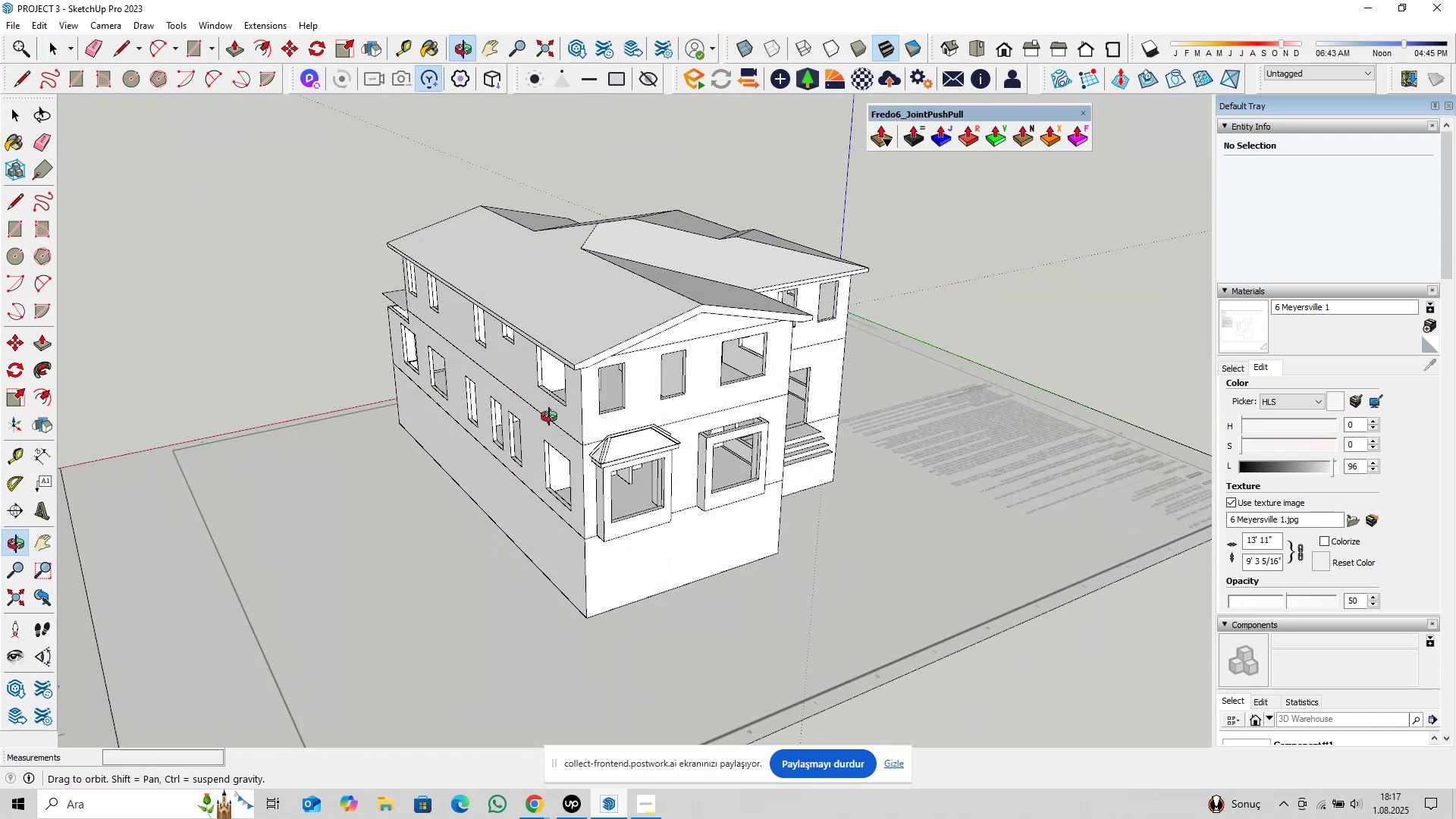 
scroll: coordinate [608, 450], scroll_direction: up, amount: 12.0
 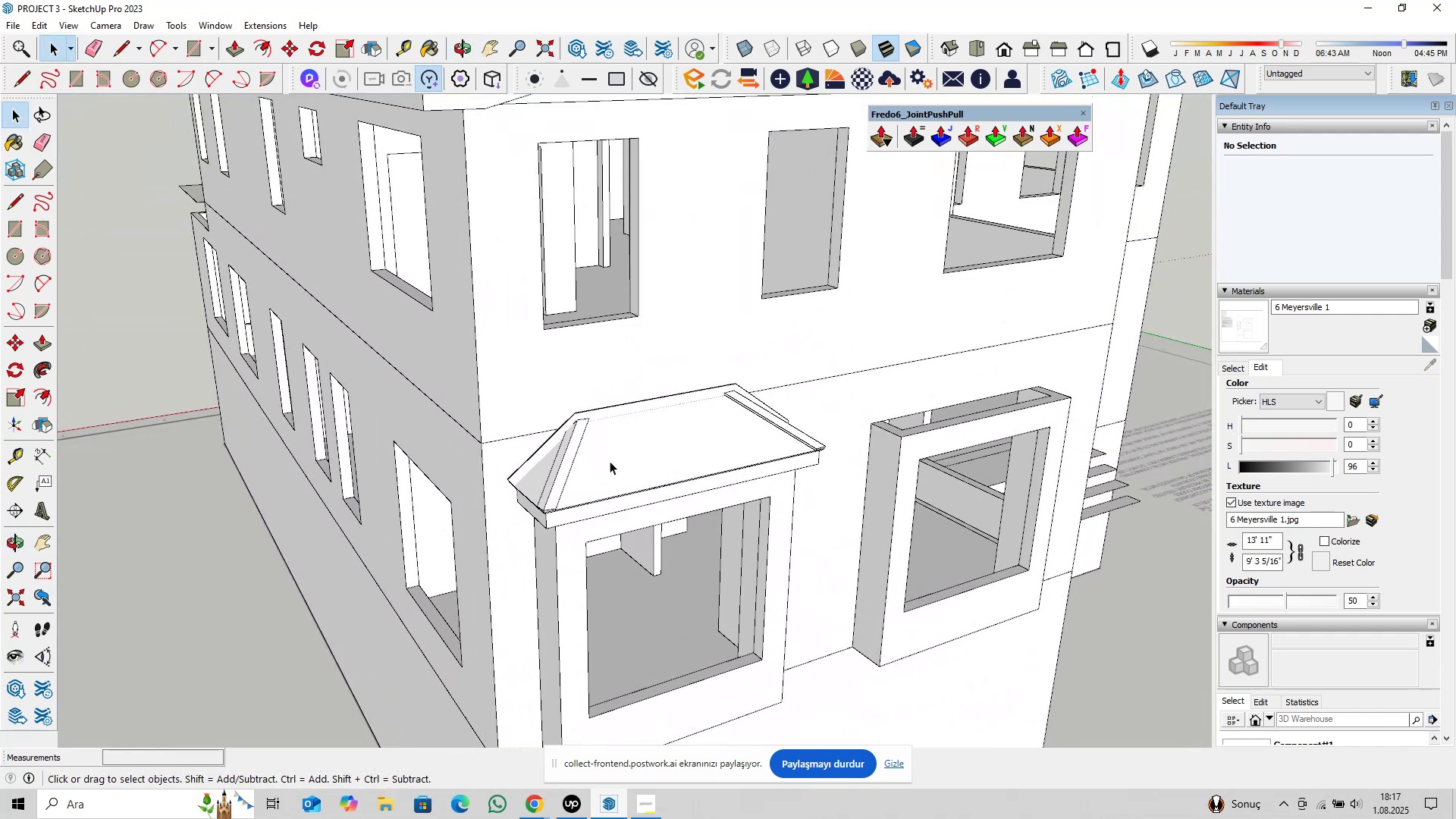 
left_click([610, 454])
 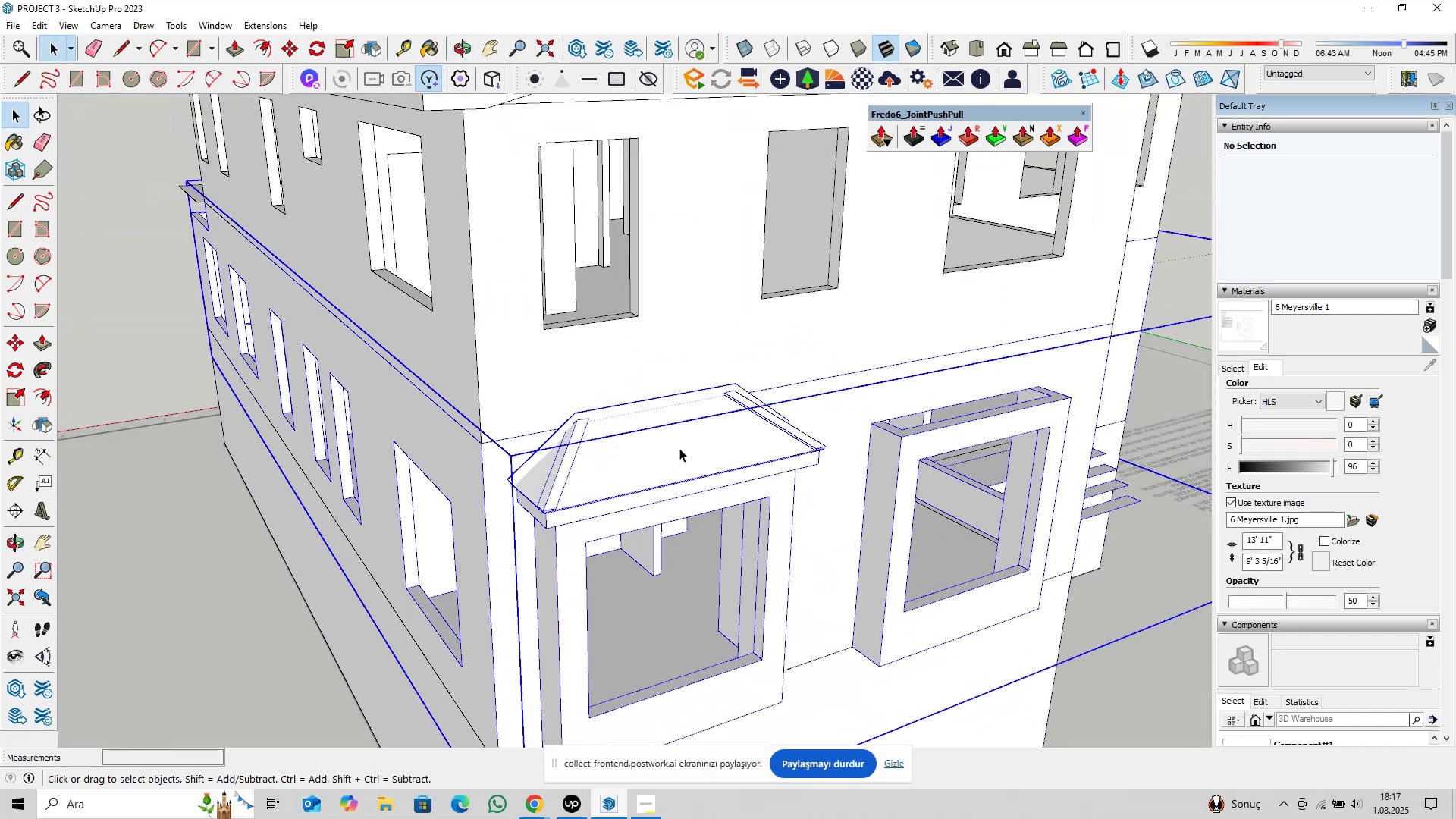 
key(Shift+ShiftLeft)
 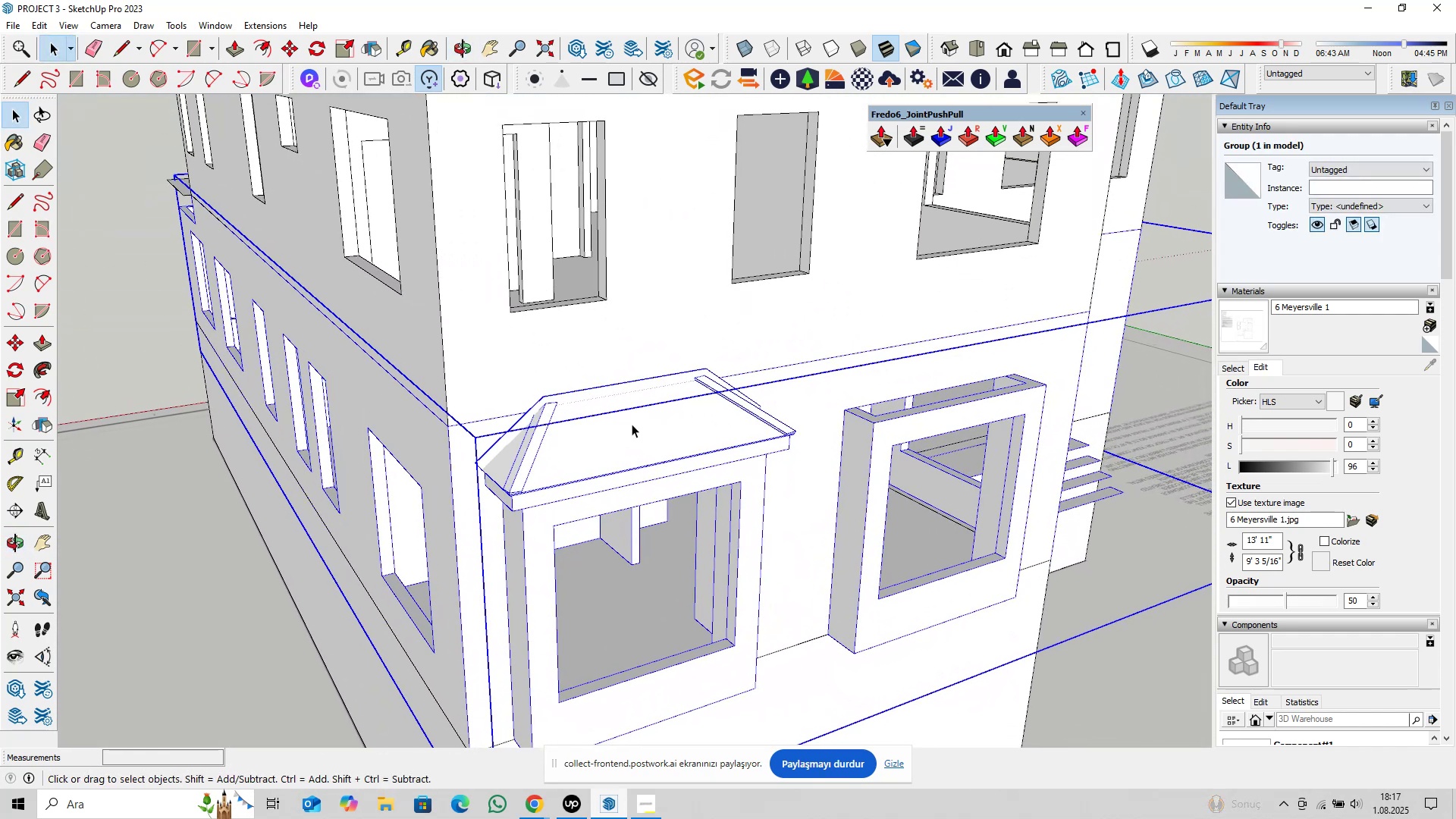 
double_click([632, 424])
 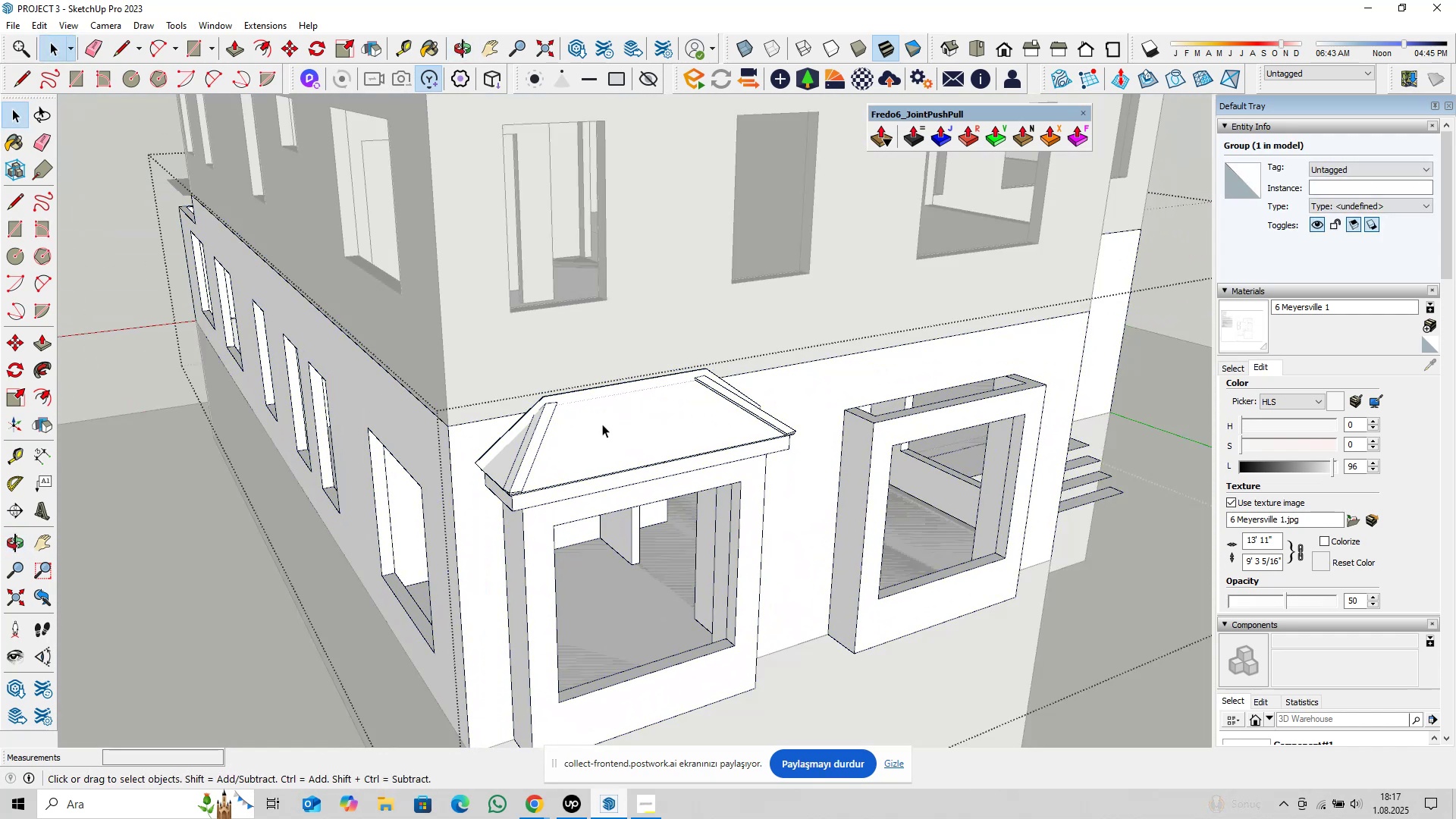 
triple_click([598, 424])
 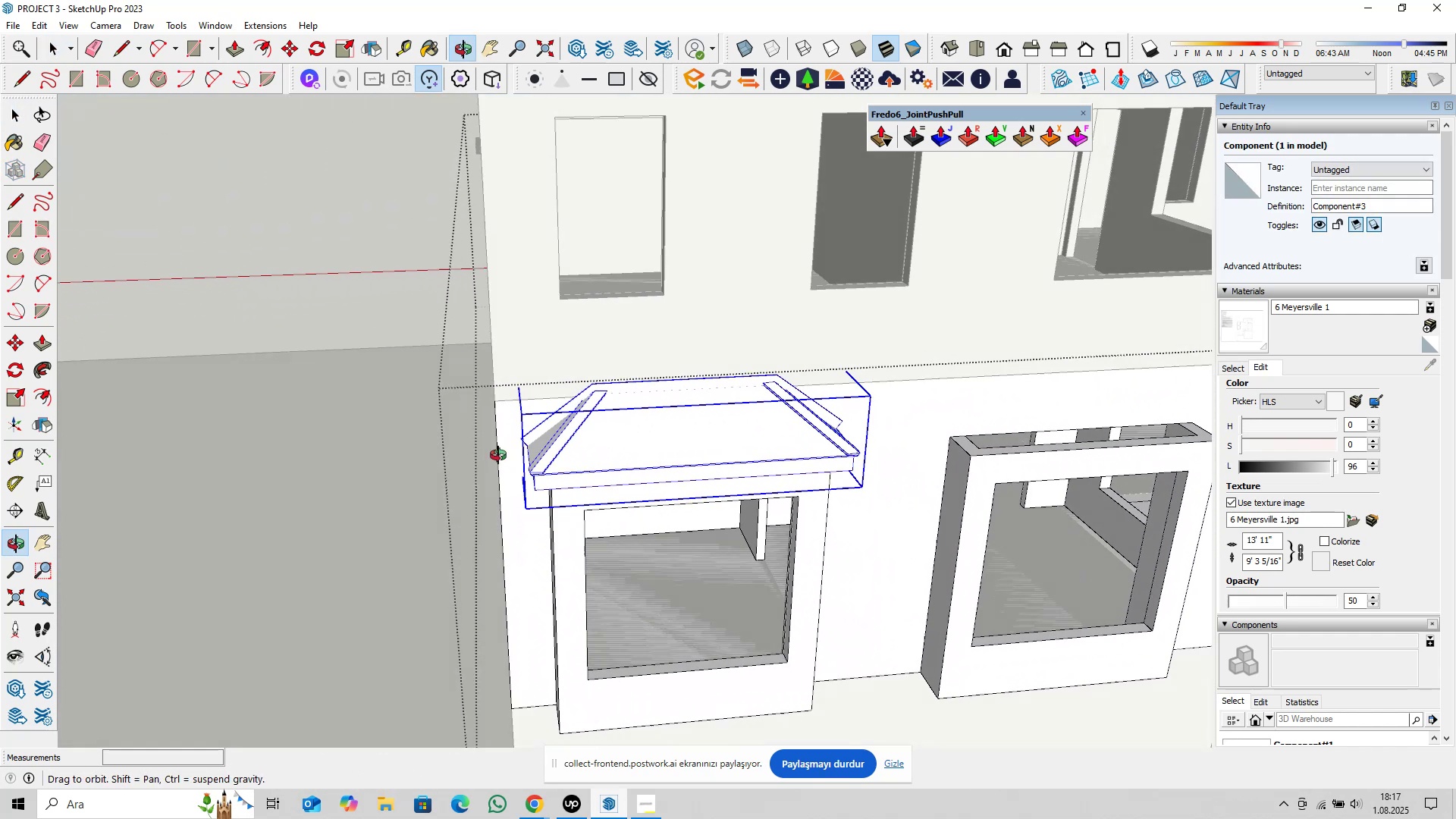 
hold_key(key=ShiftLeft, duration=0.33)
 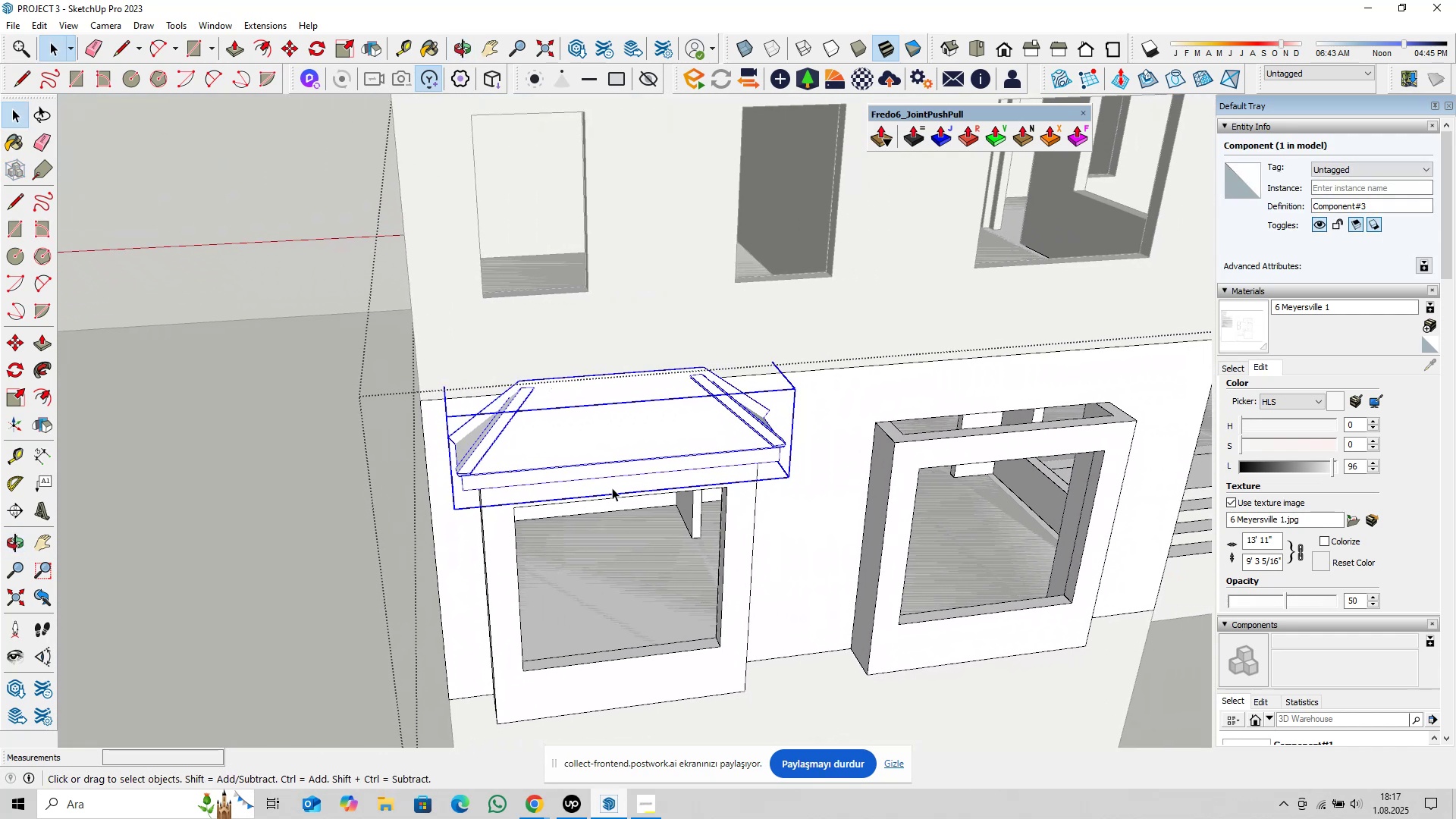 
key(M)
 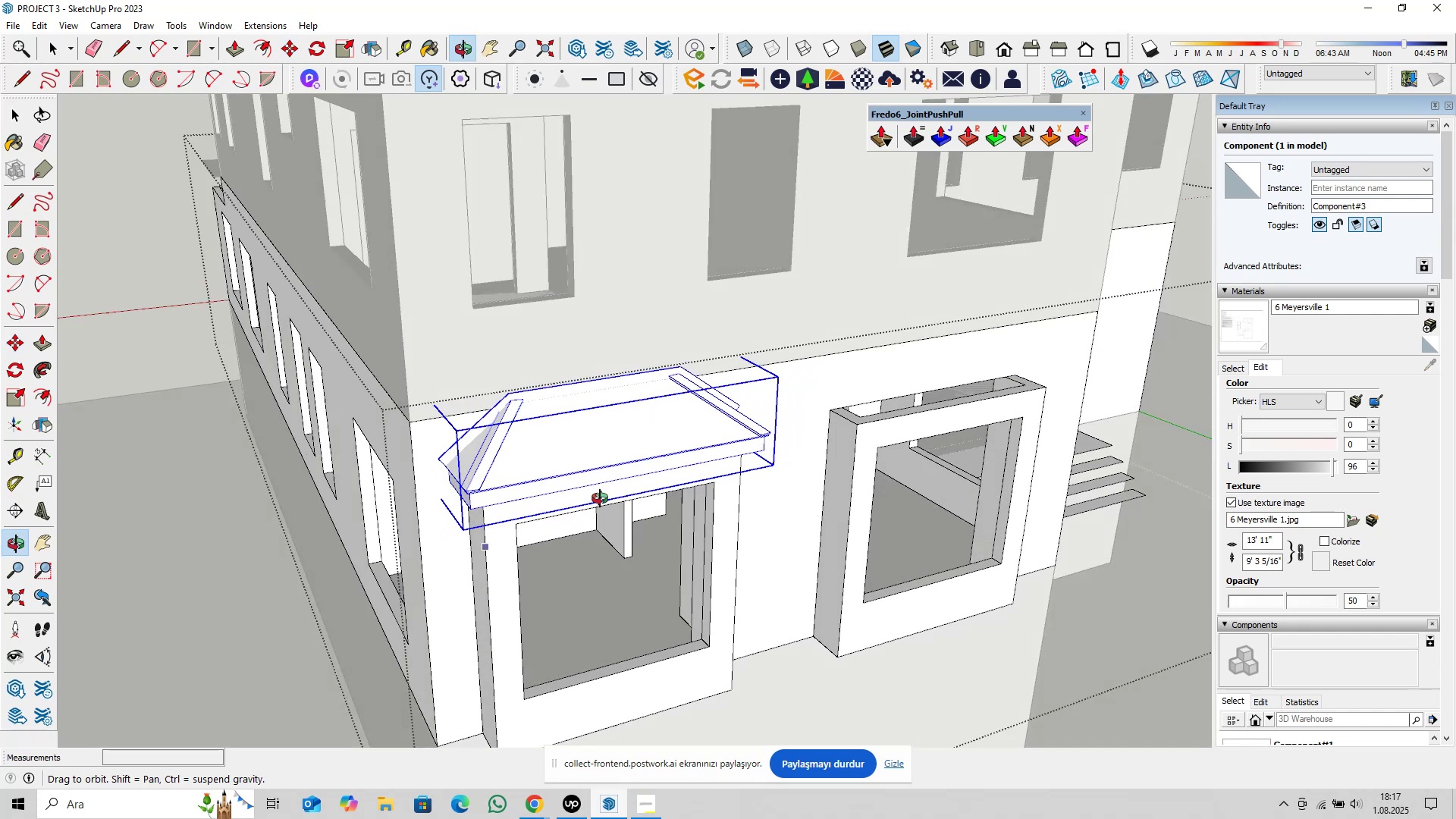 
key(Shift+ShiftLeft)
 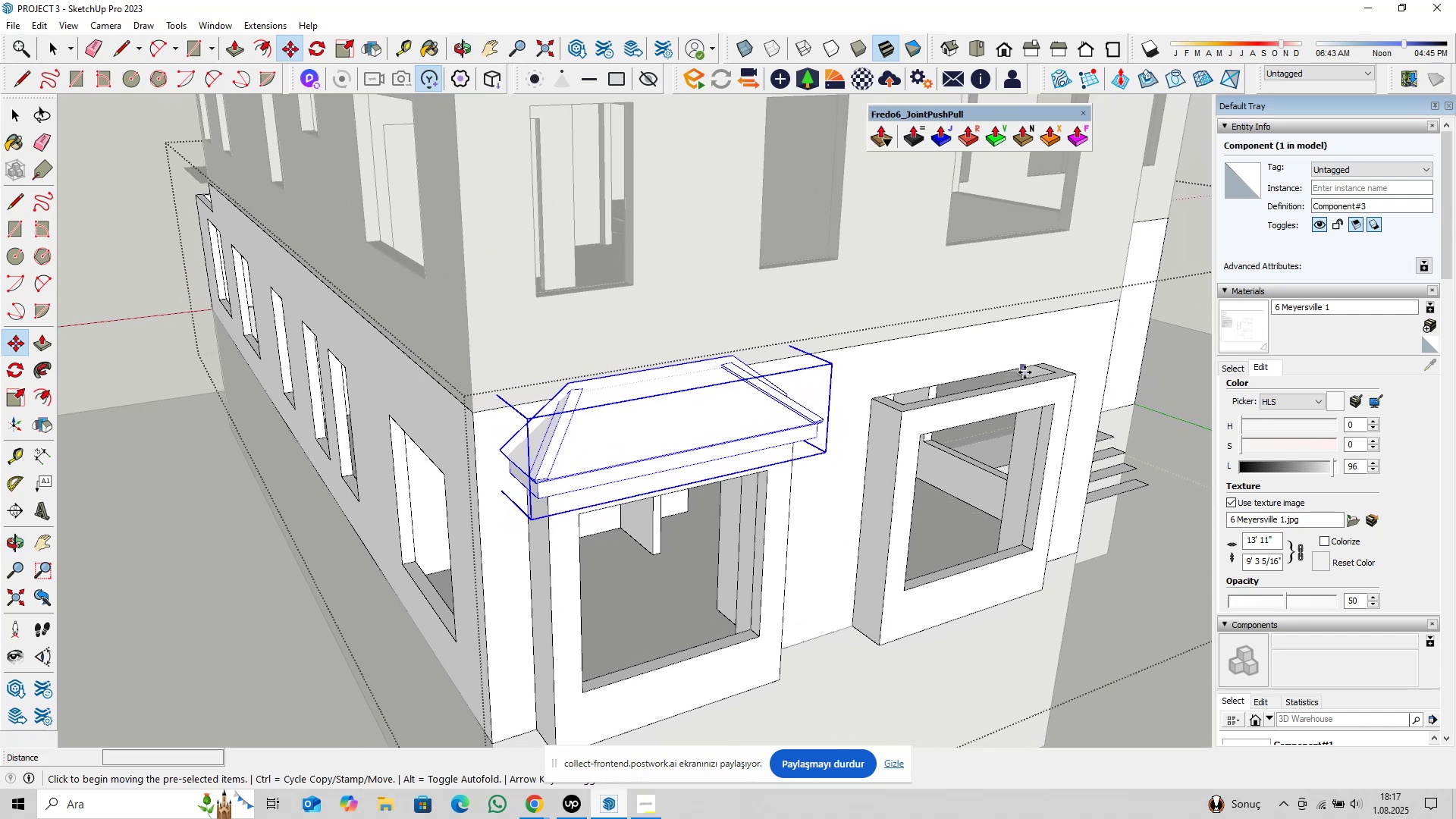 
scroll: coordinate [546, 555], scroll_direction: up, amount: 3.0
 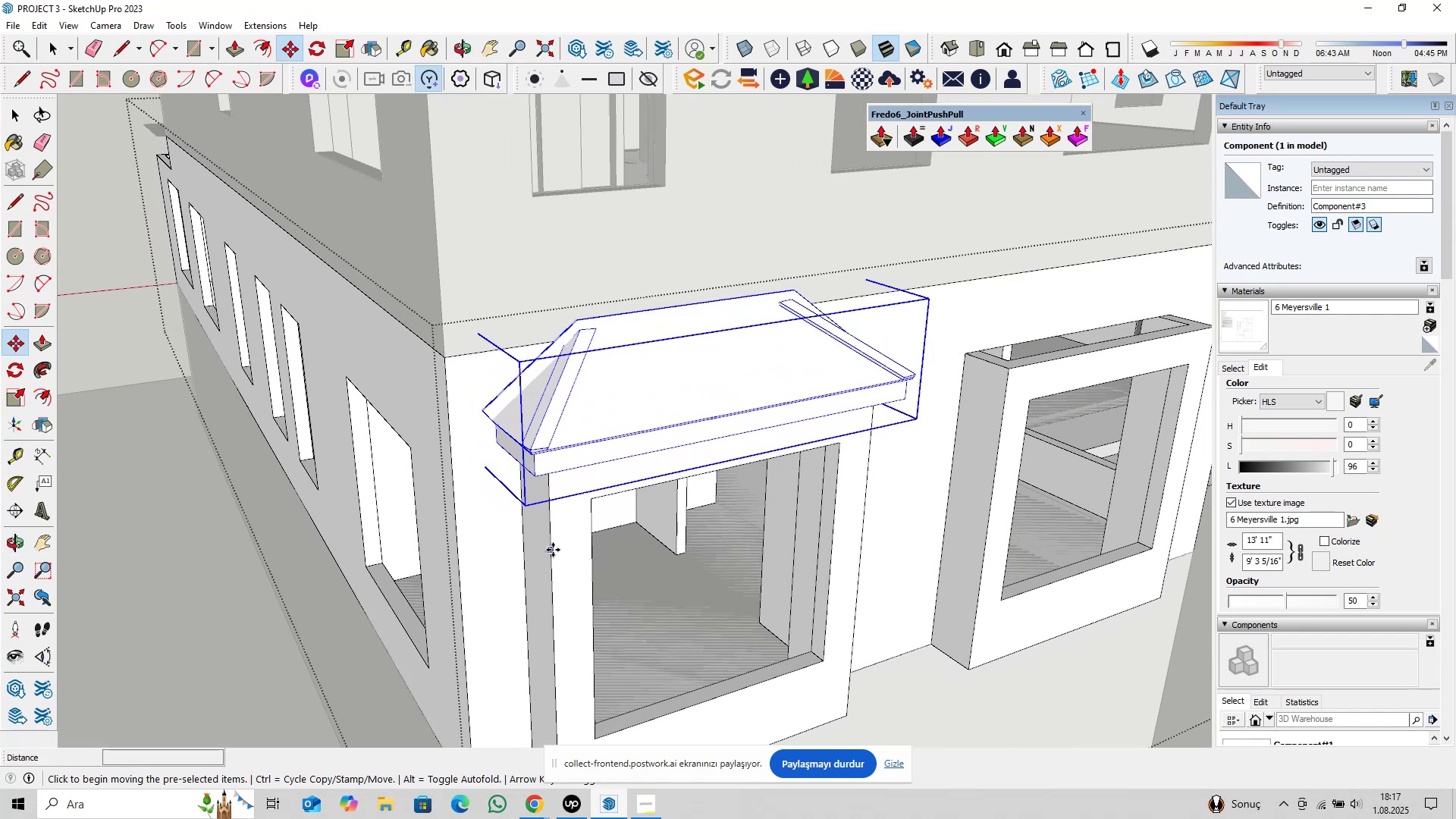 
left_click([553, 550])
 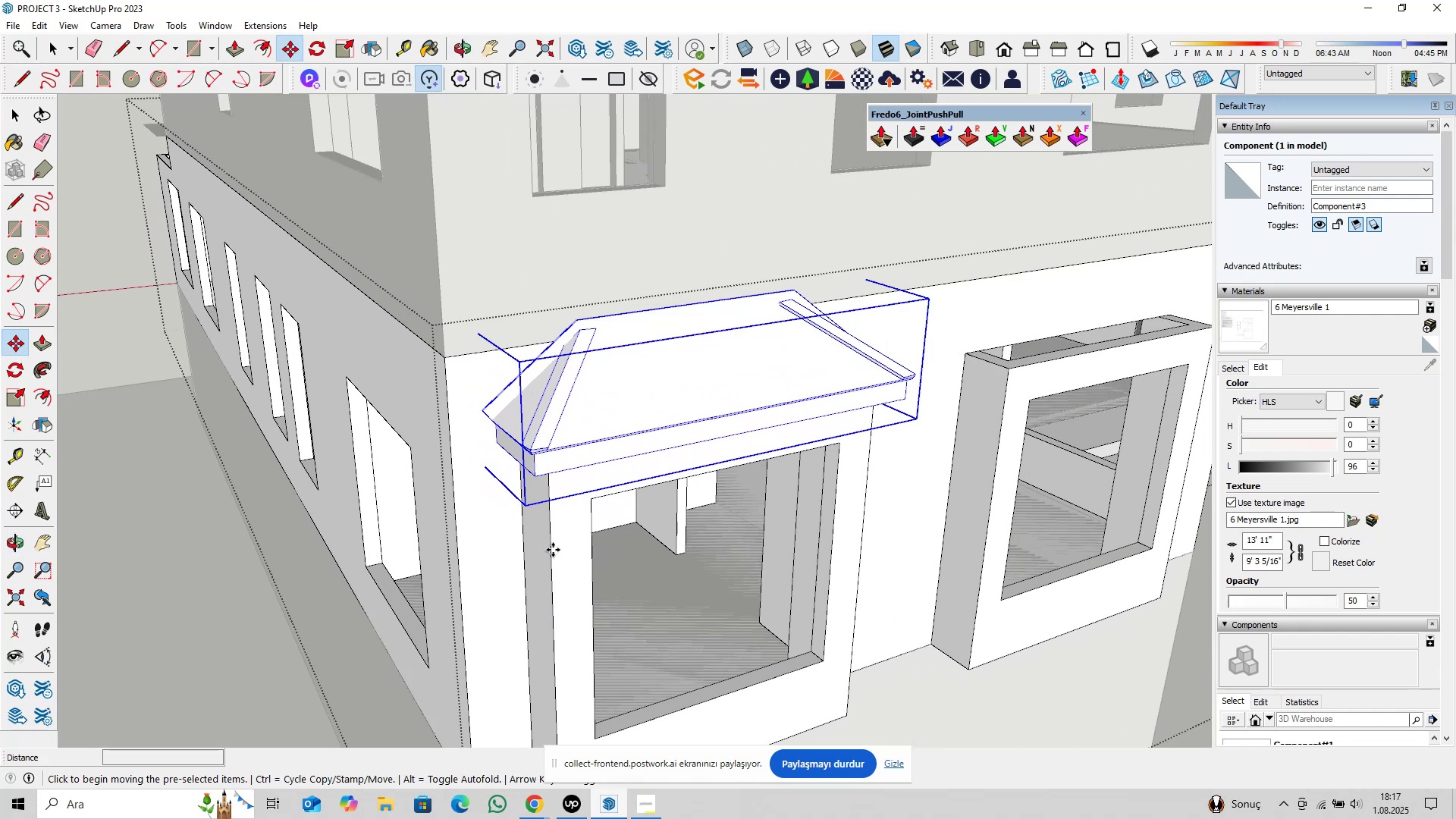 
key(Control+ControlLeft)
 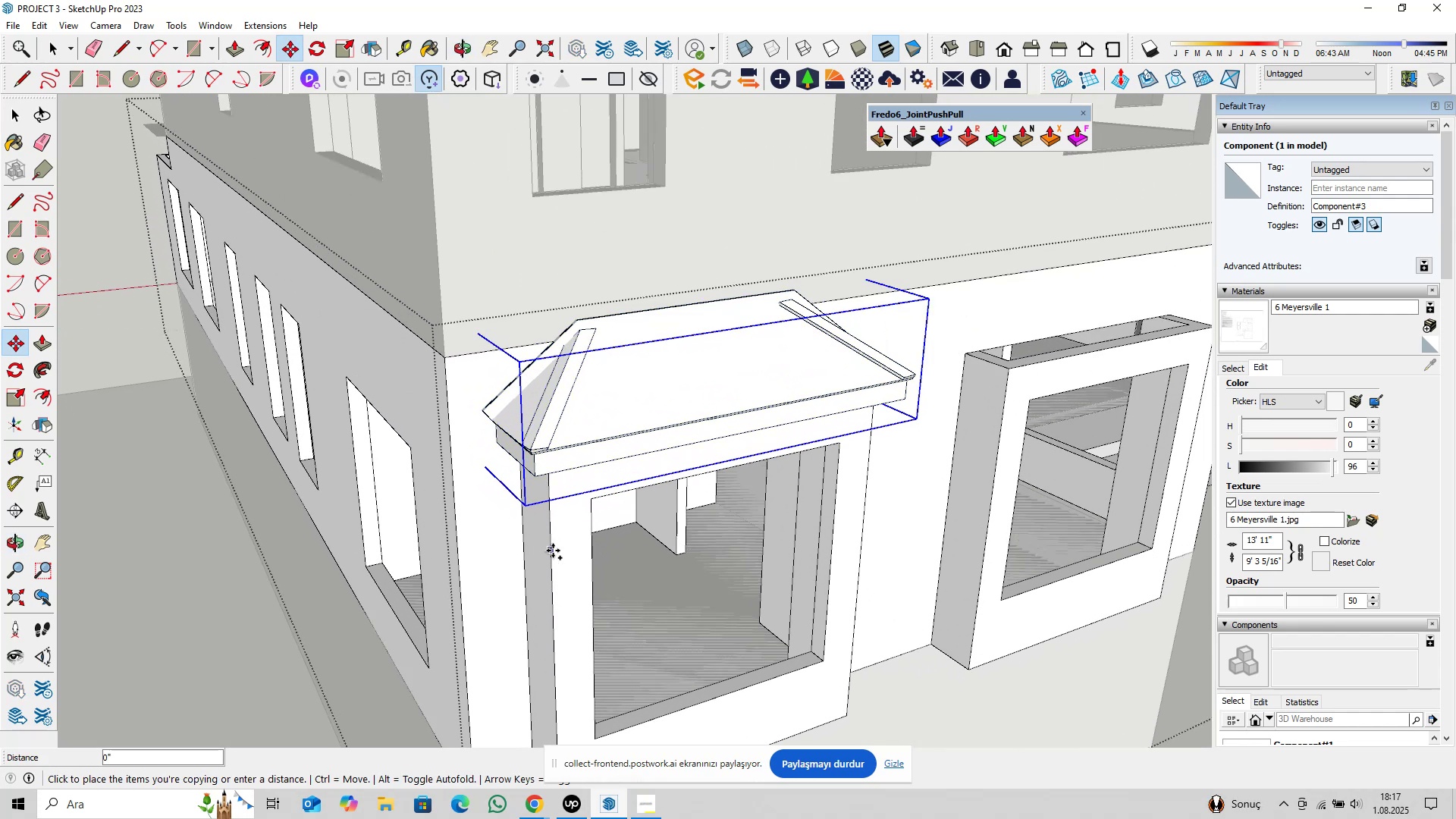 
key(ArrowLeft)
 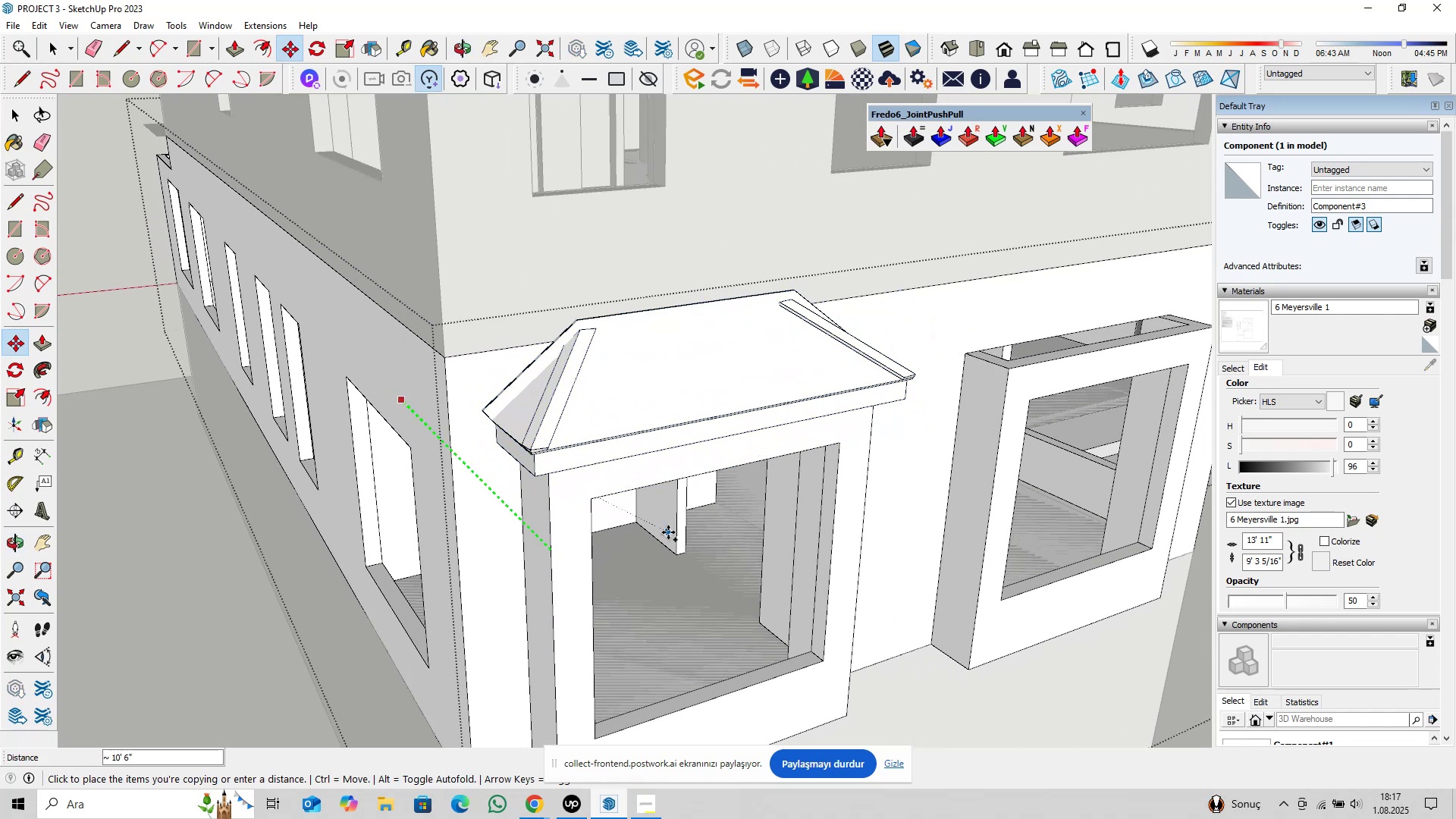 
key(ArrowRight)
 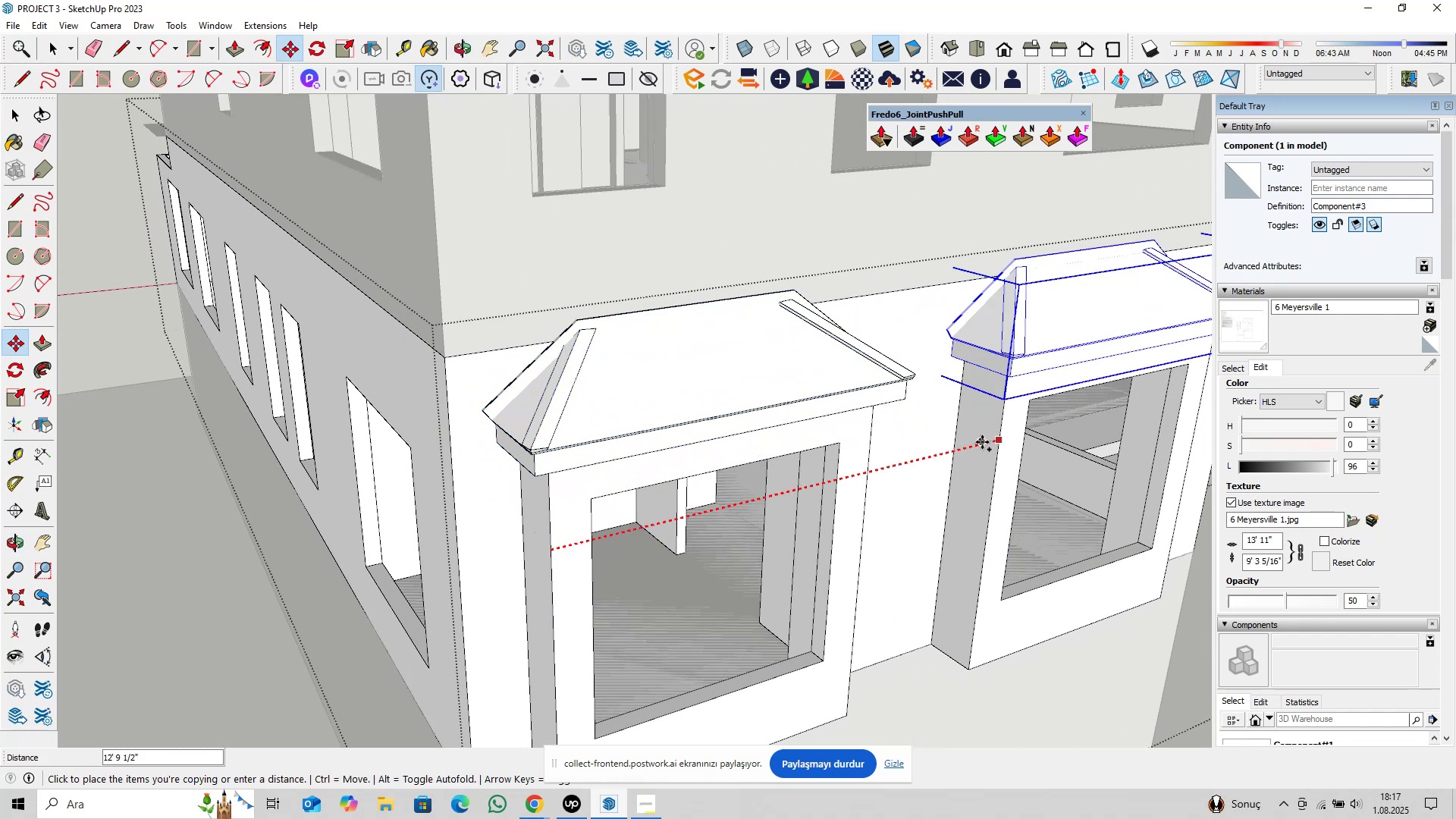 
left_click([982, 442])
 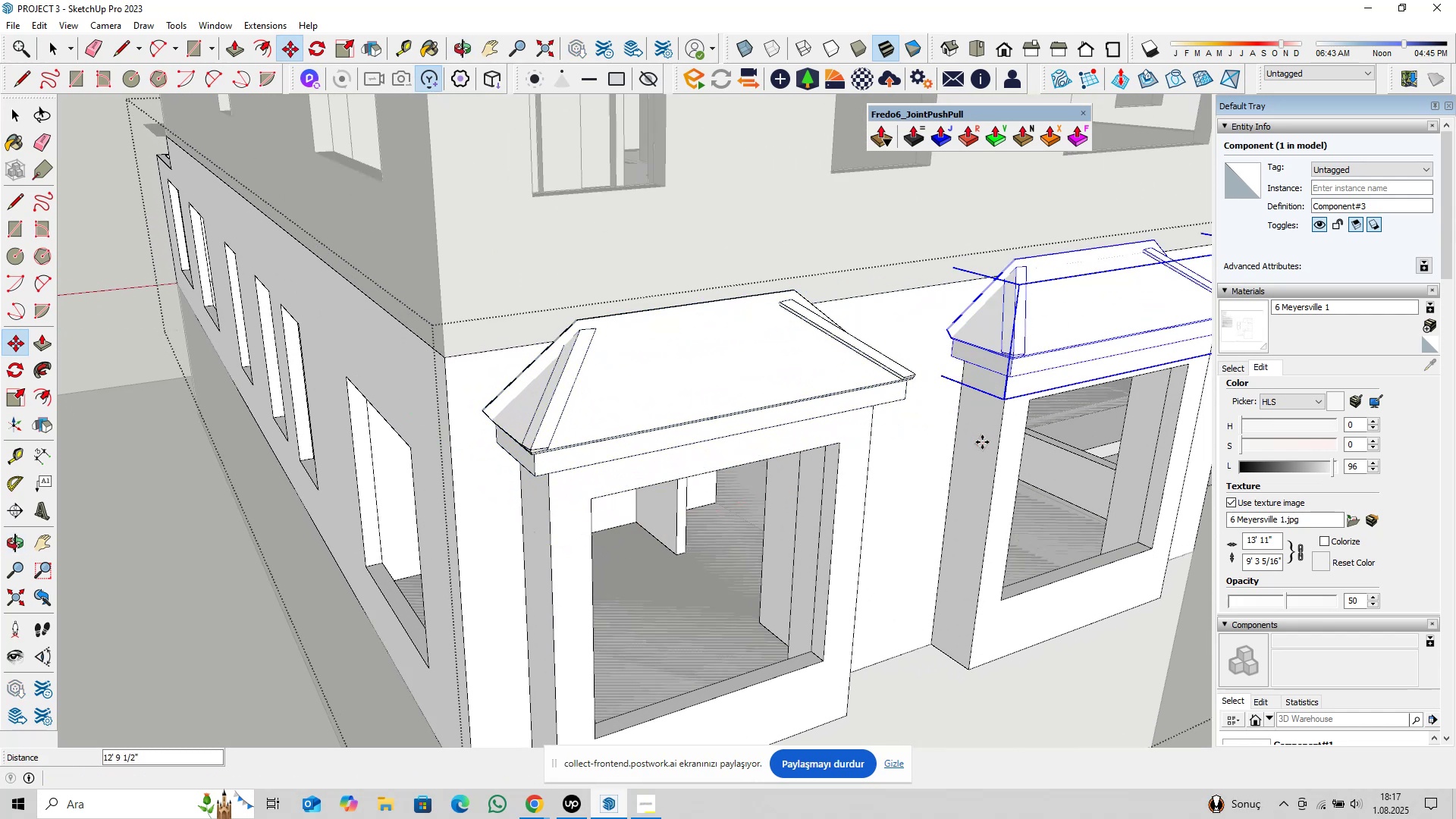 
key(Space)
 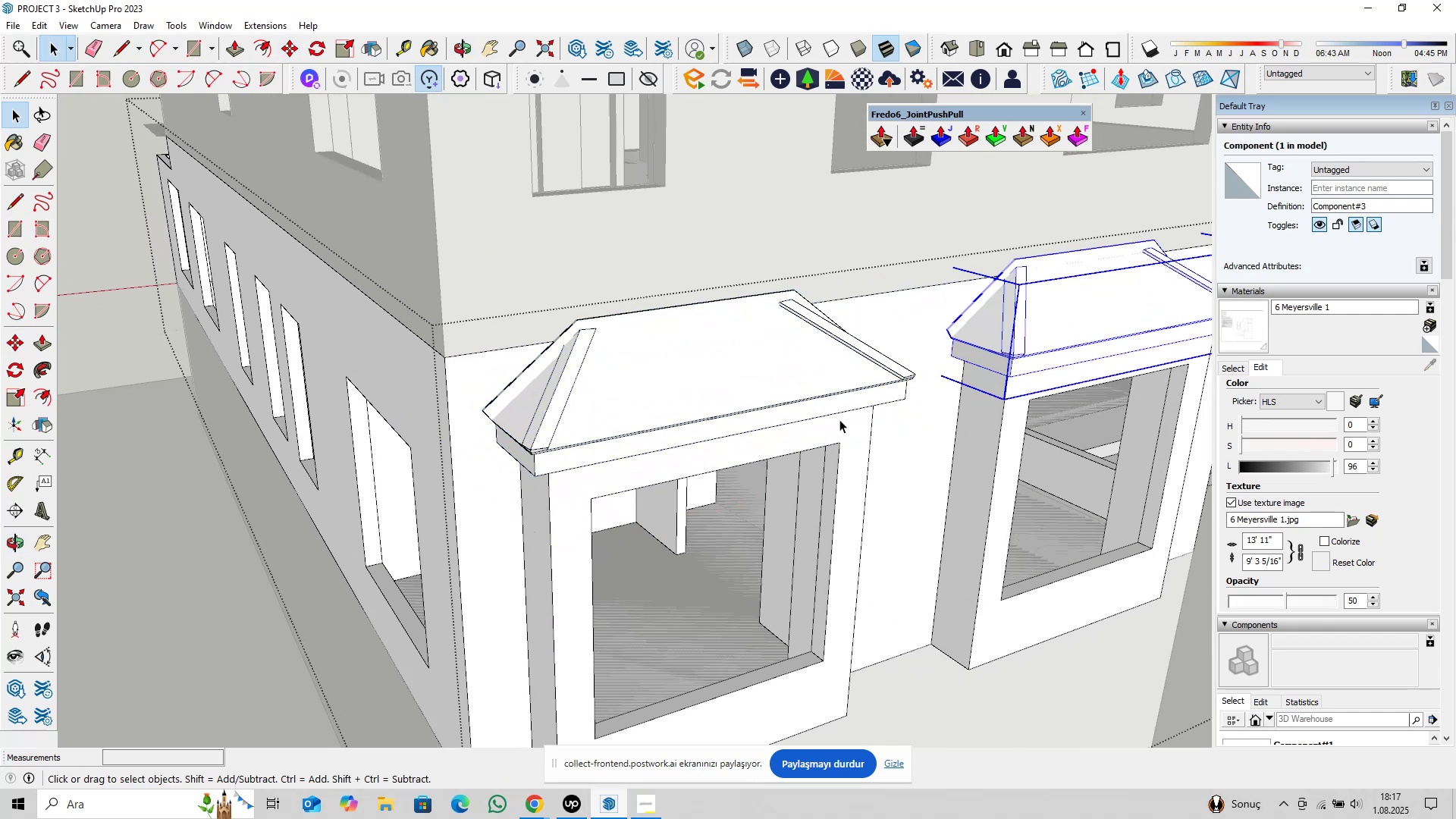 
key(Shift+ShiftLeft)
 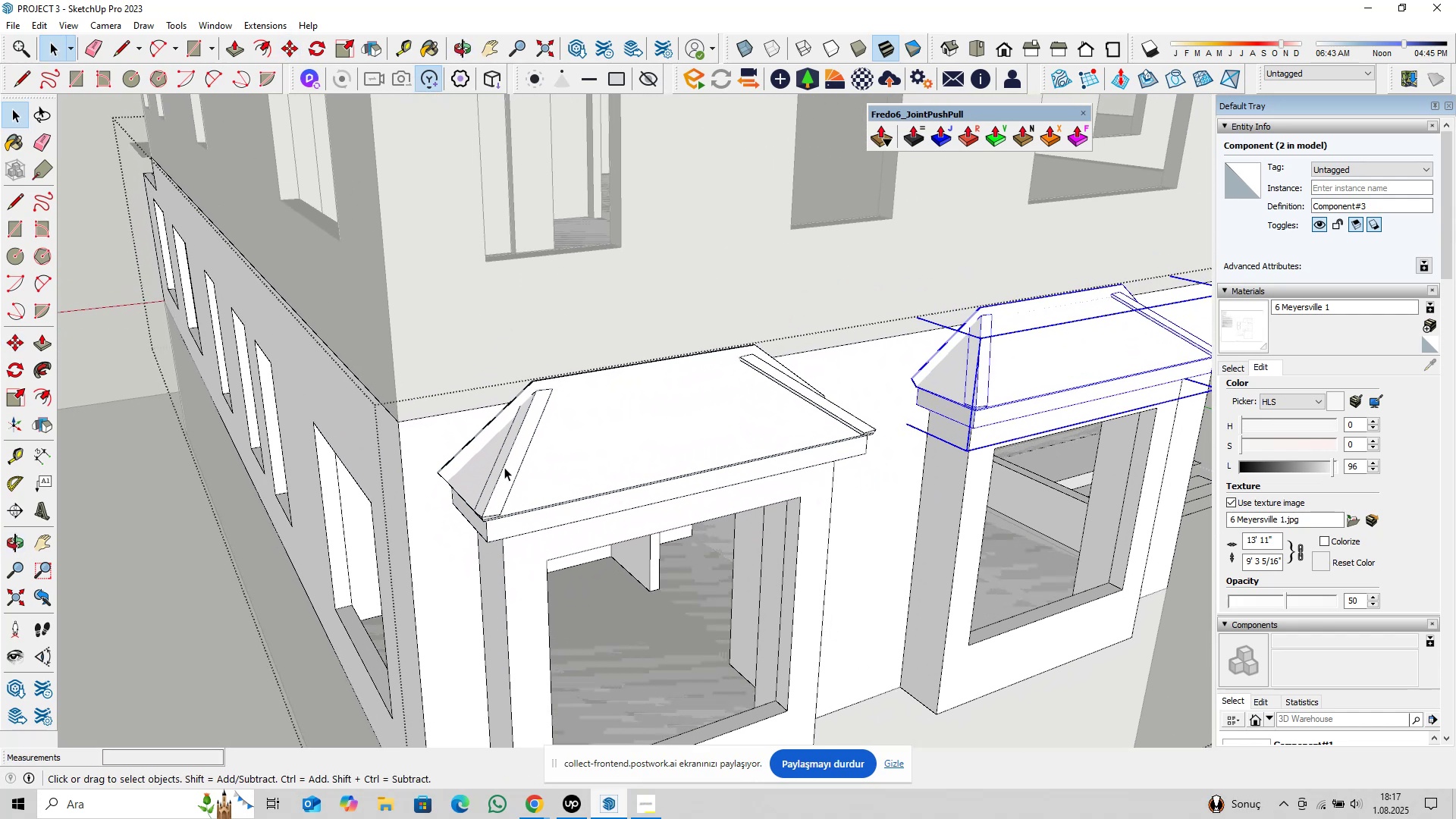 
double_click([504, 467])
 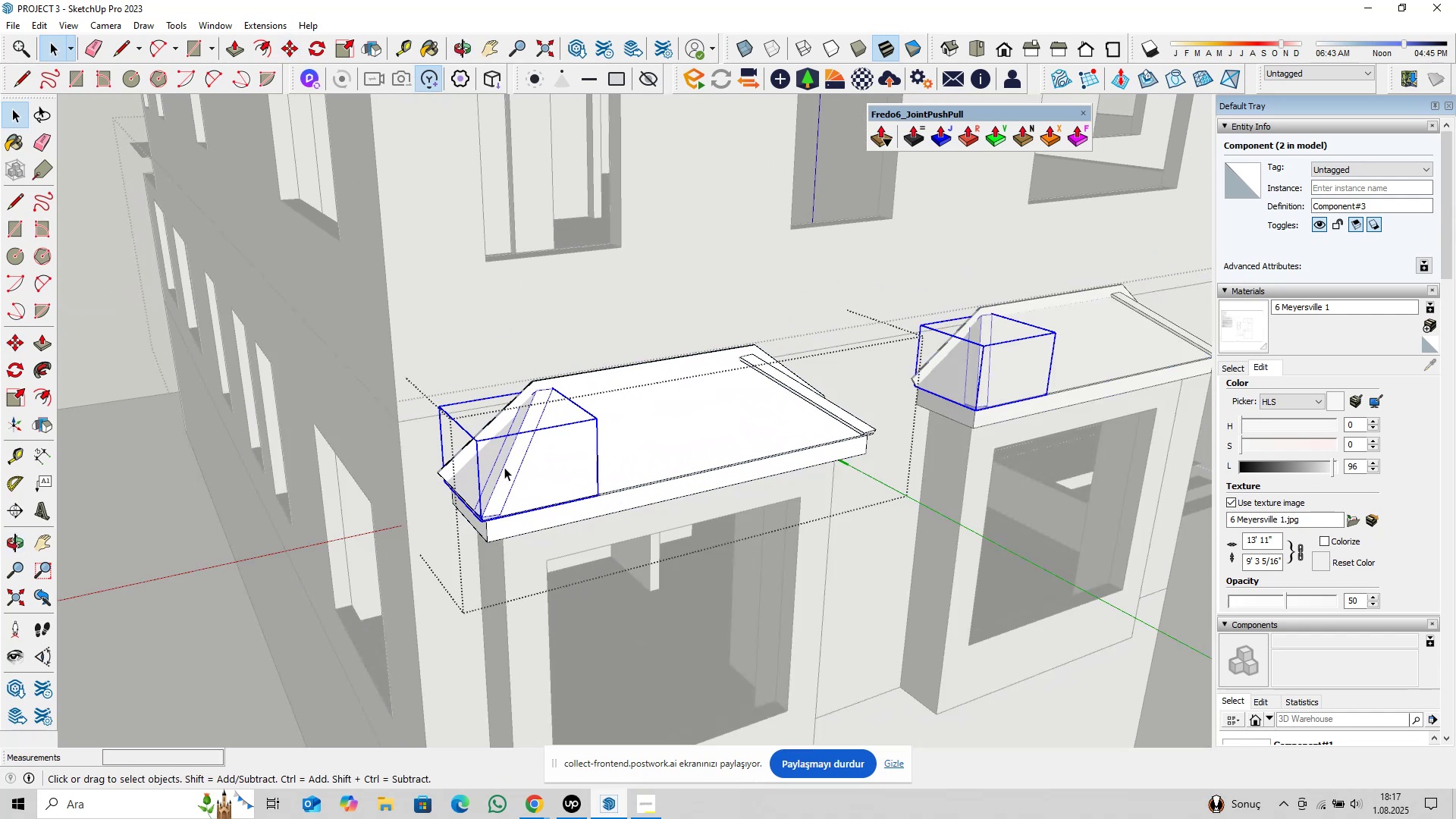 
triple_click([504, 467])
 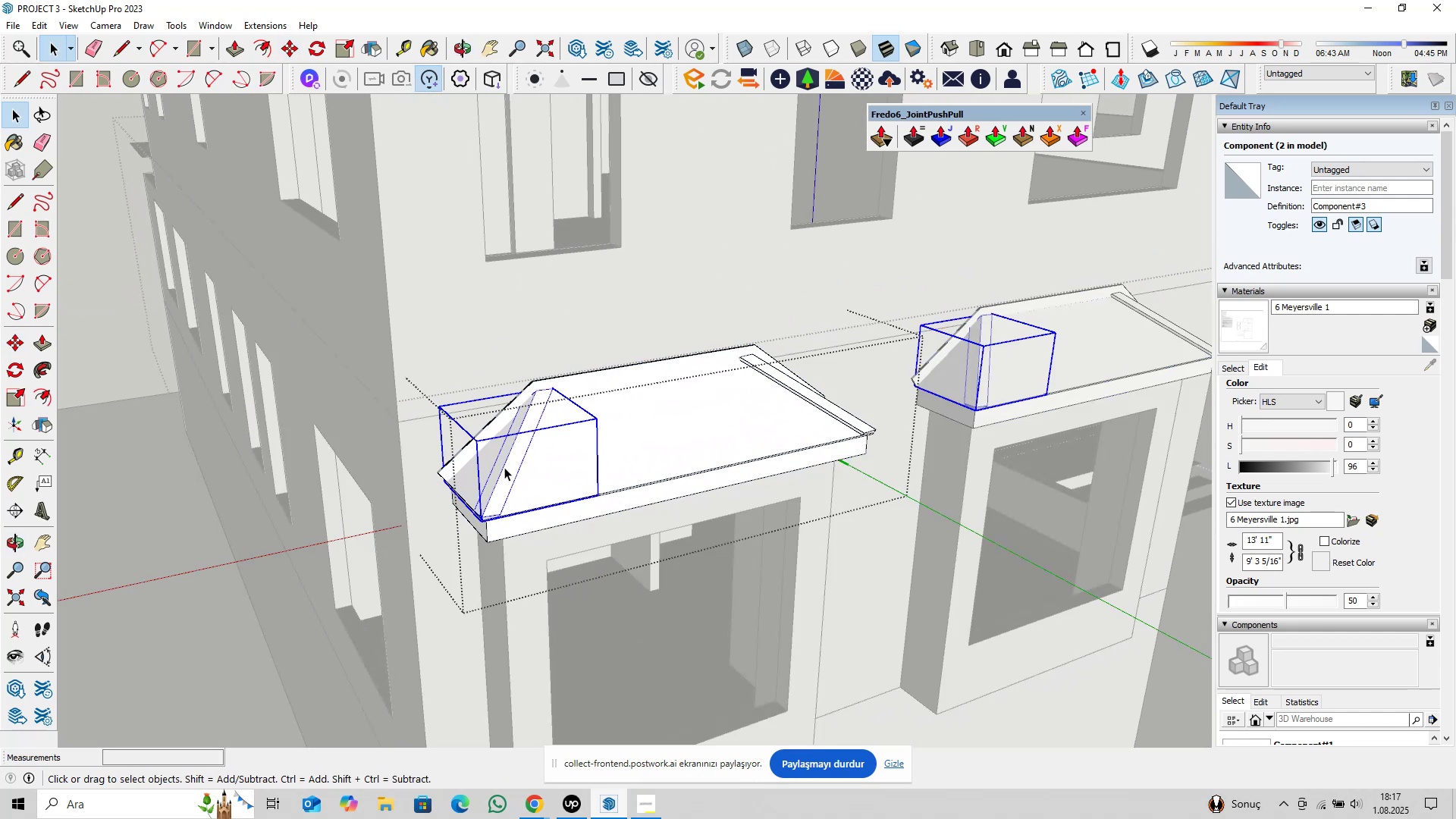 
triple_click([504, 467])
 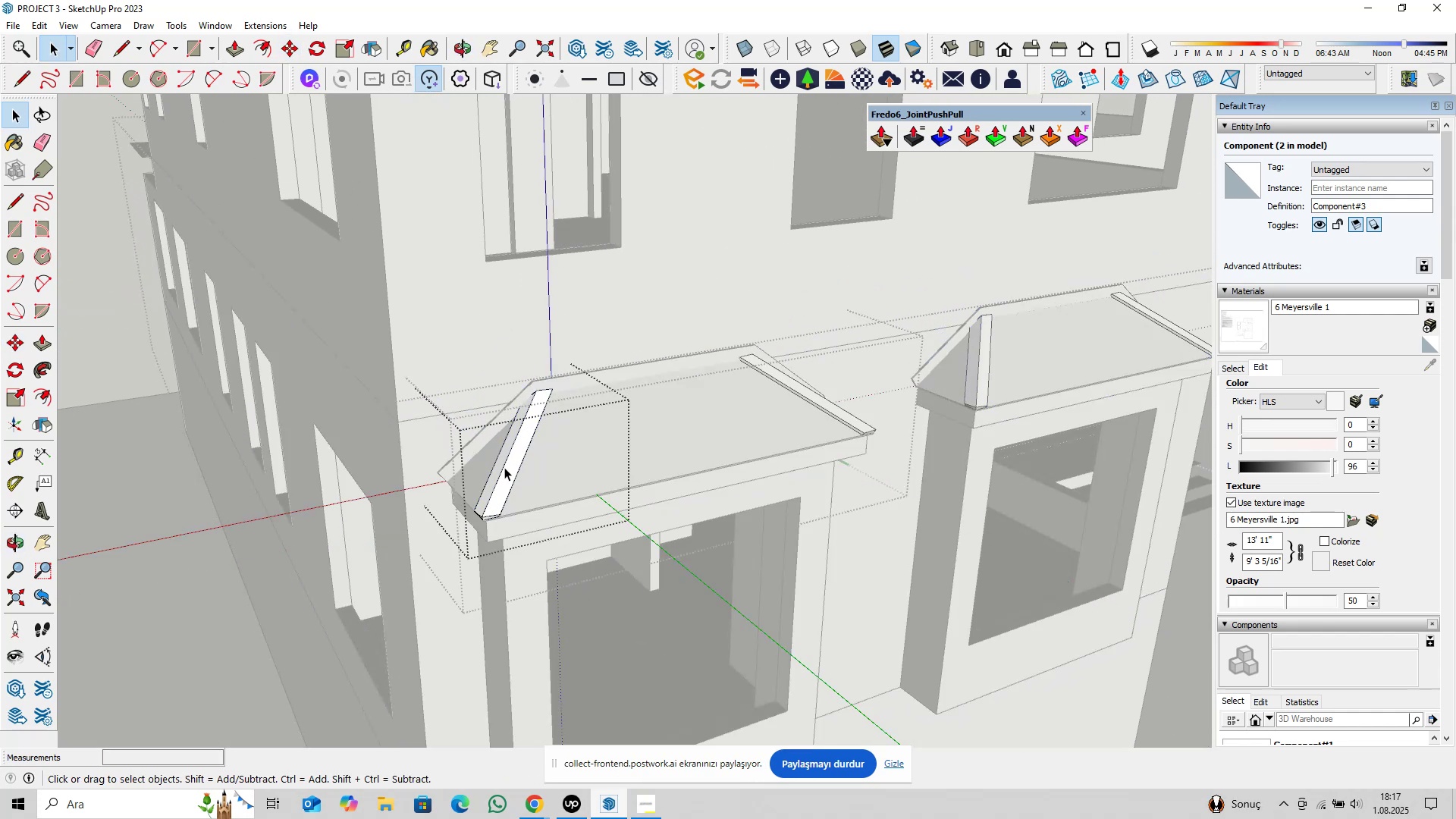 
triple_click([504, 467])
 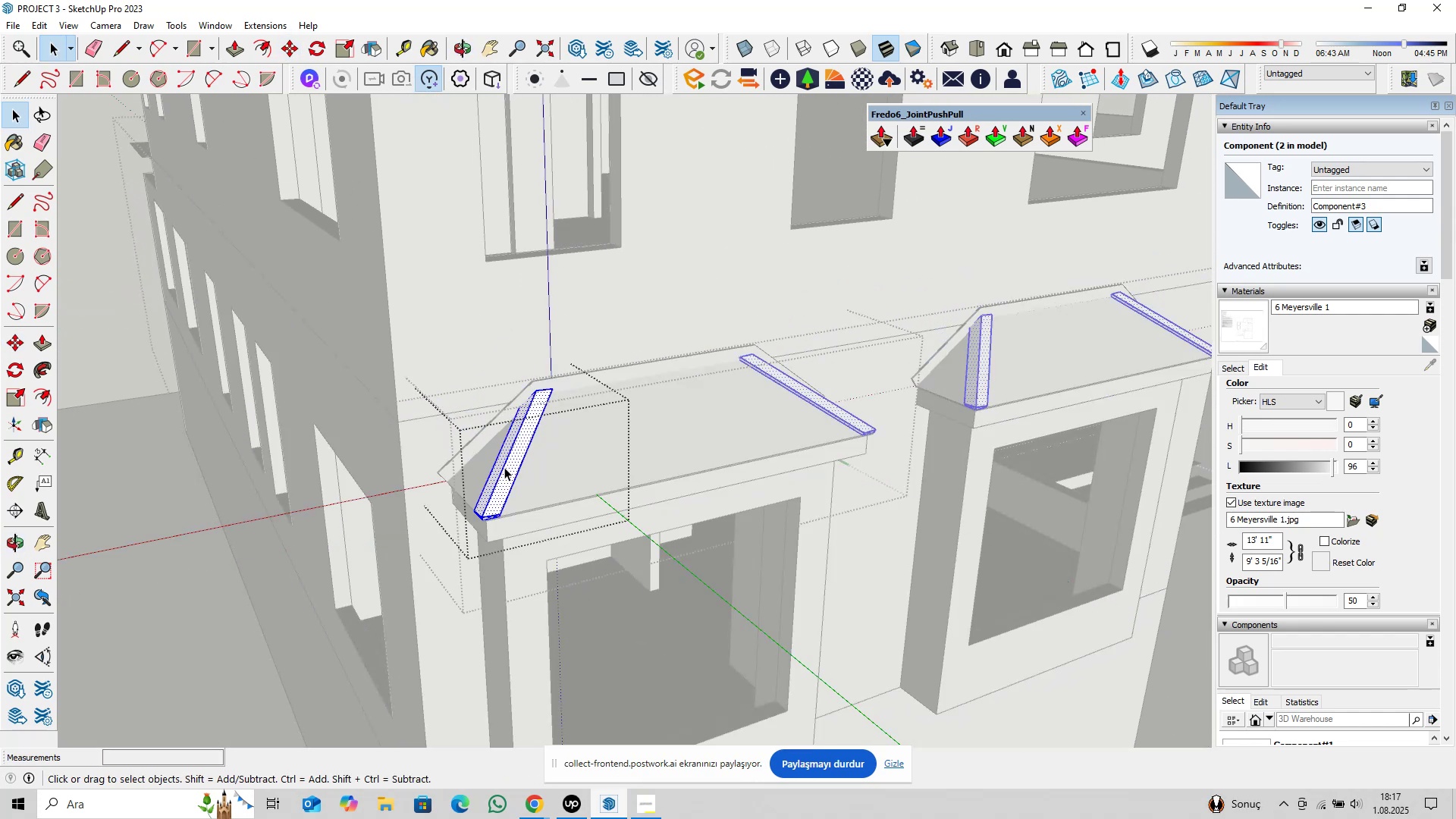 
triple_click([504, 467])
 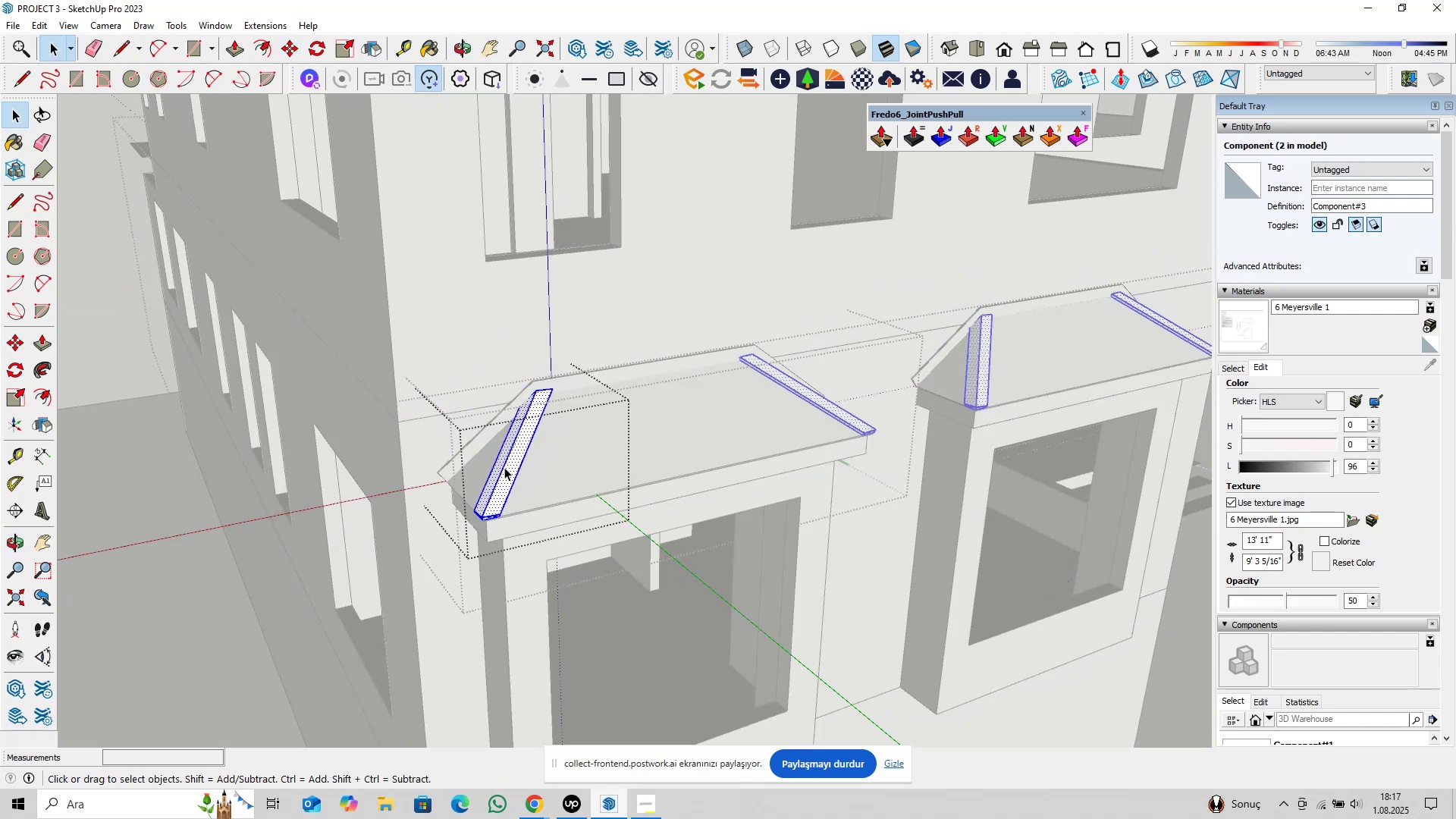 
triple_click([504, 467])
 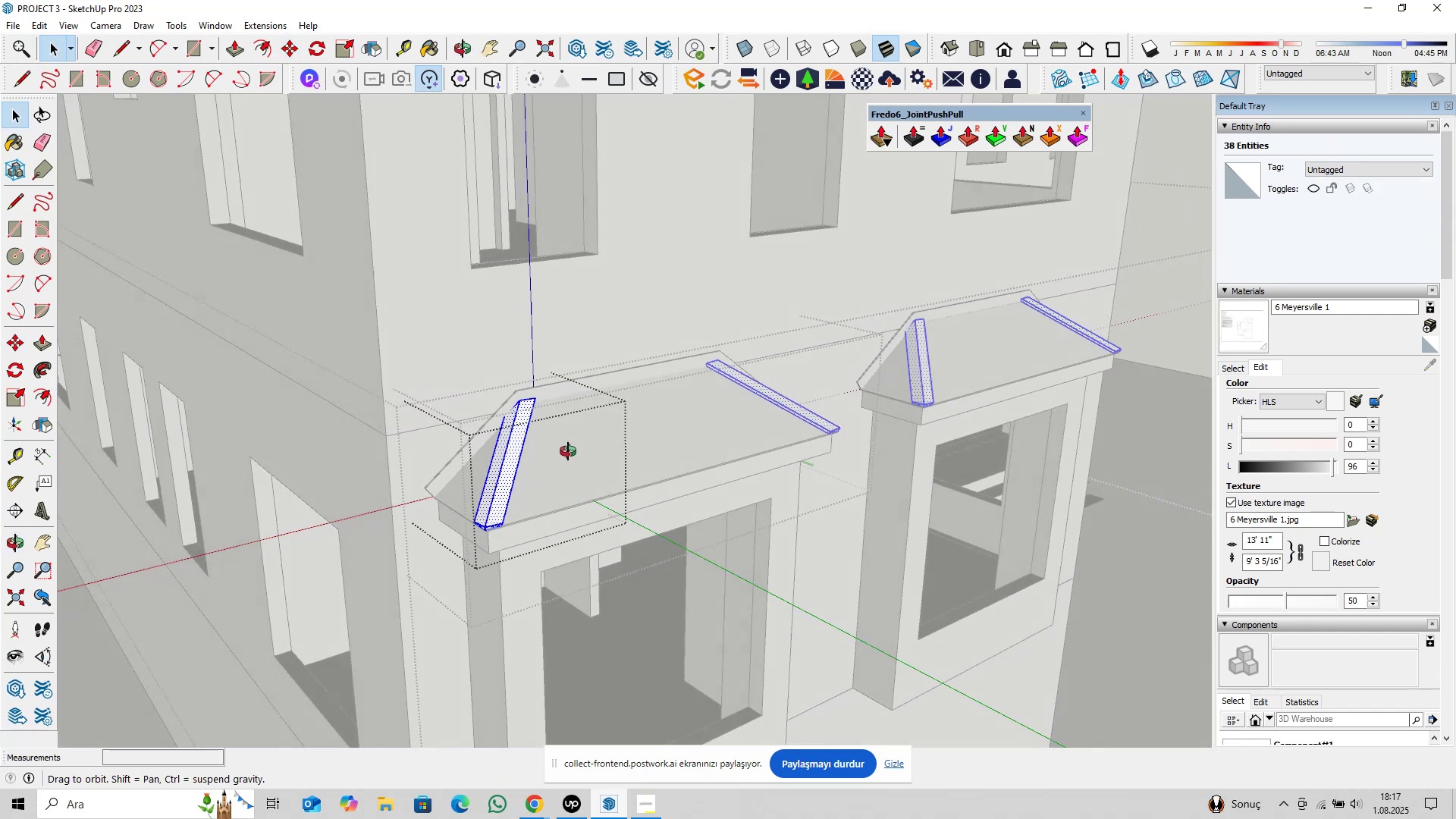 
scroll: coordinate [582, 444], scroll_direction: up, amount: 4.0
 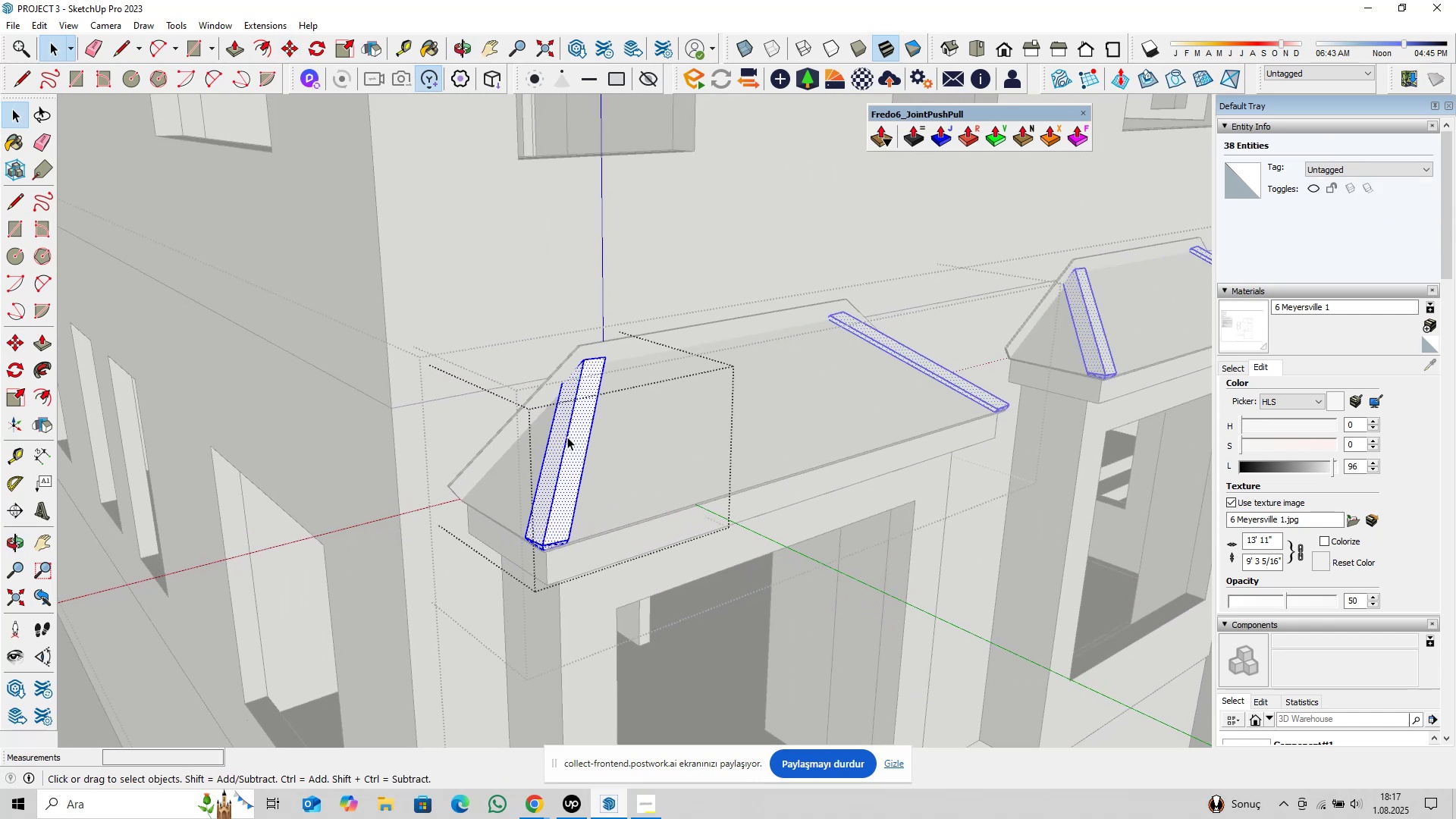 
key(Shift+ShiftLeft)
 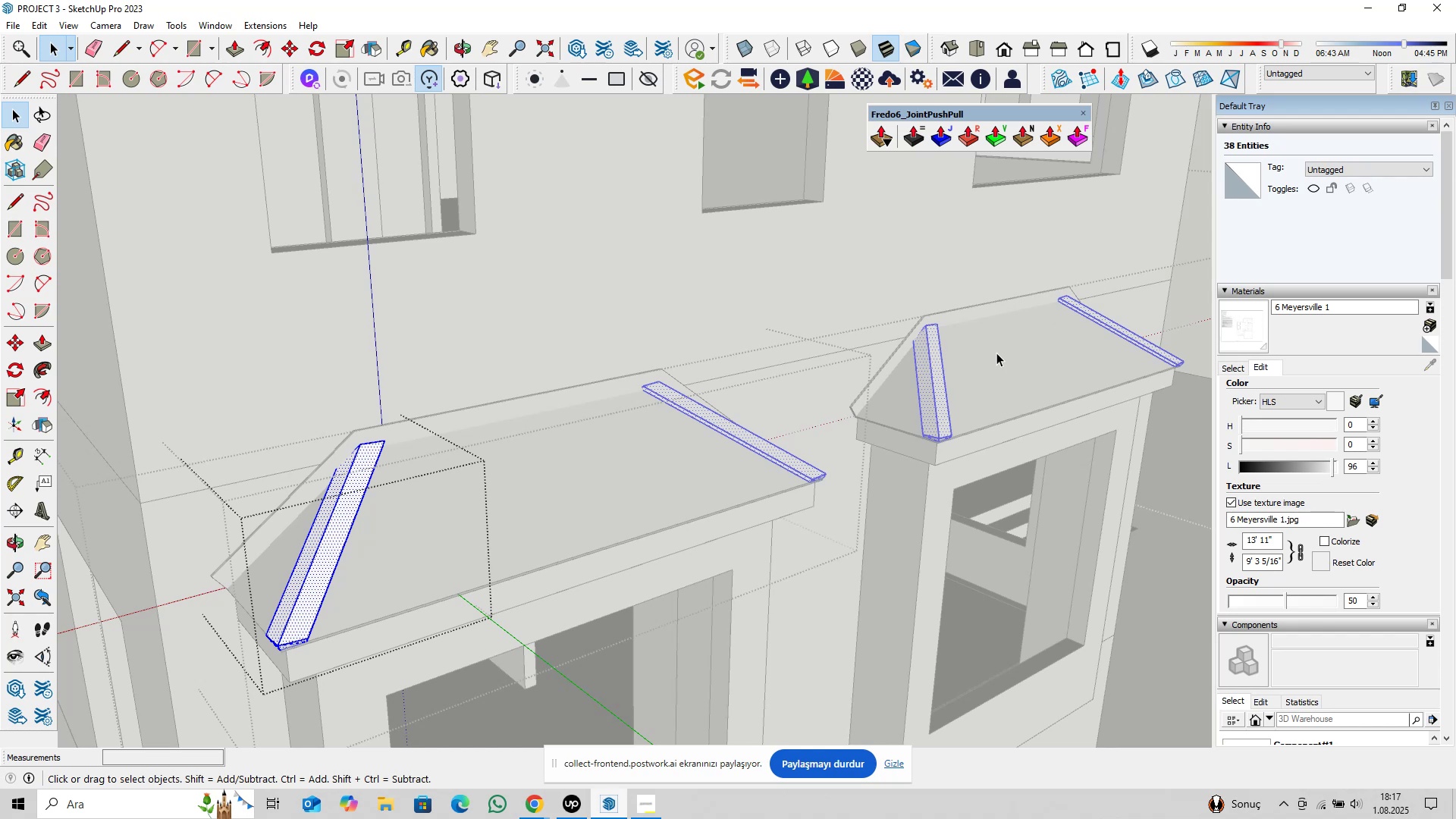 
scroll: coordinate [570, 471], scroll_direction: none, amount: 0.0
 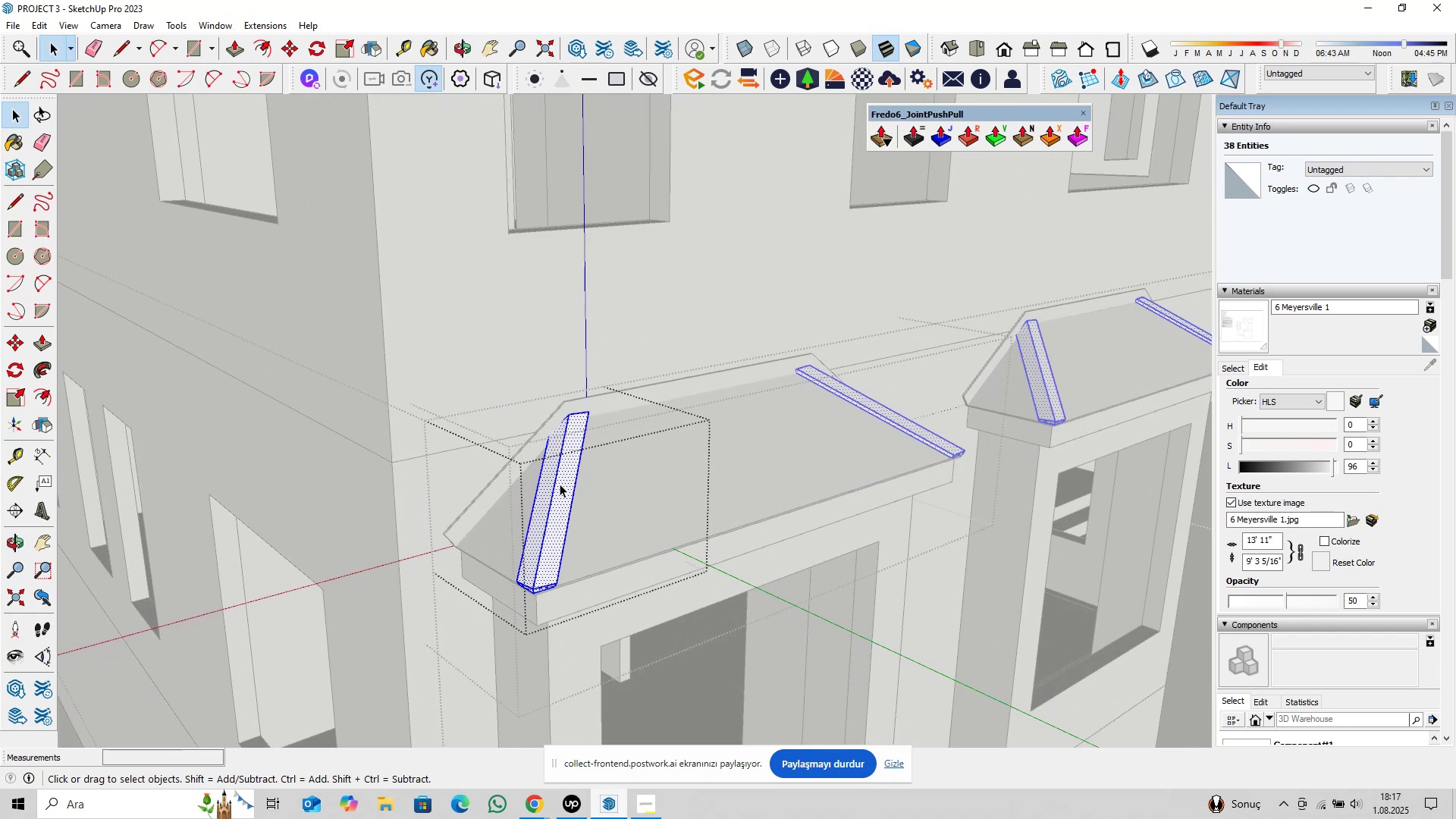 
key(Escape)
 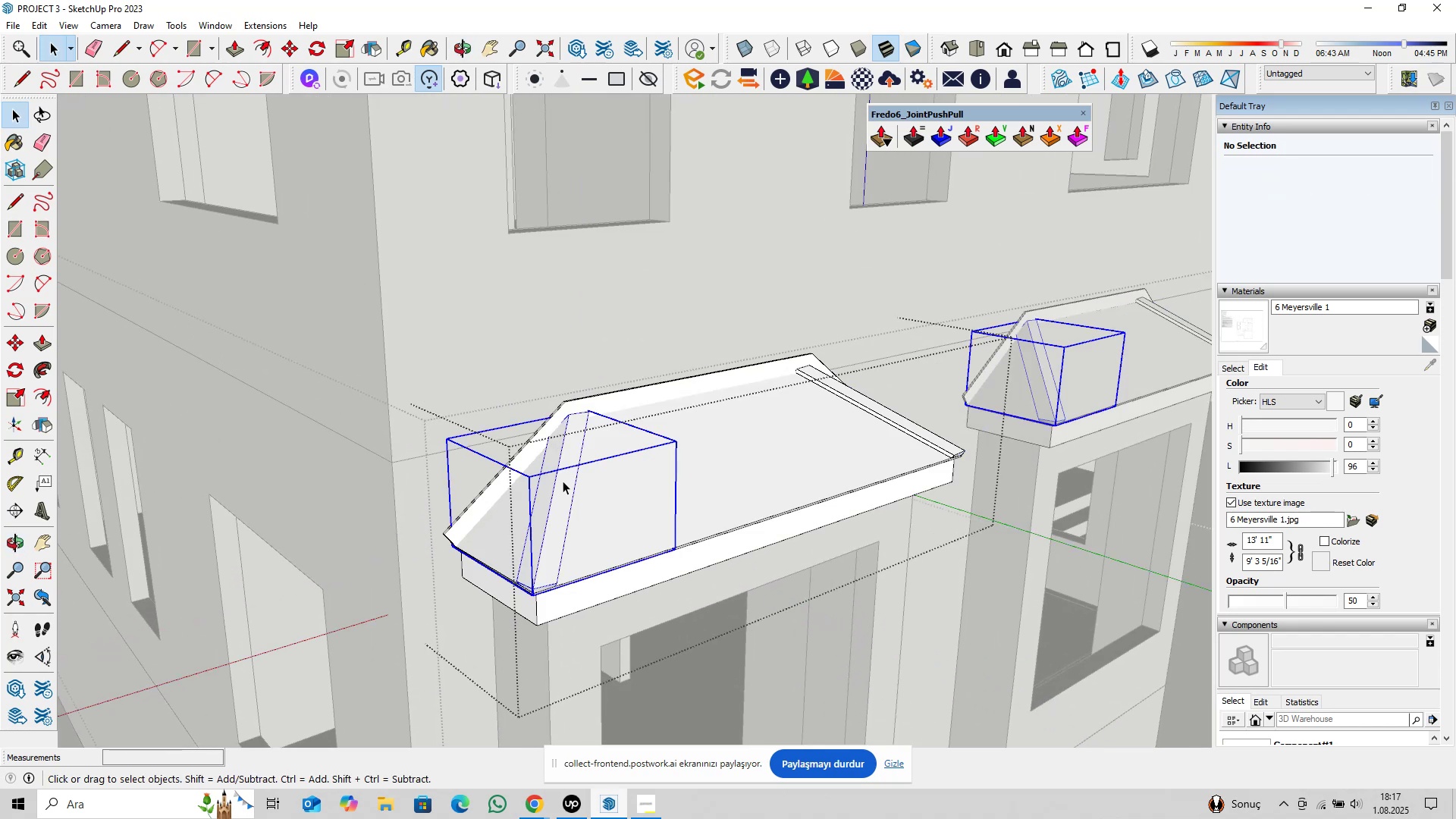 
double_click([563, 482])
 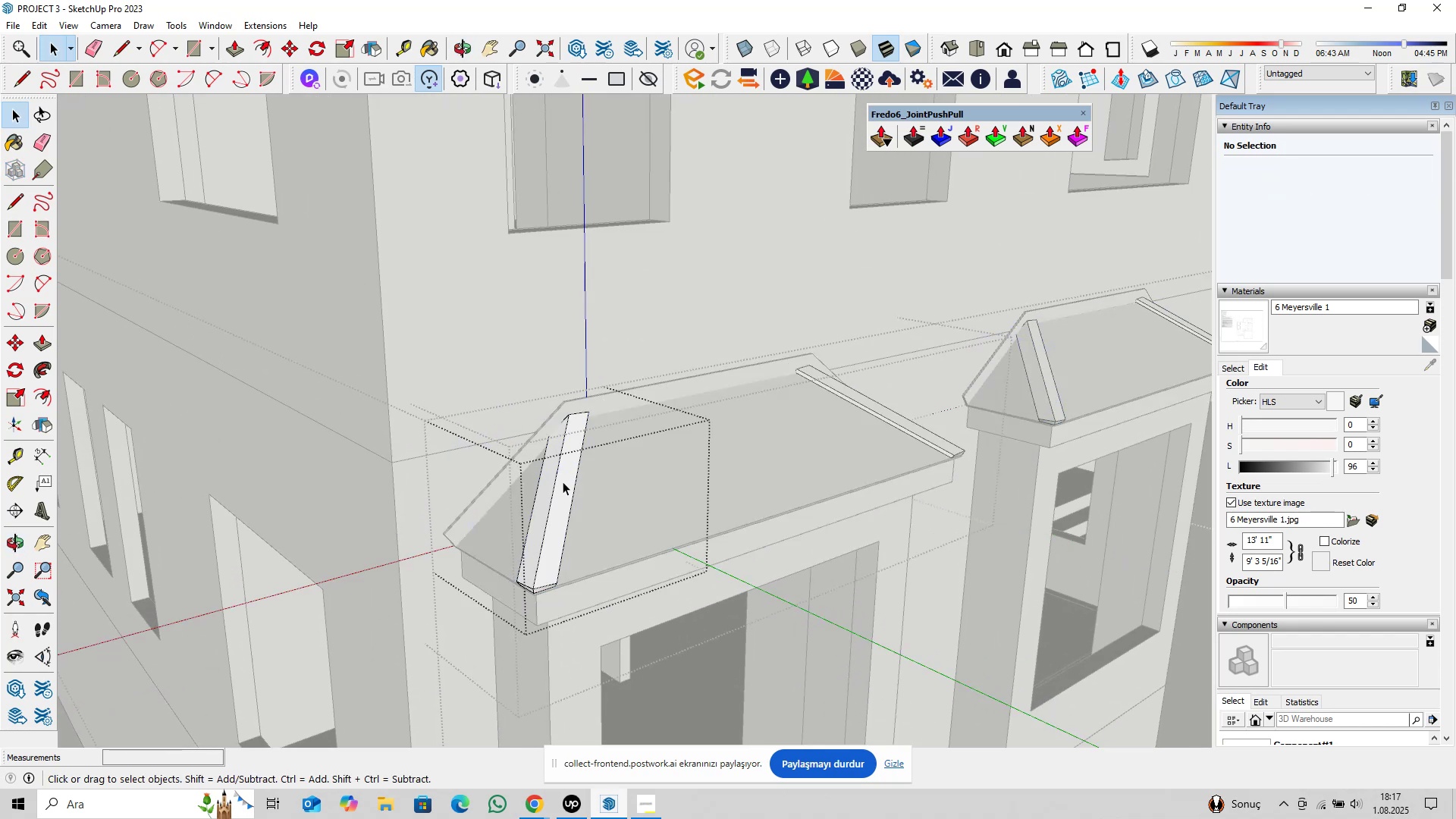 
triple_click([563, 482])
 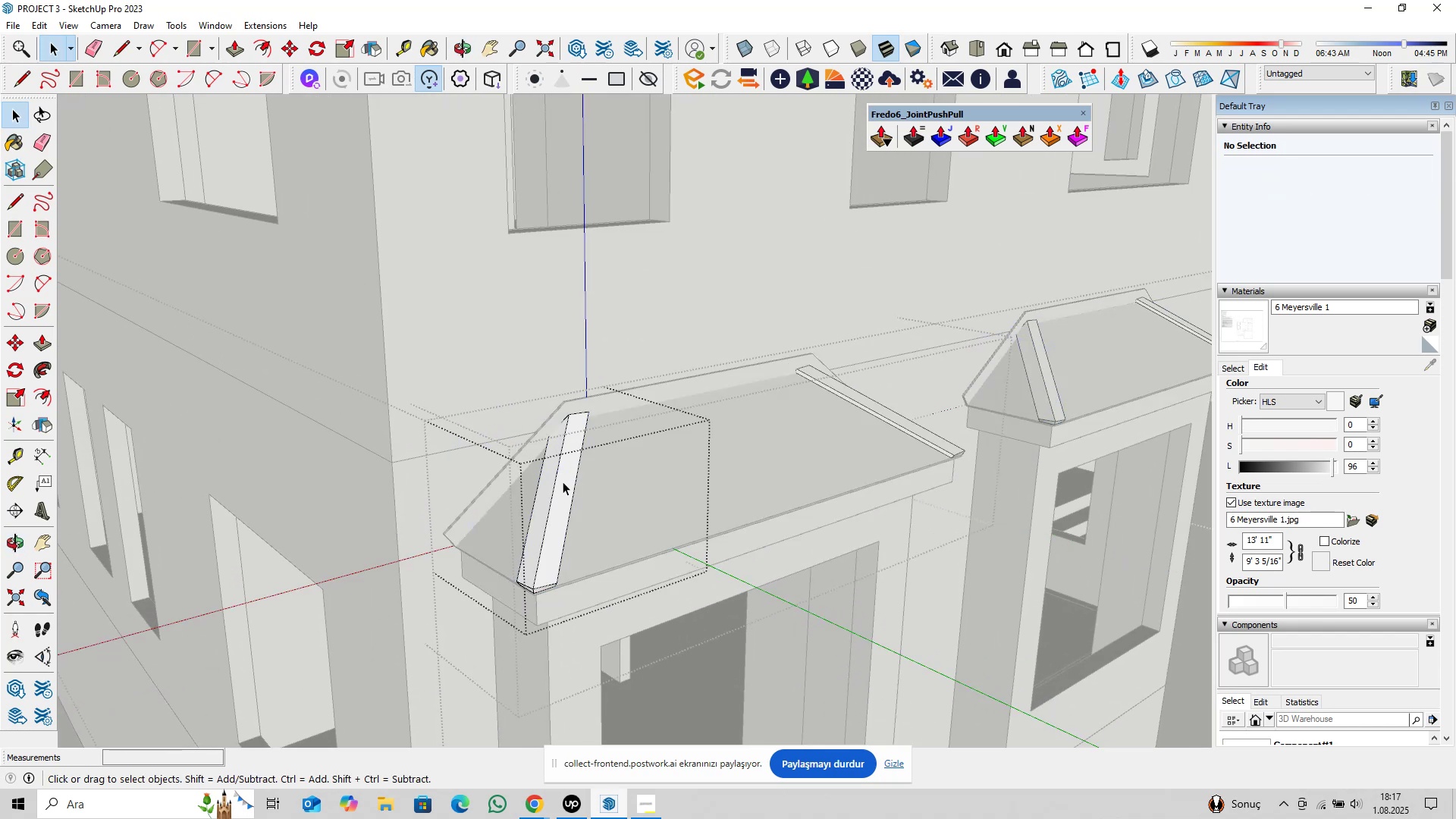 
triple_click([563, 482])
 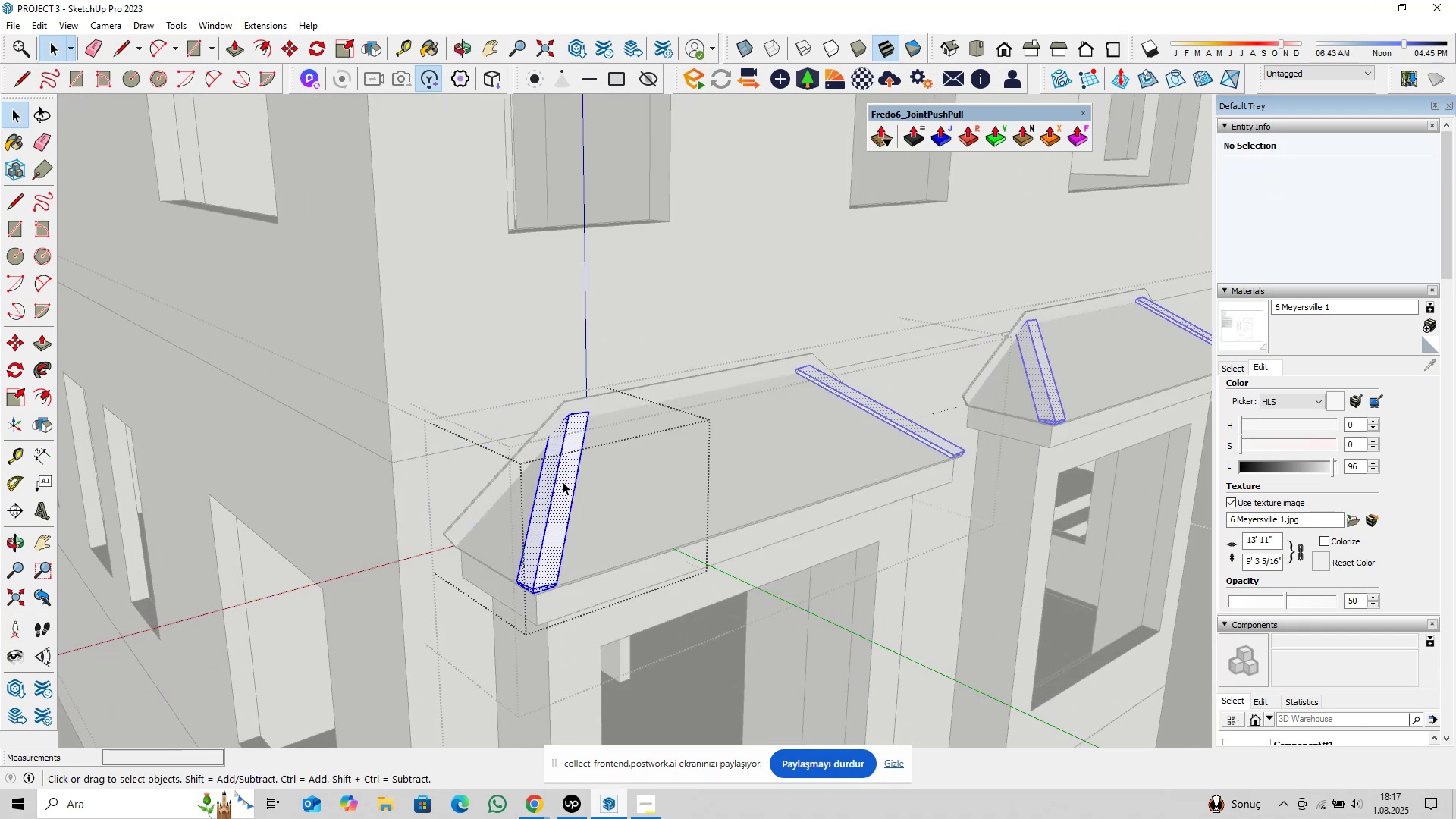 
triple_click([563, 482])
 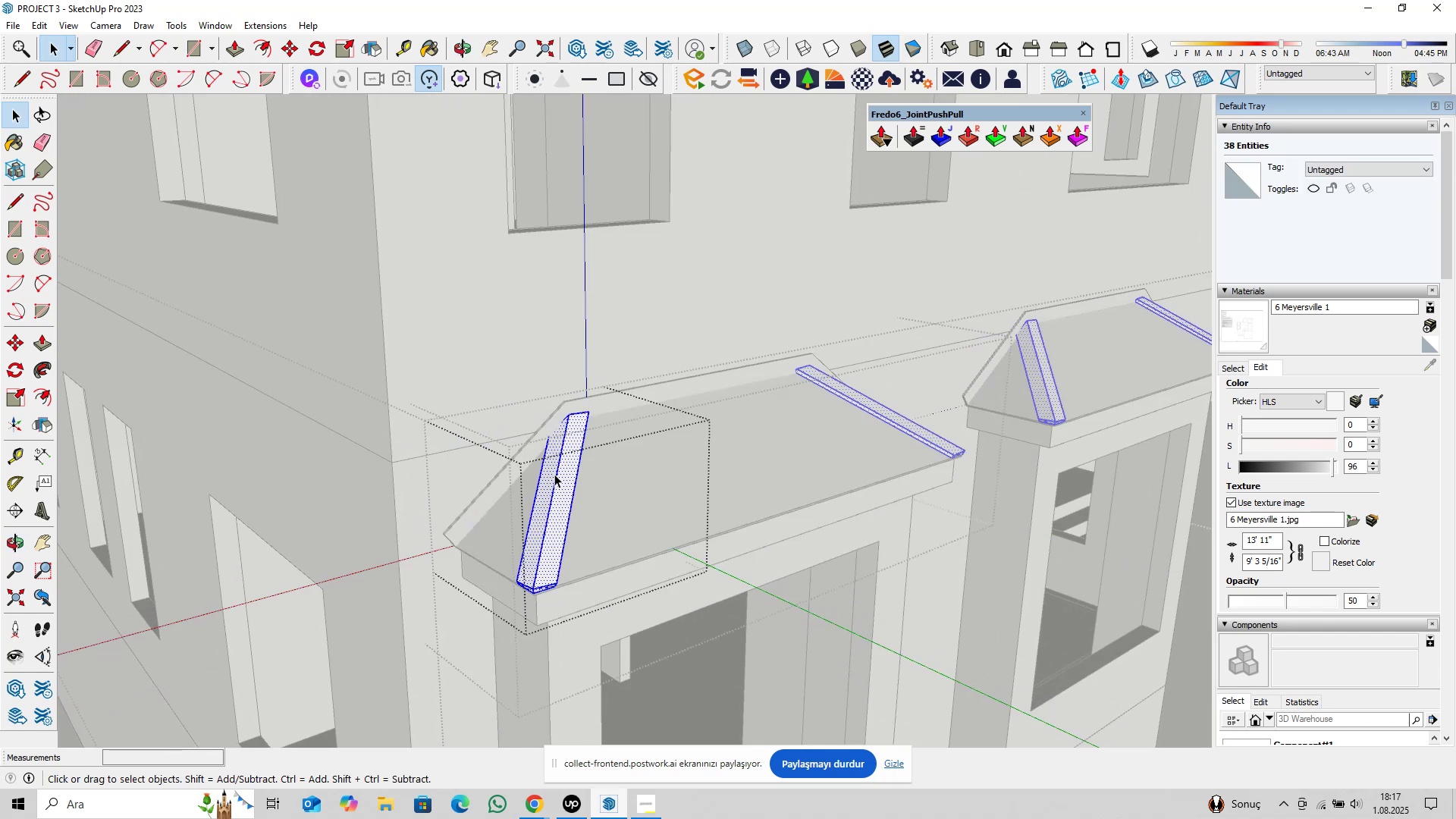 
key(Escape)
 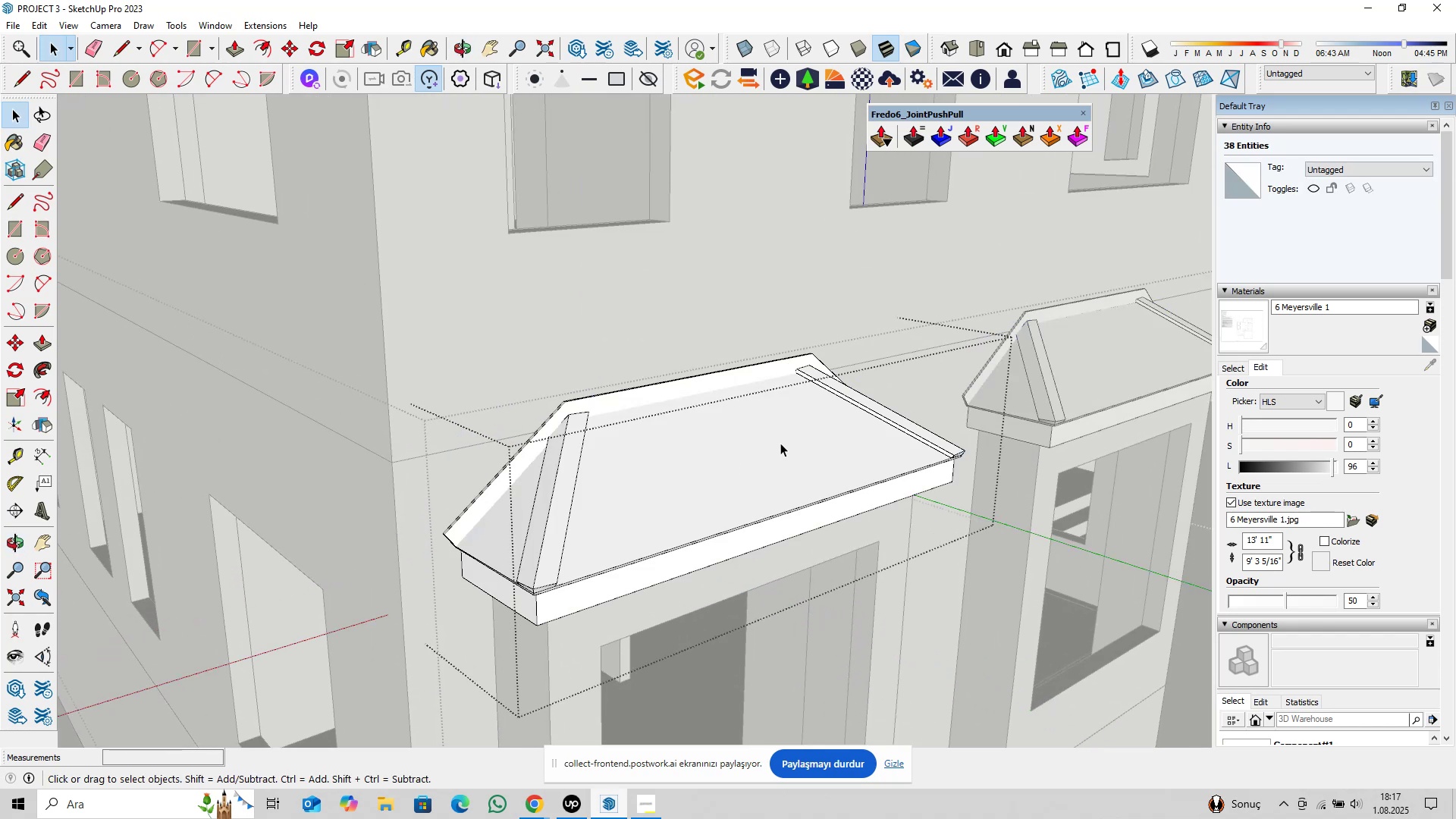 
key(Shift+ShiftLeft)
 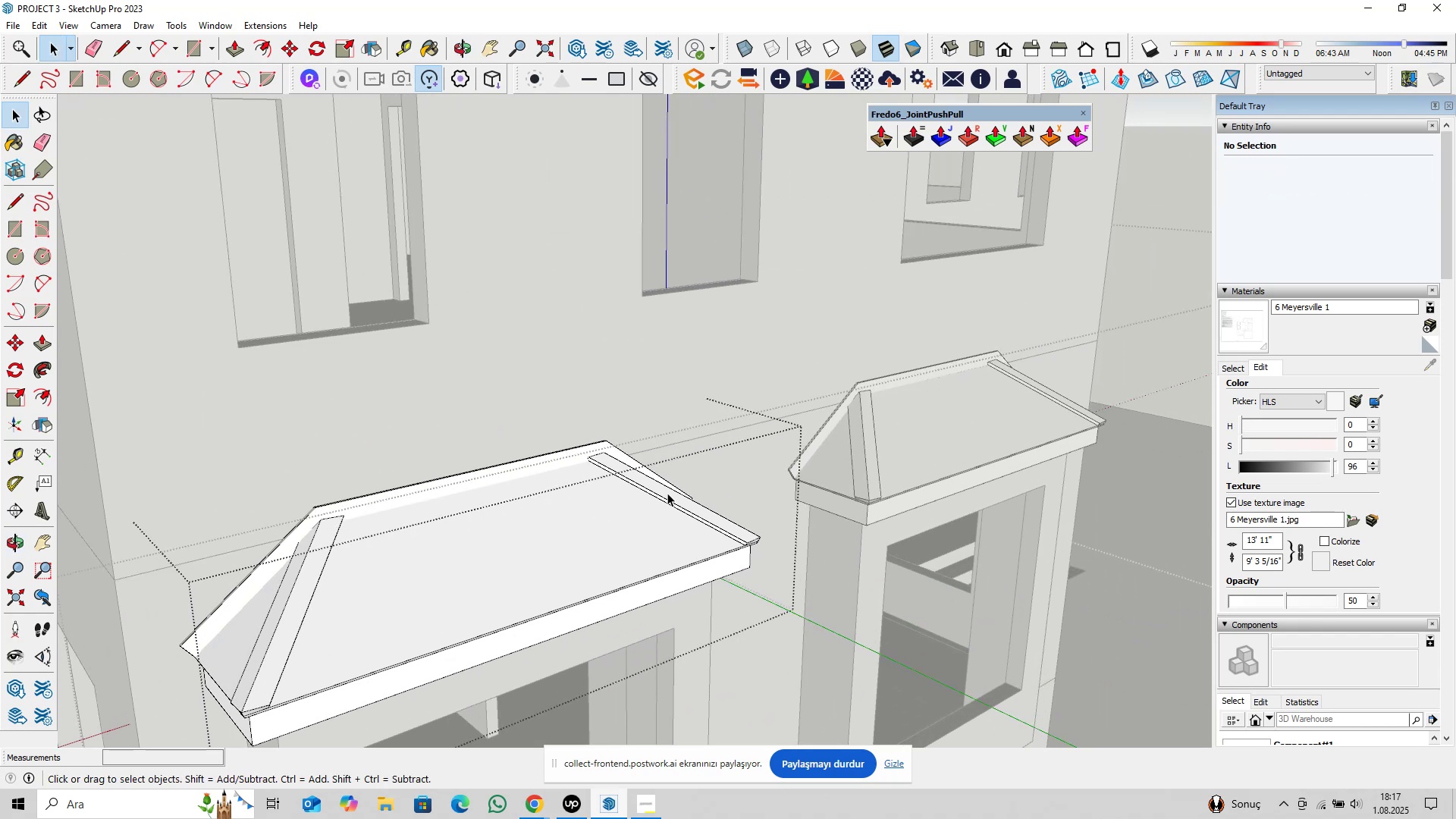 
double_click([667, 493])
 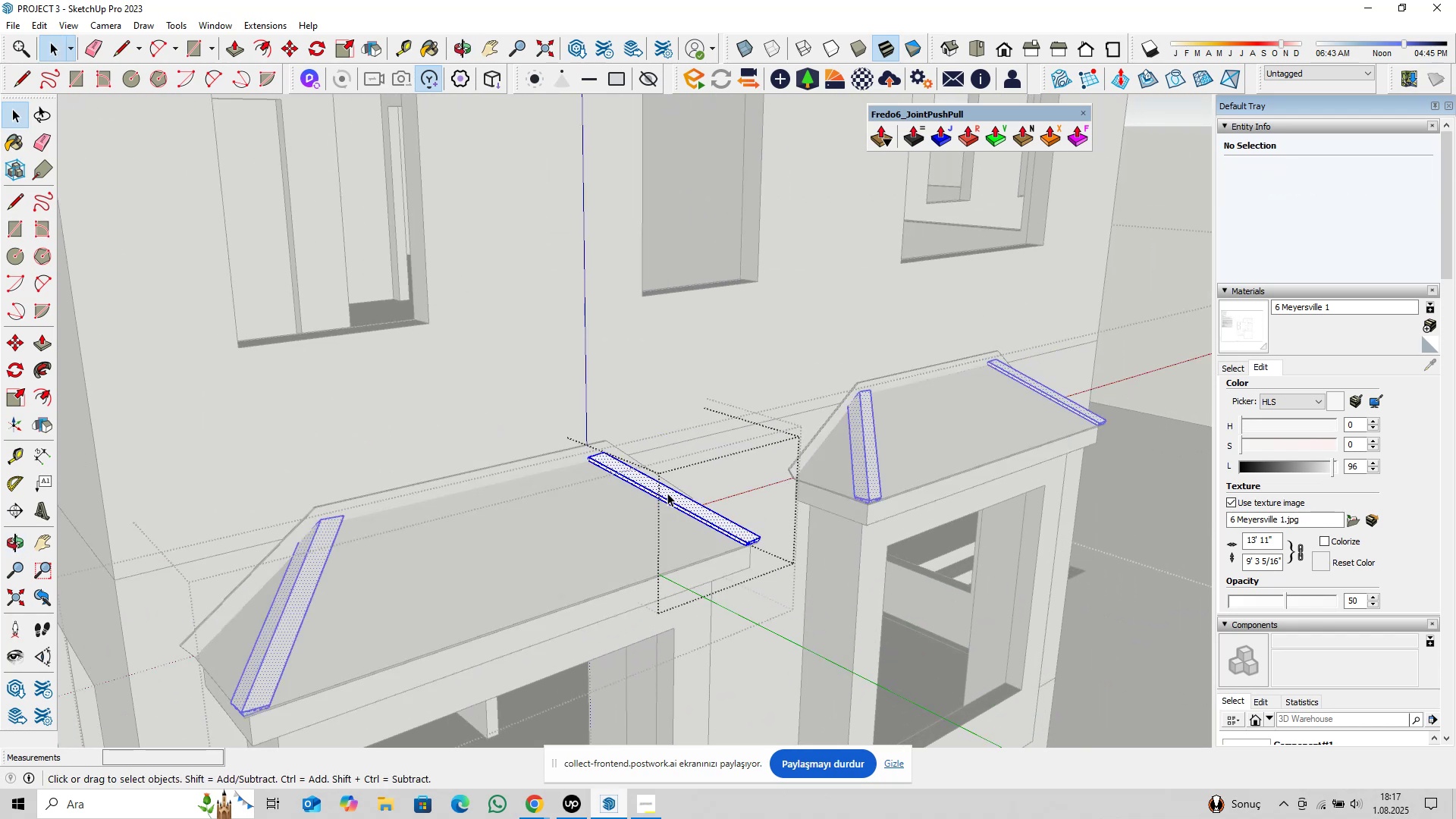 
triple_click([667, 493])
 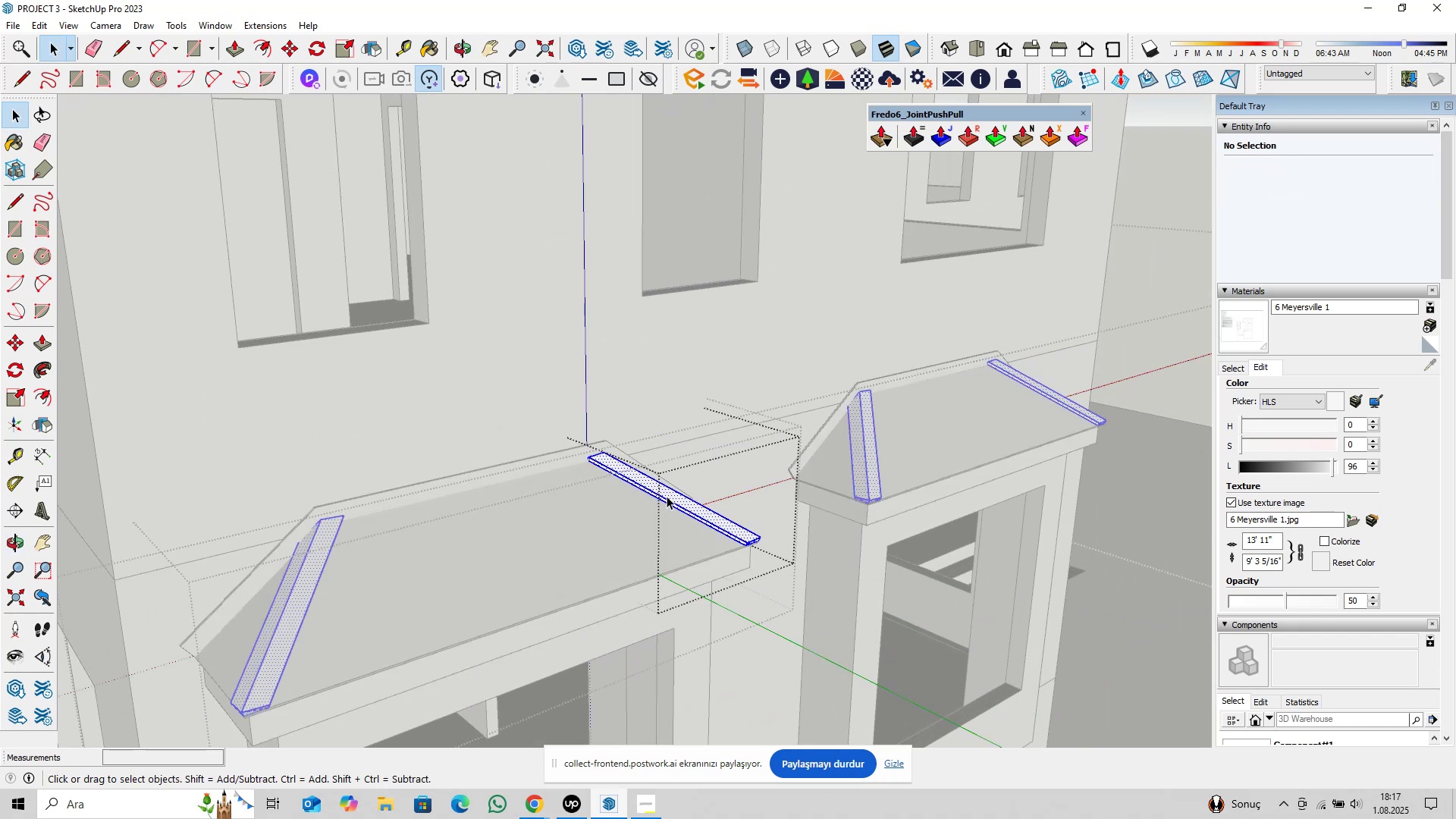 
key(Escape)
 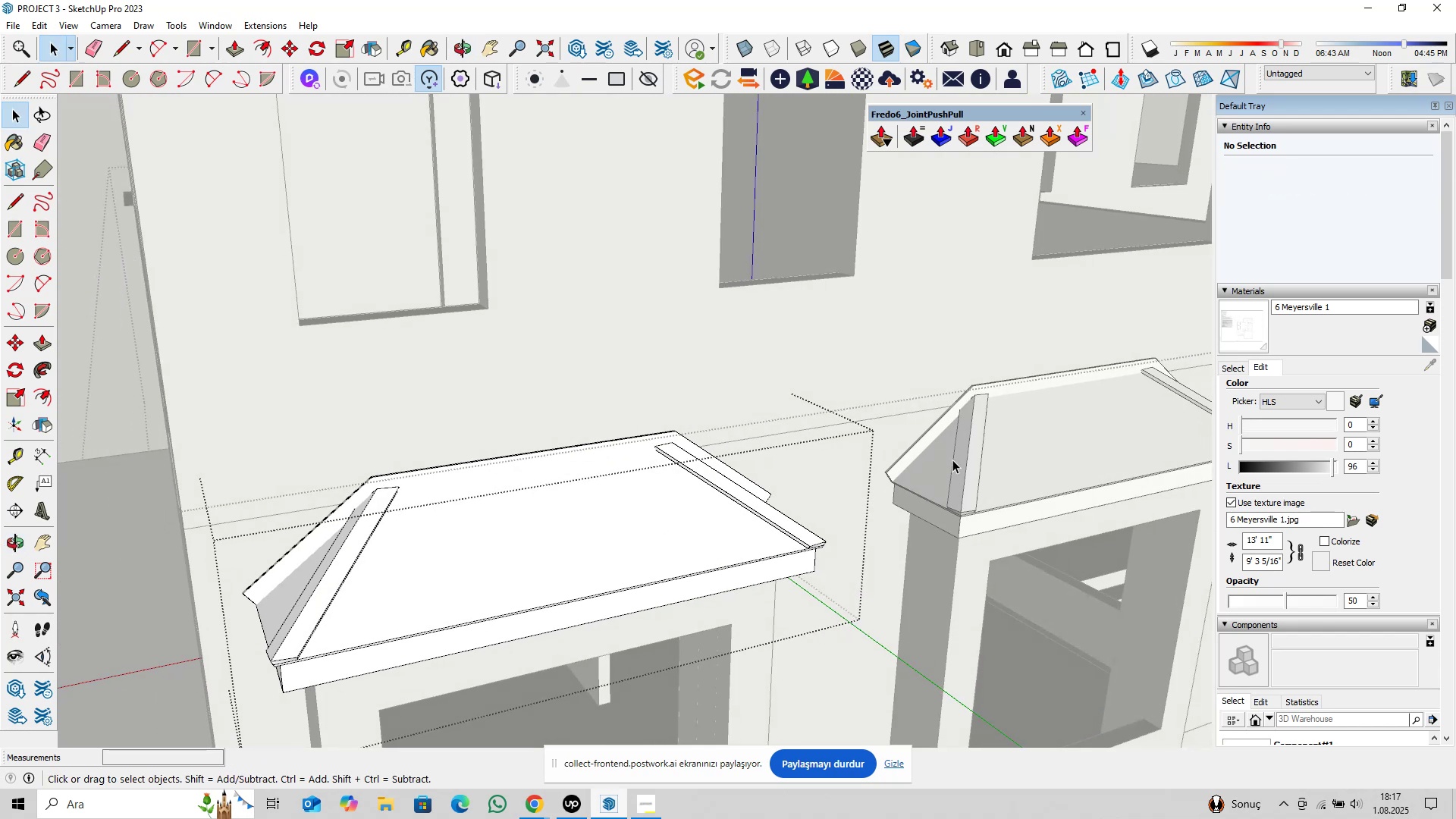 
scroll: coordinate [876, 486], scroll_direction: down, amount: 5.0
 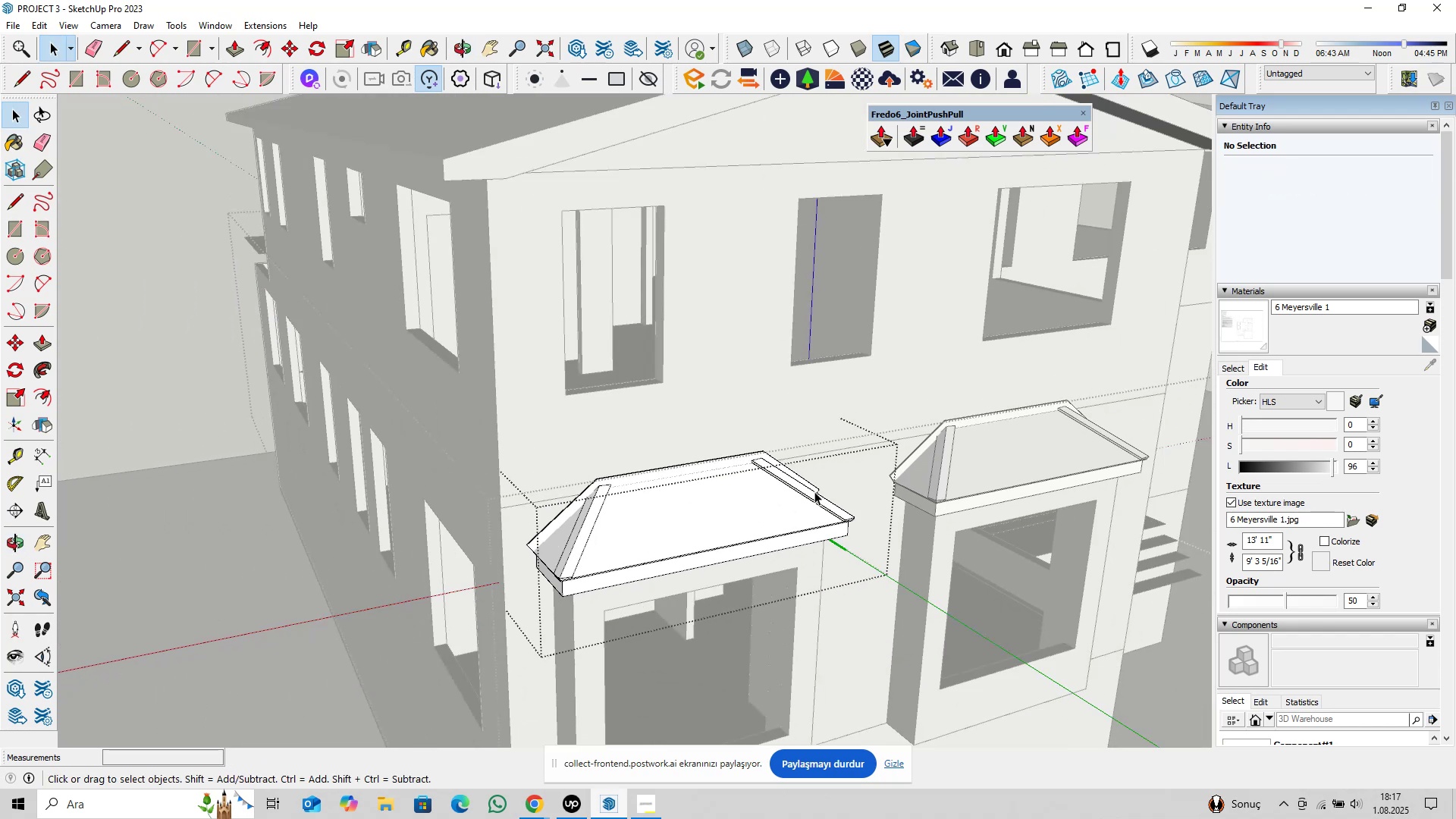 
key(Escape)
 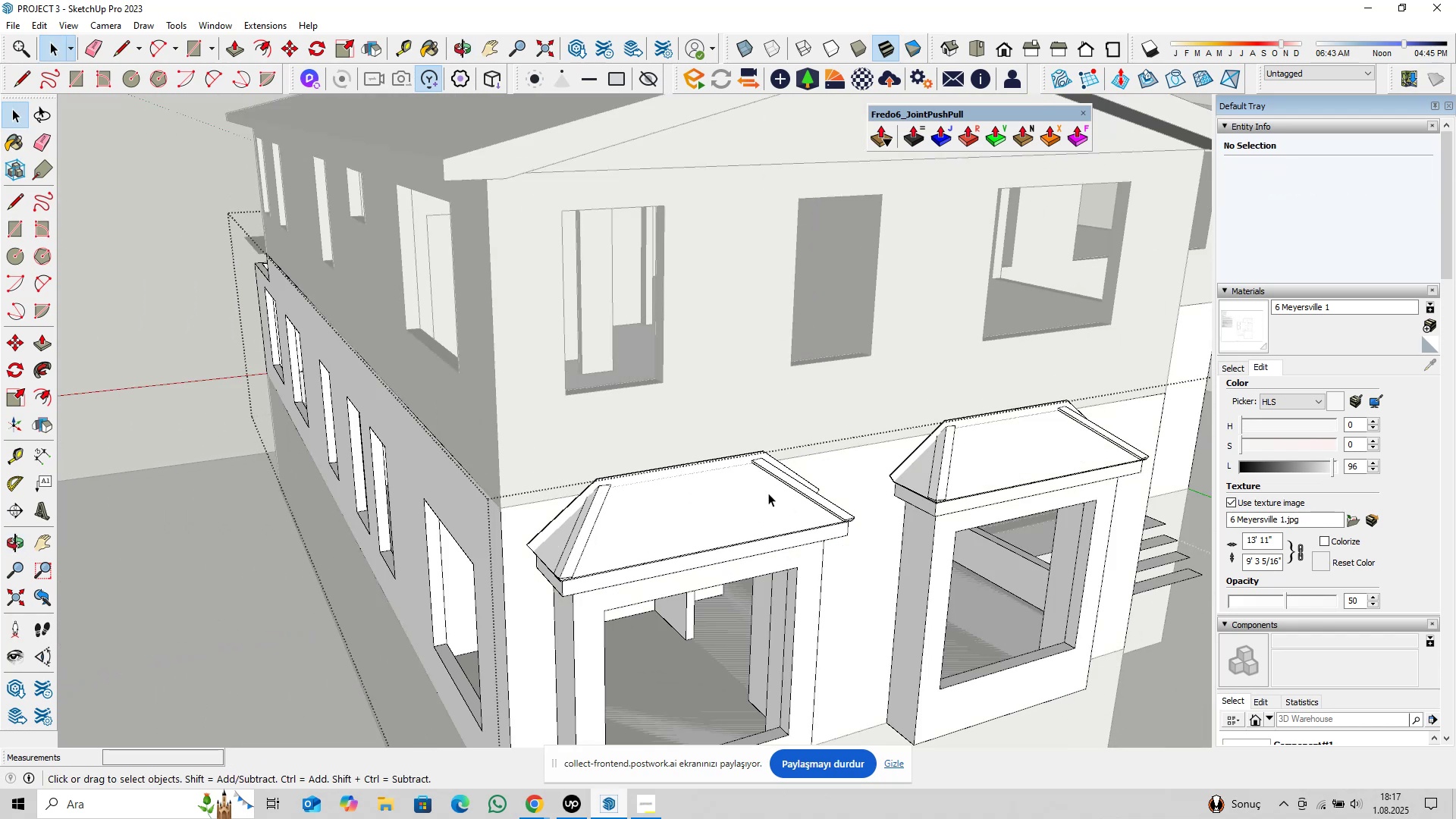 
hold_key(key=ShiftLeft, duration=0.42)
 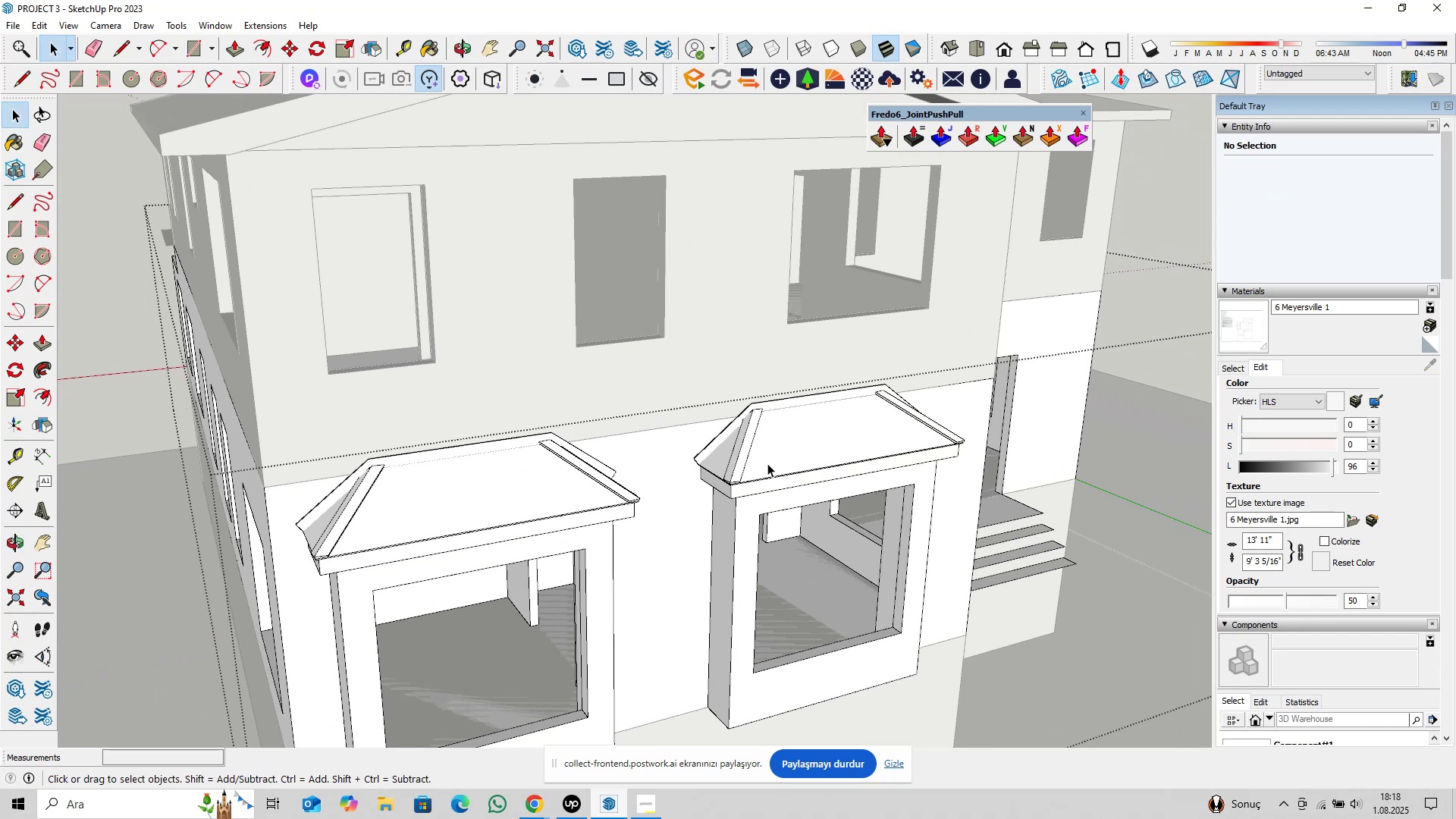 
double_click([777, 458])
 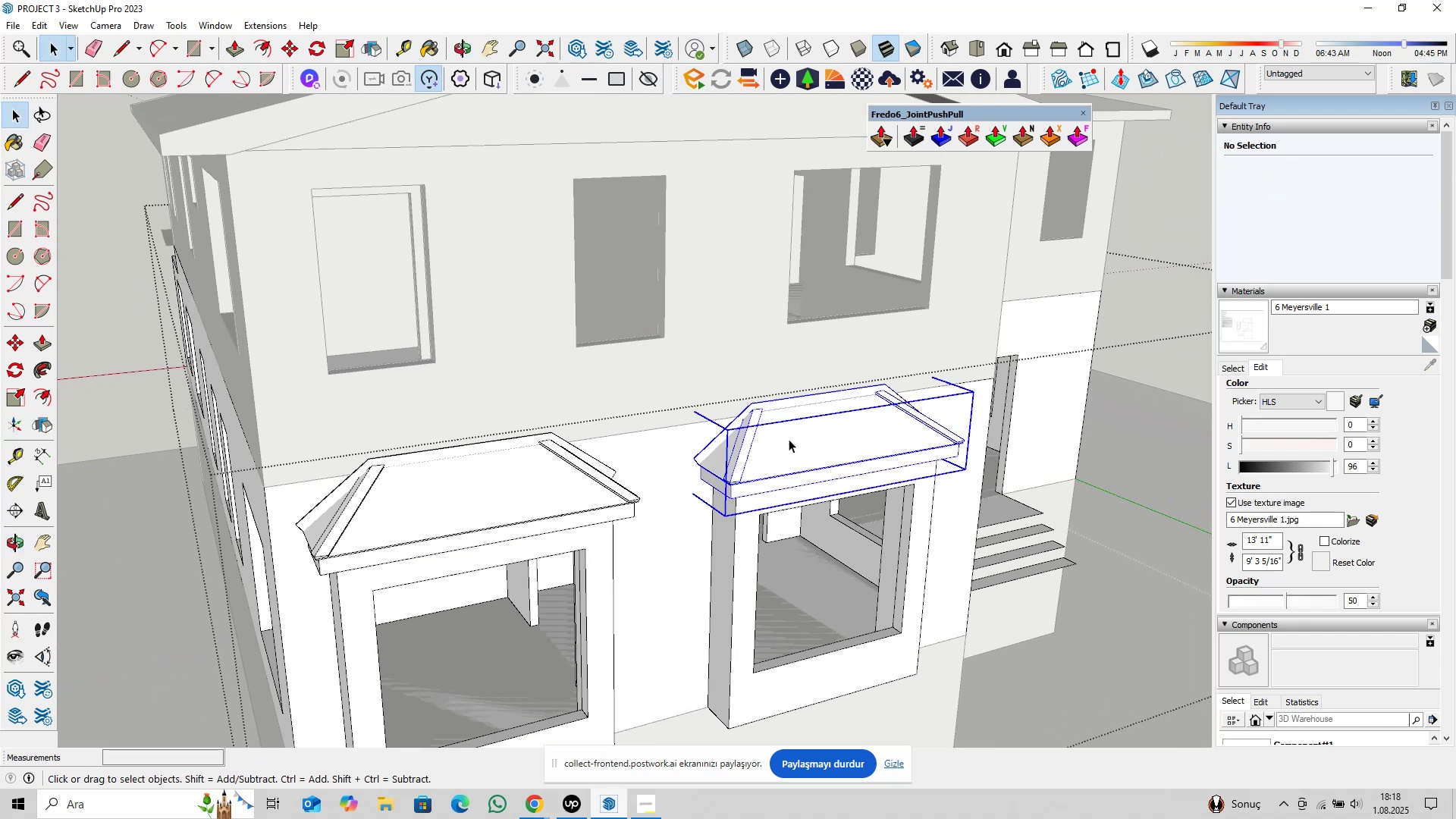 
triple_click([789, 439])
 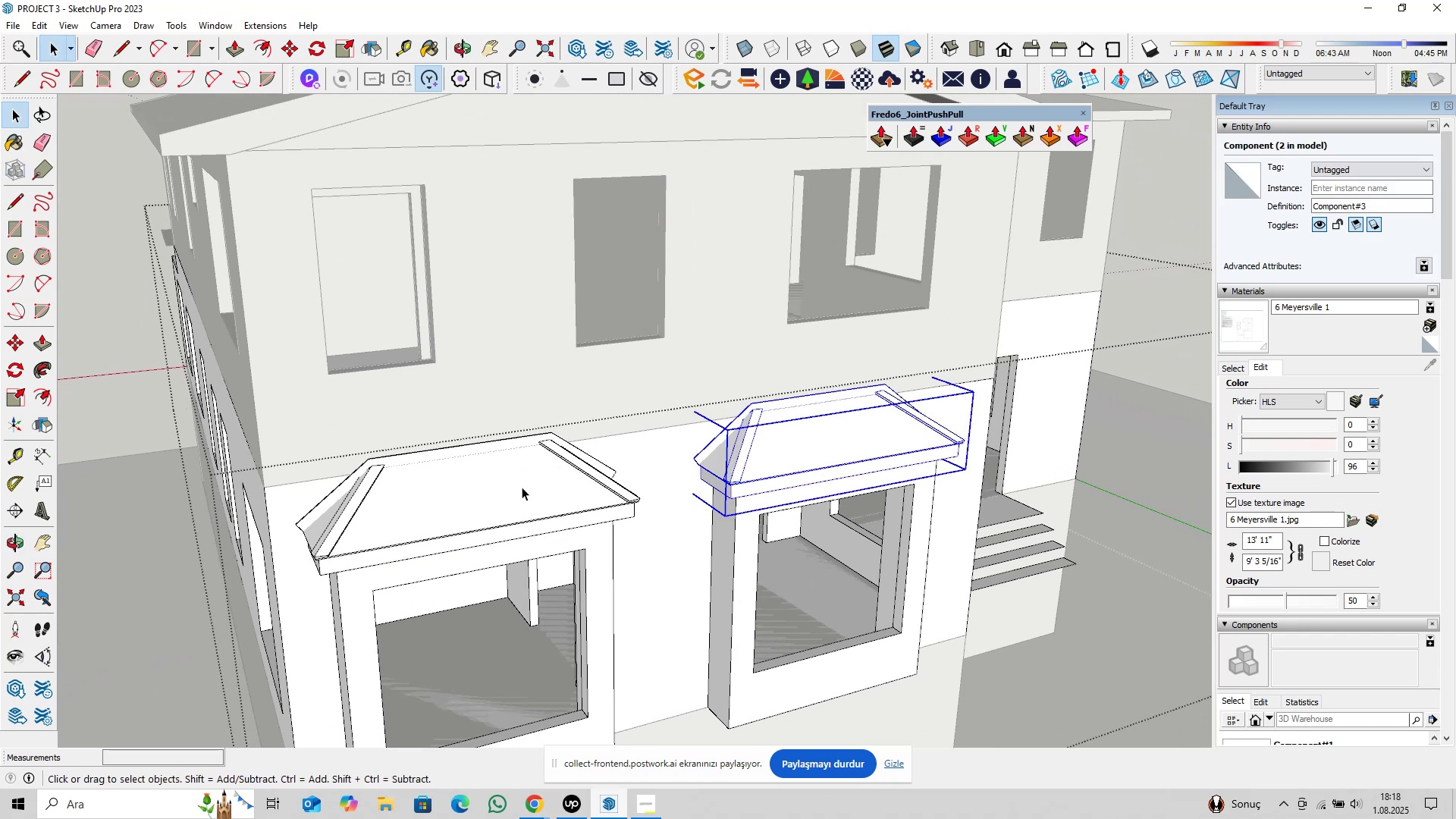 
double_click([522, 487])
 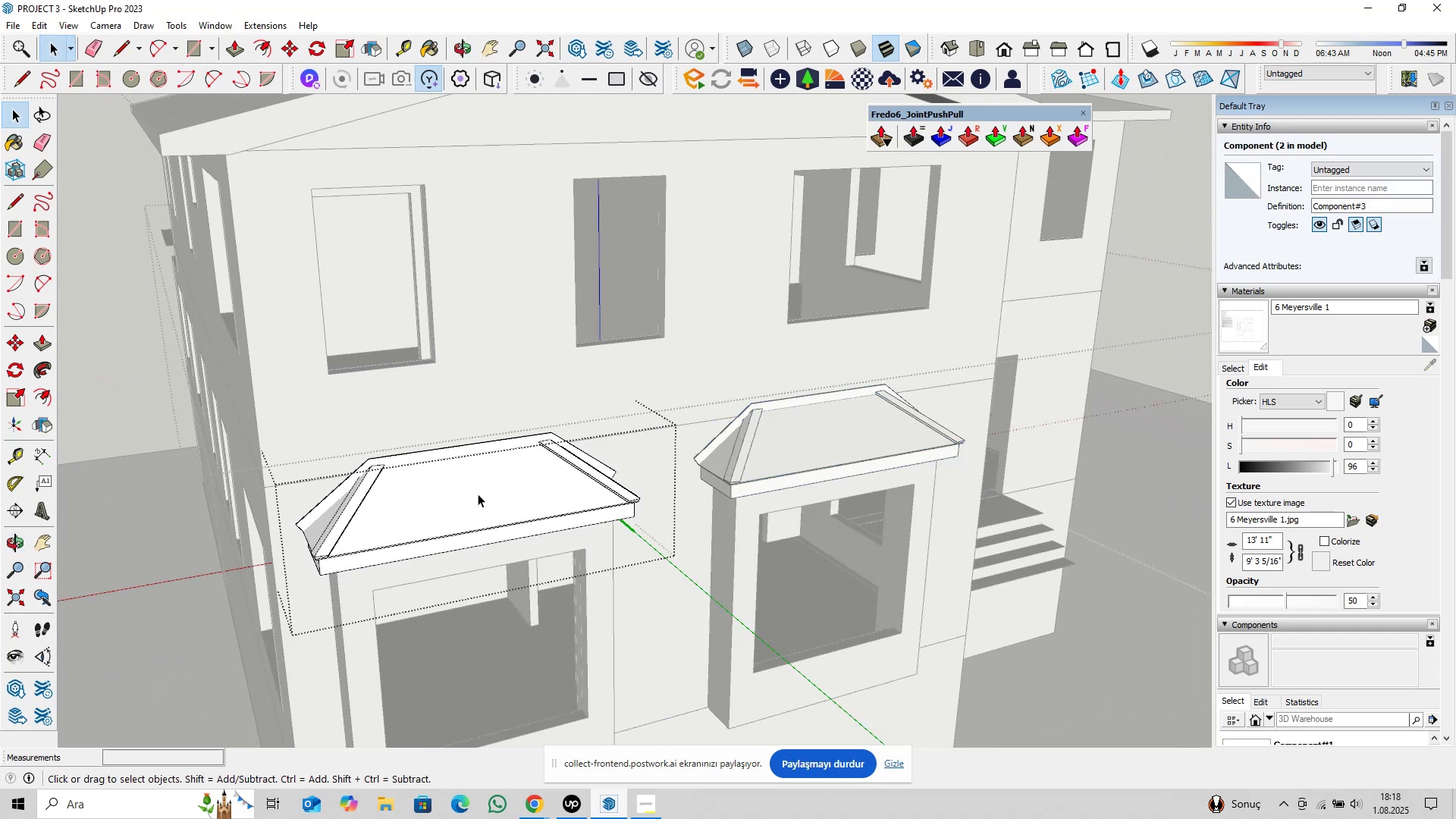 
triple_click([478, 494])
 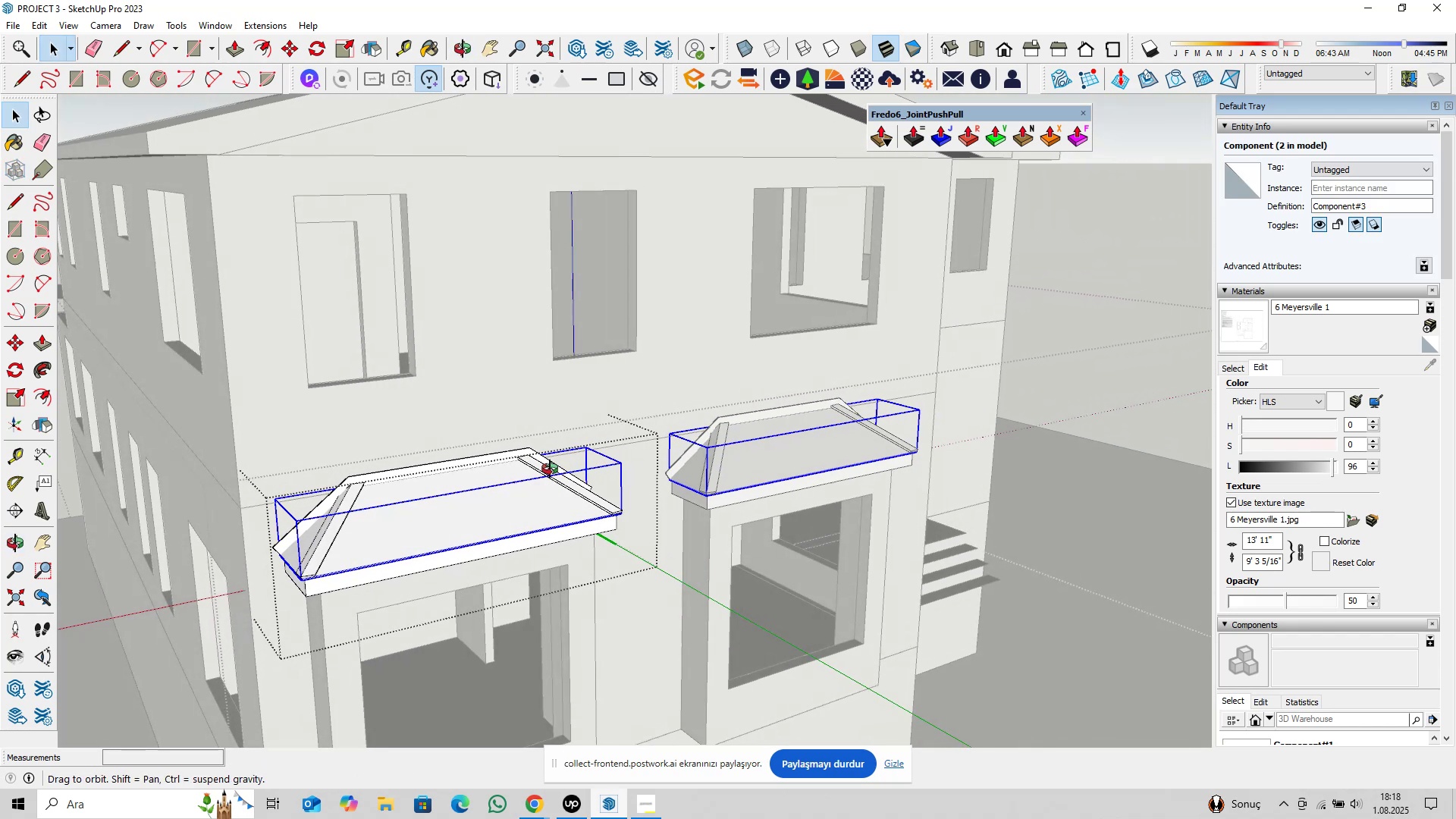 
hold_key(key=ShiftLeft, duration=0.43)
 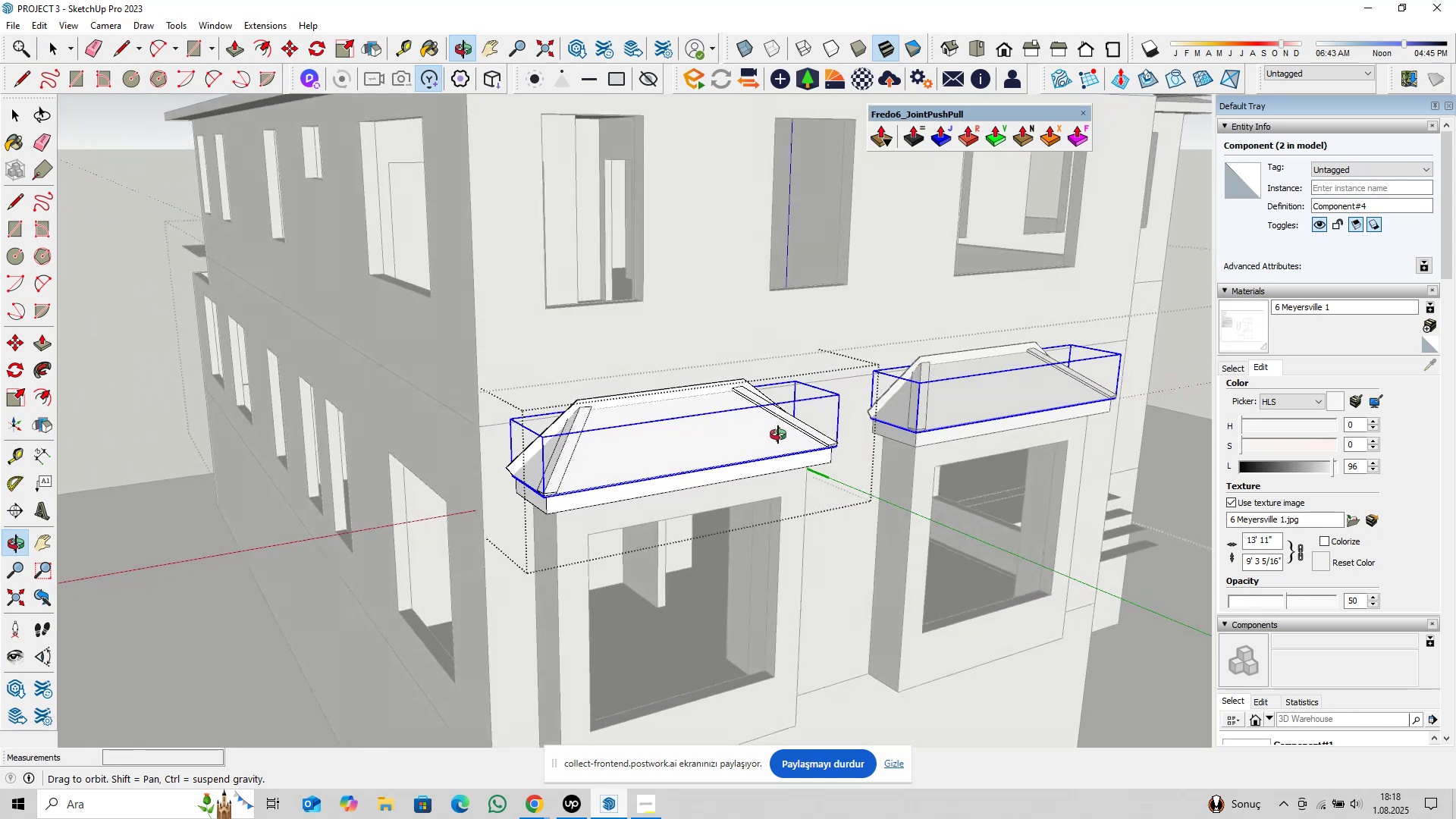 
key(Shift+ShiftLeft)
 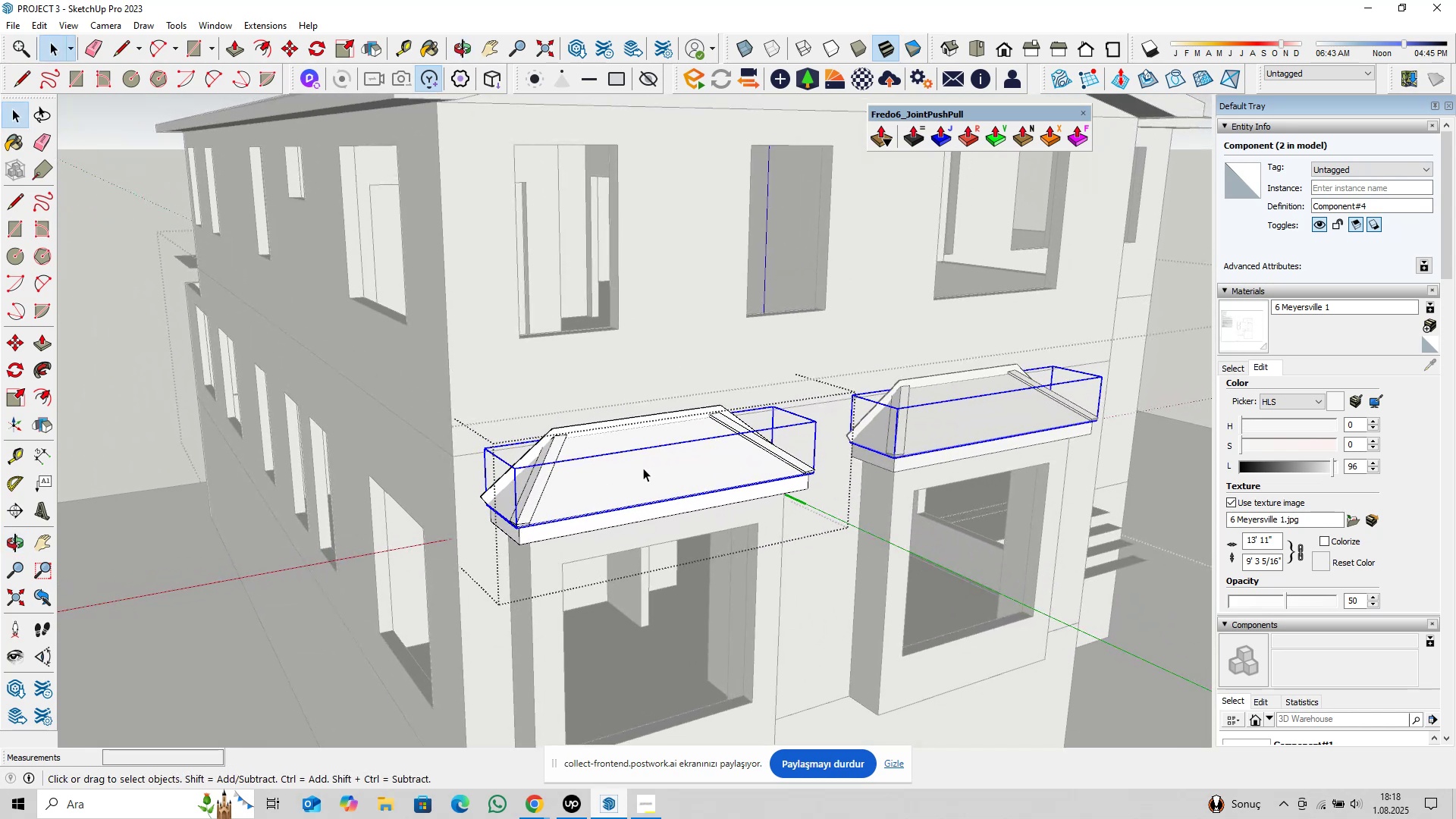 
key(Escape)
 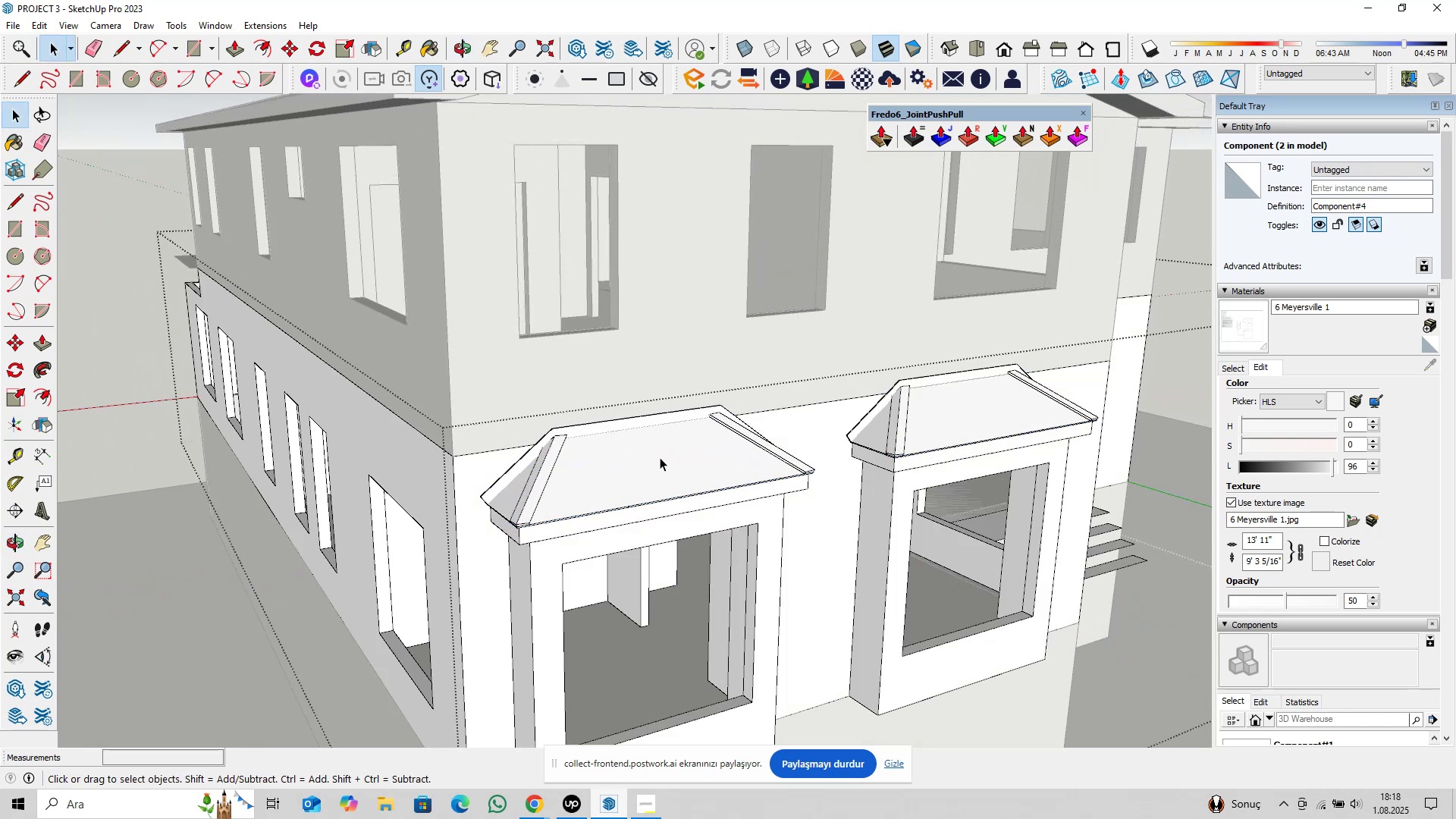 
left_click([661, 457])
 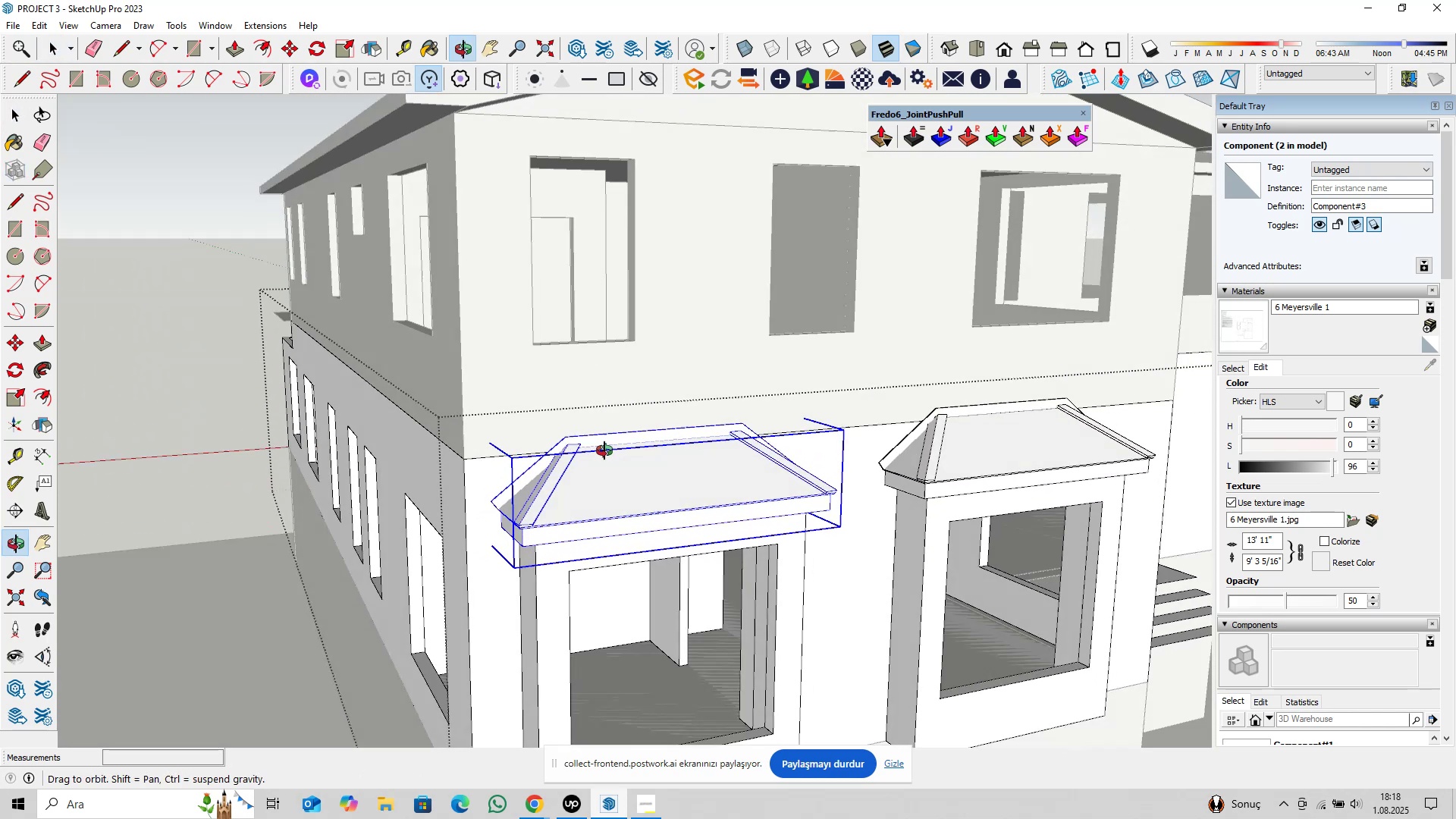 
scroll: coordinate [623, 479], scroll_direction: up, amount: 2.0
 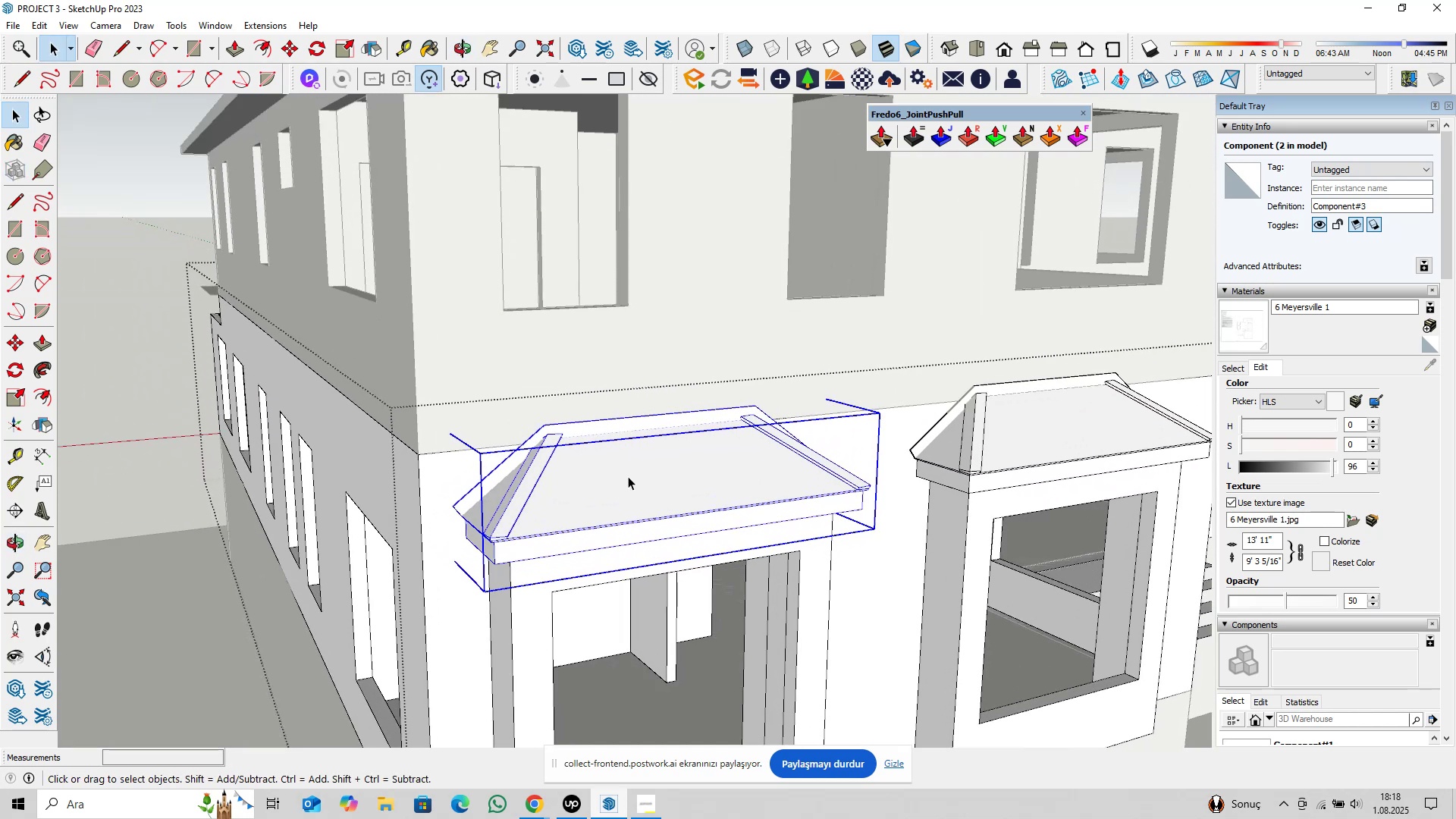 
double_click([628, 476])
 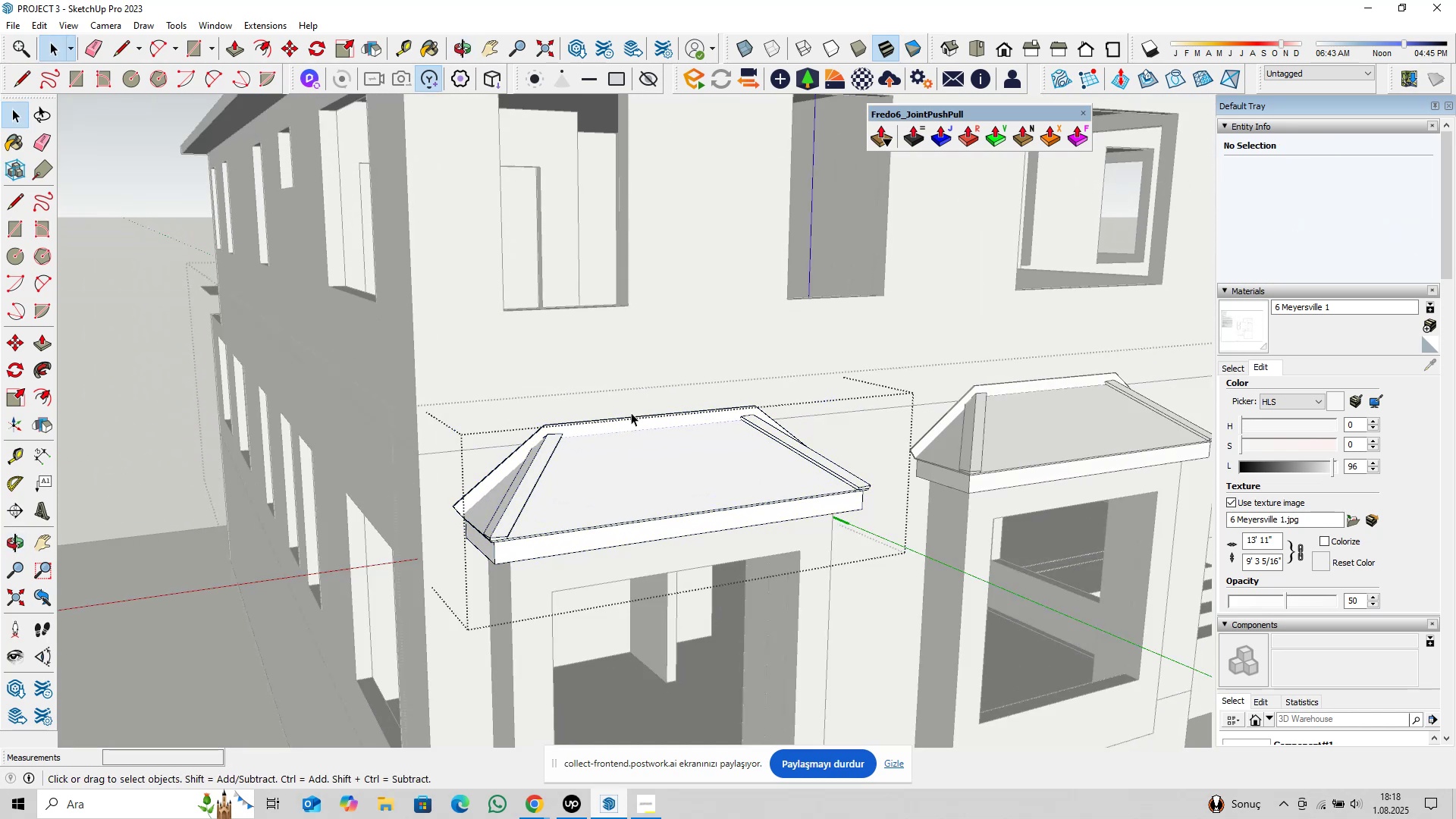 
right_click([640, 381])
 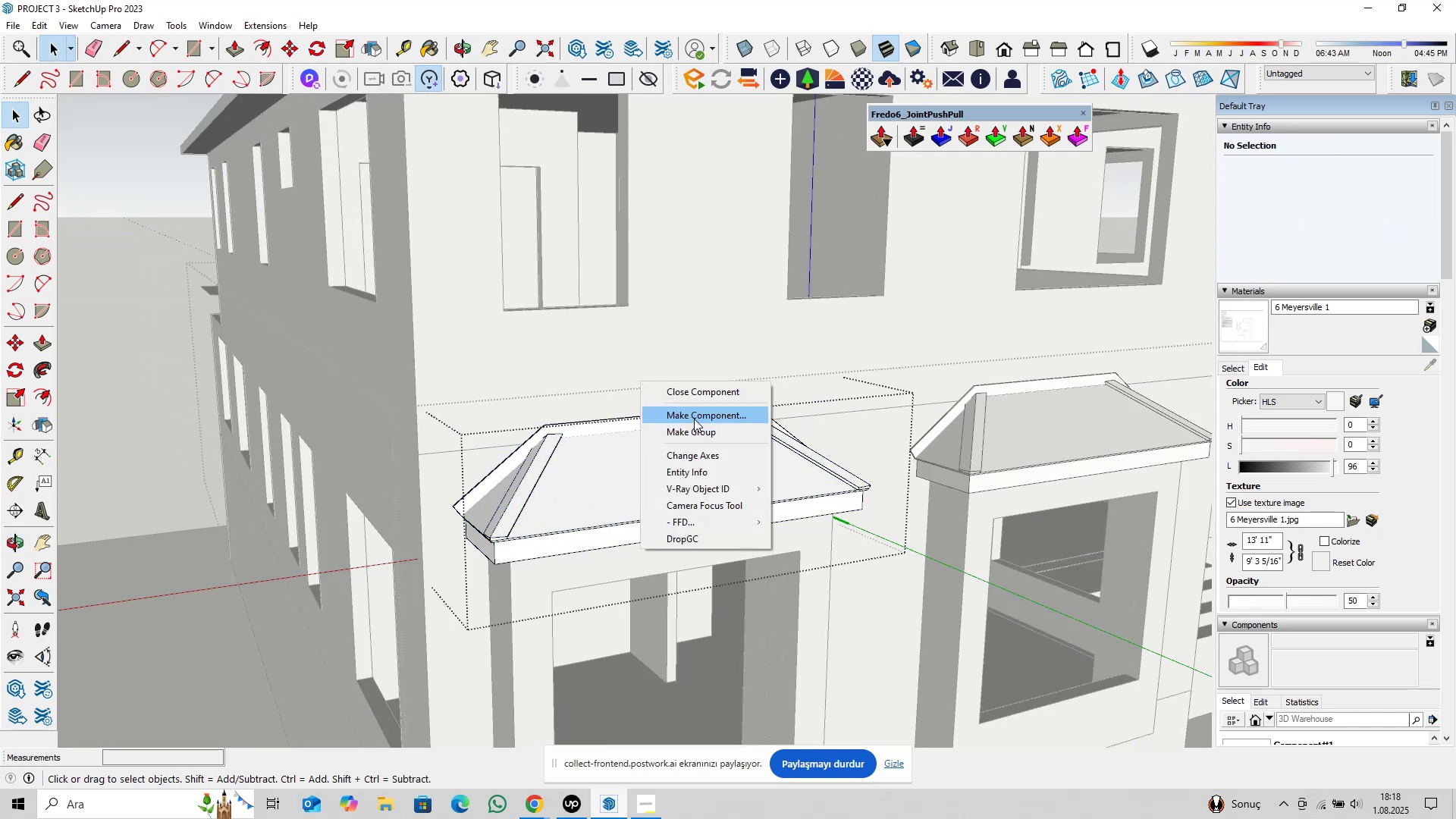 
left_click([698, 430])
 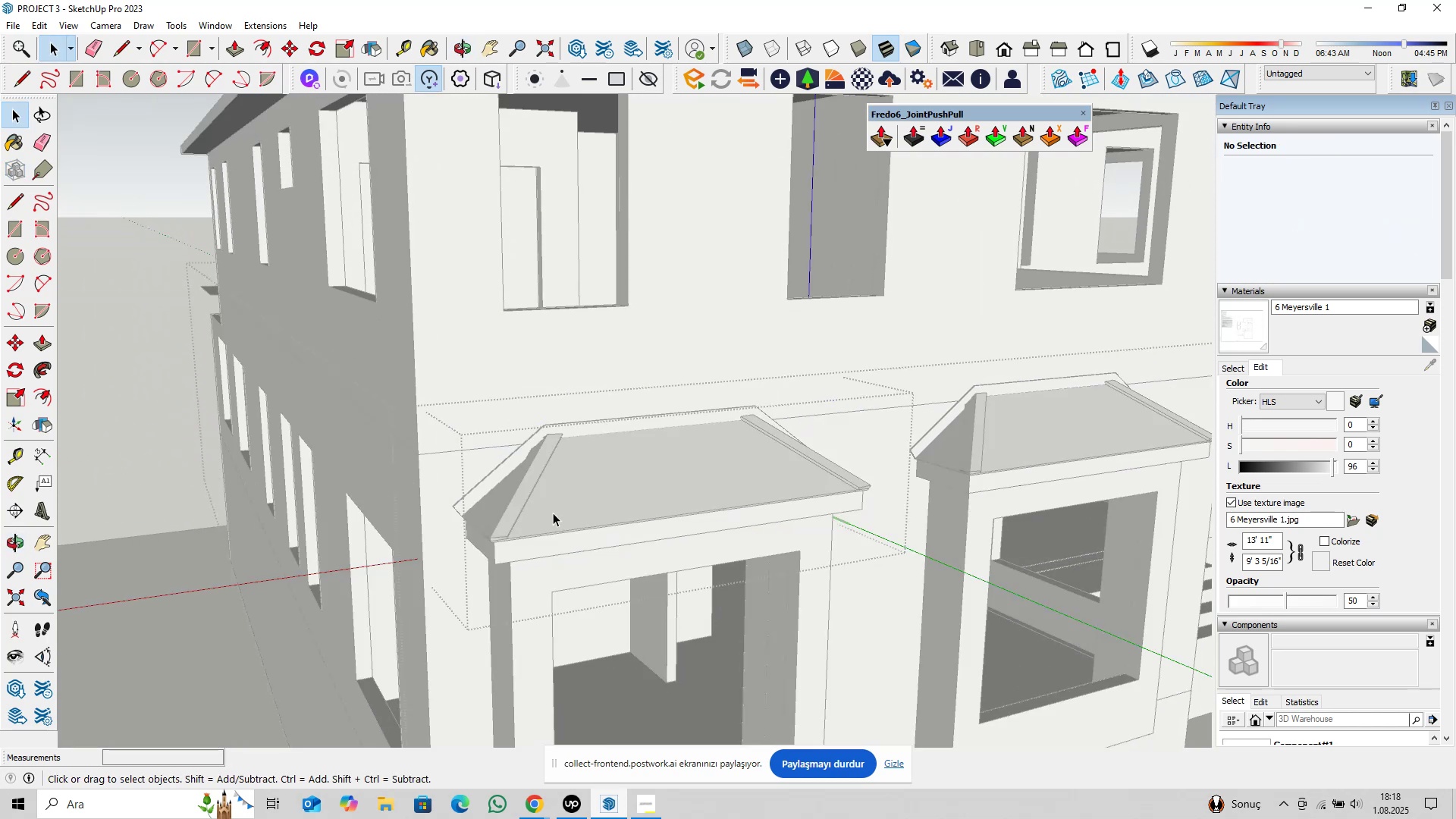 
scroll: coordinate [582, 527], scroll_direction: up, amount: 9.0
 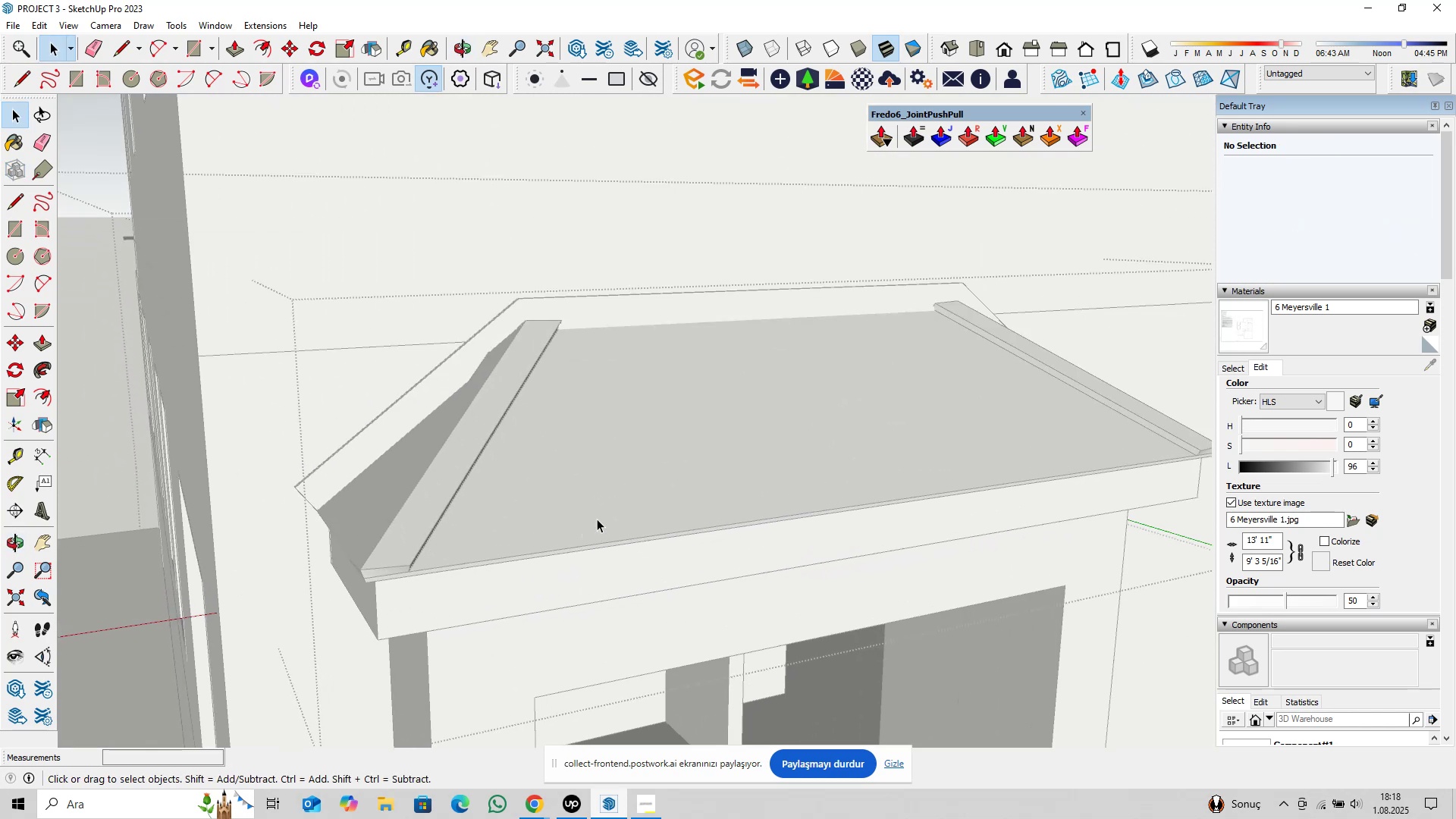 
type(pl)
 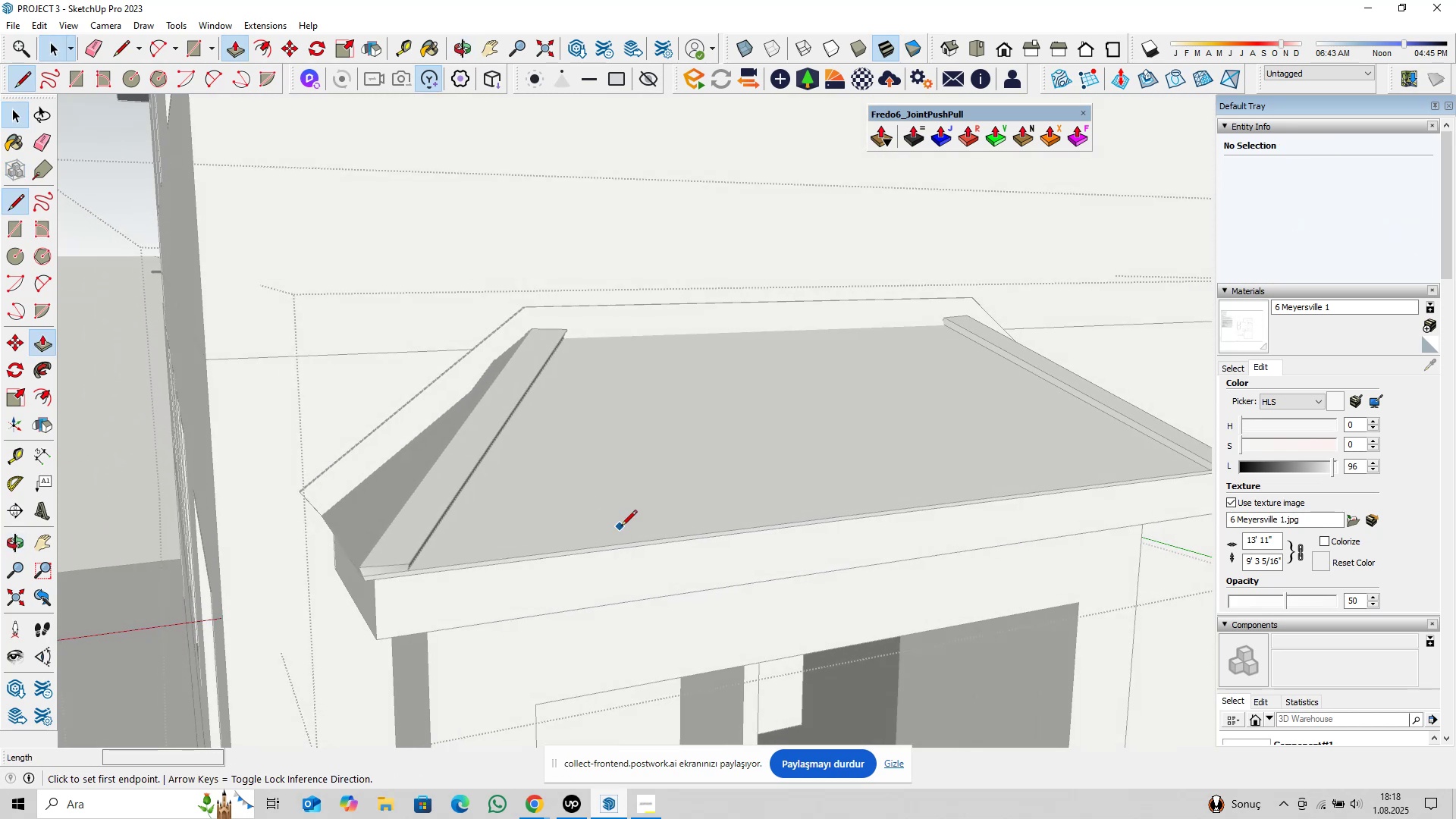 
scroll: coordinate [636, 542], scroll_direction: up, amount: 8.0
 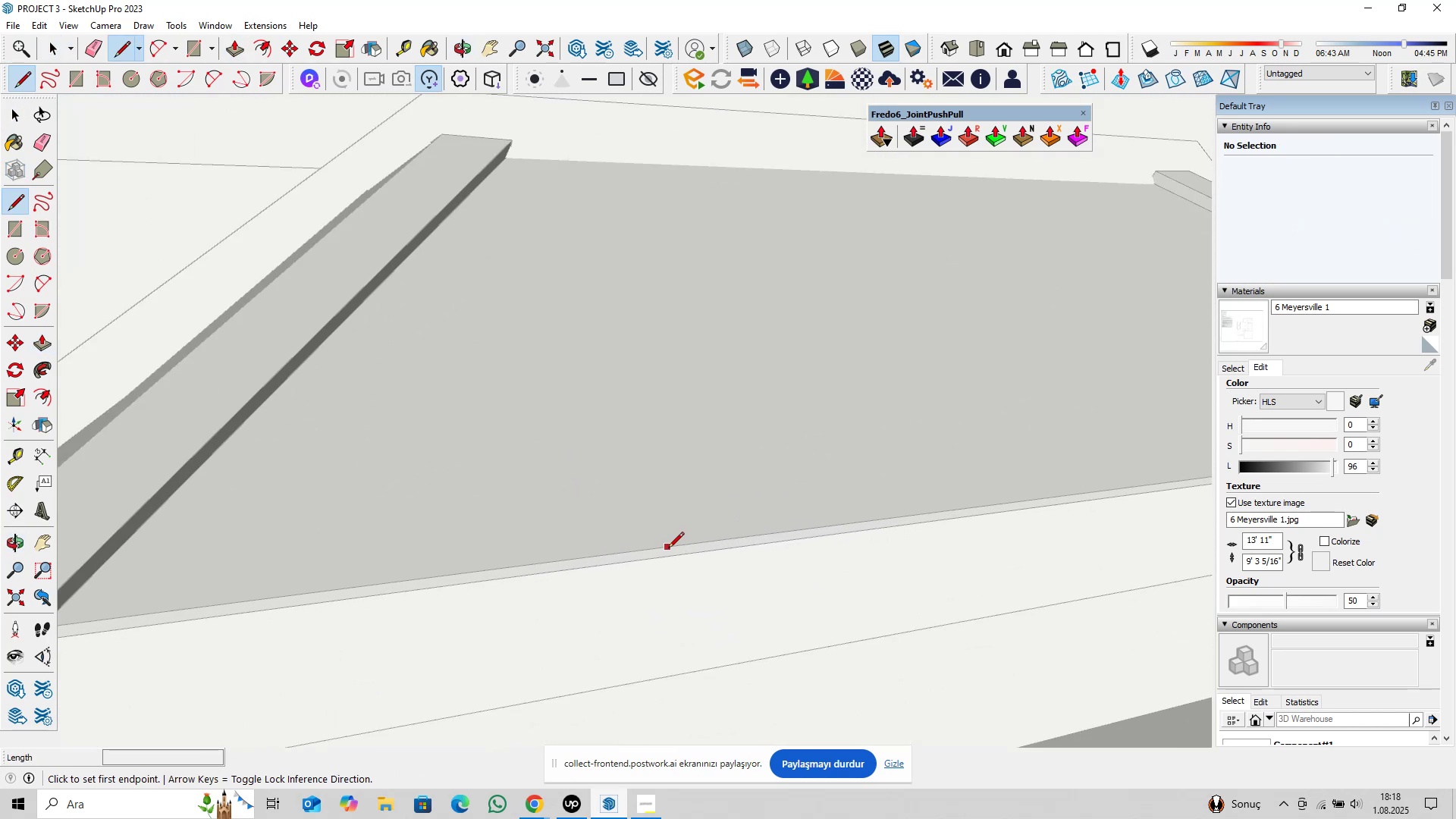 
left_click([668, 549])
 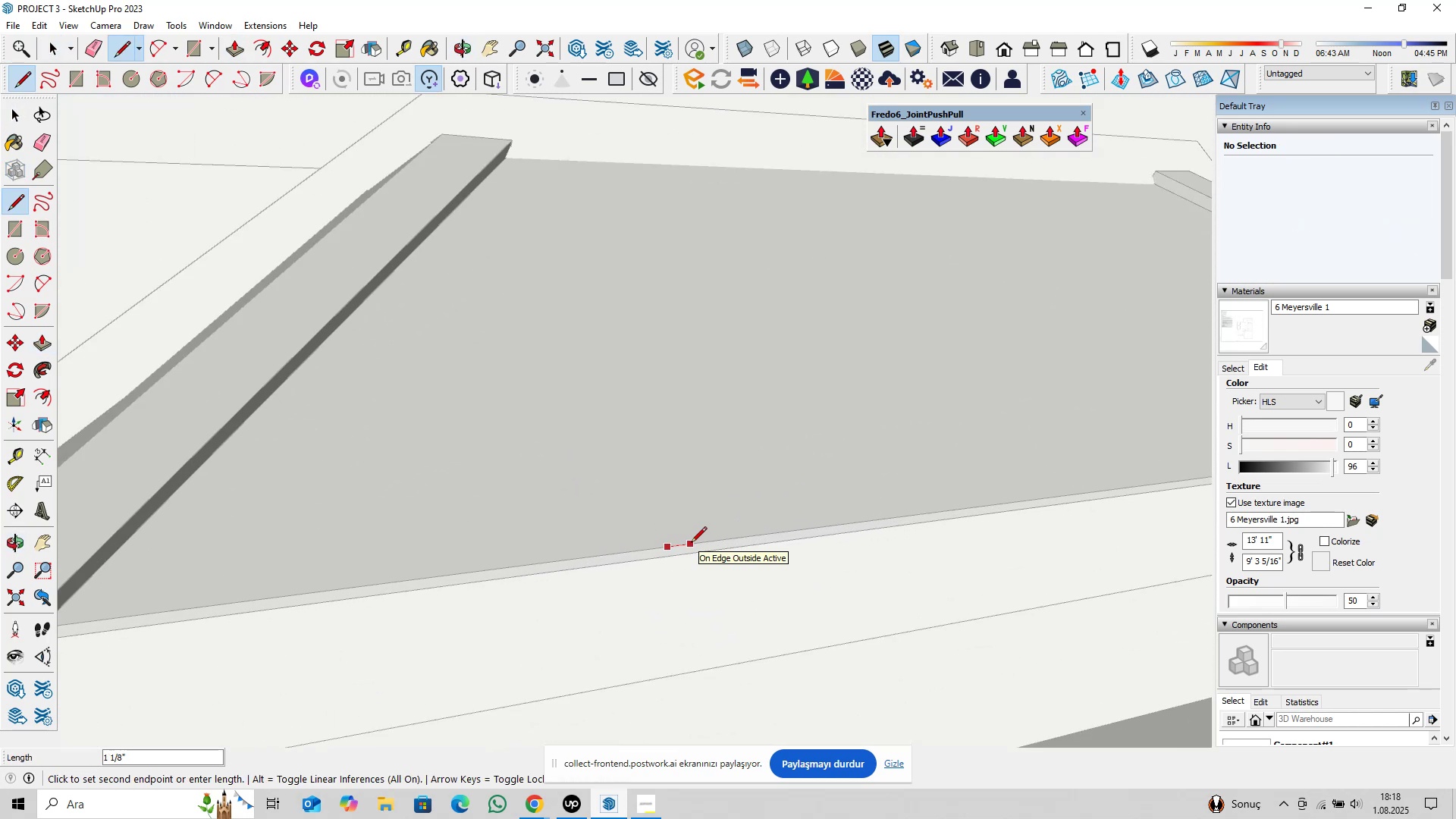 
type(0,125)
 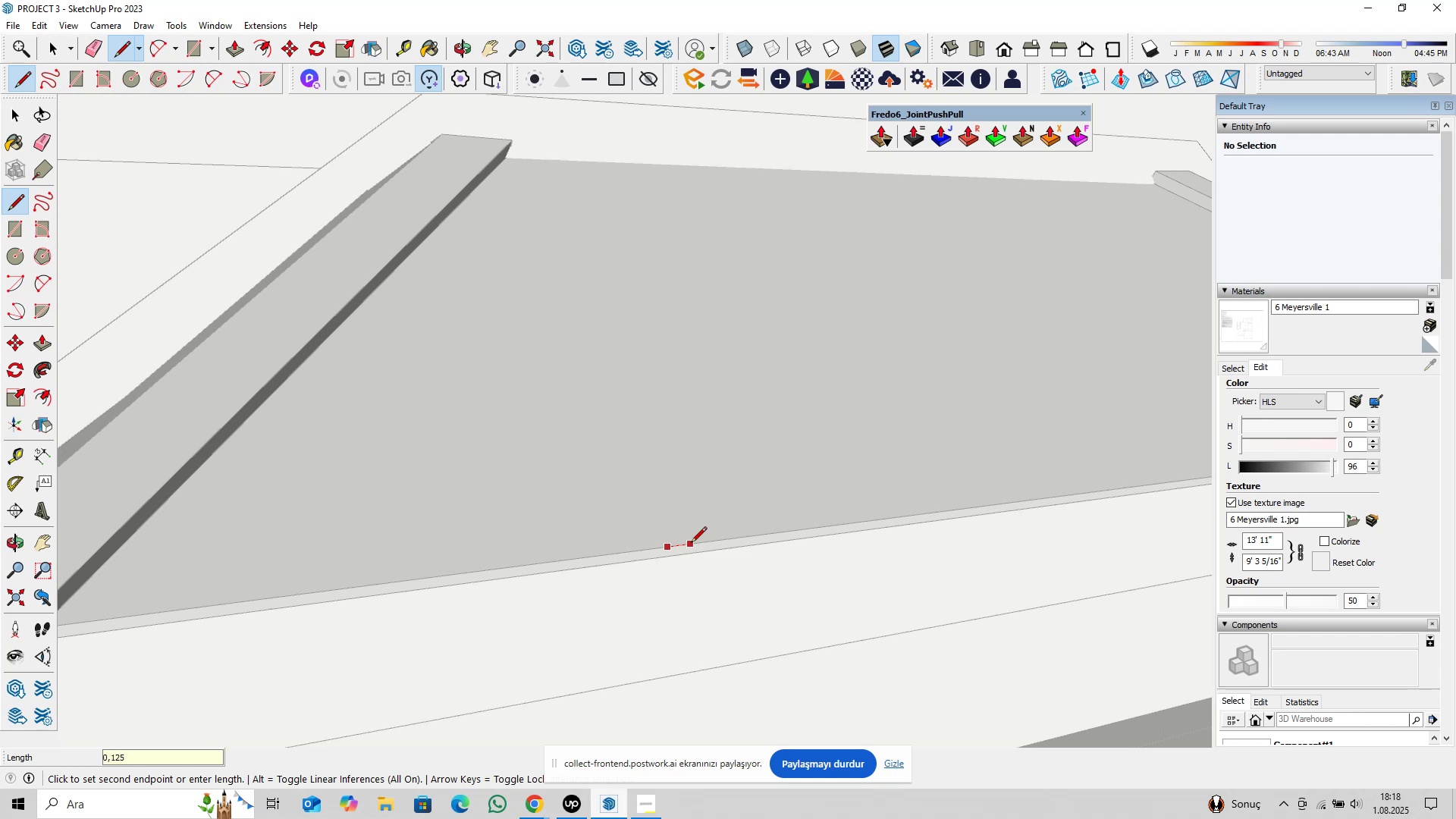 
key(Enter)
 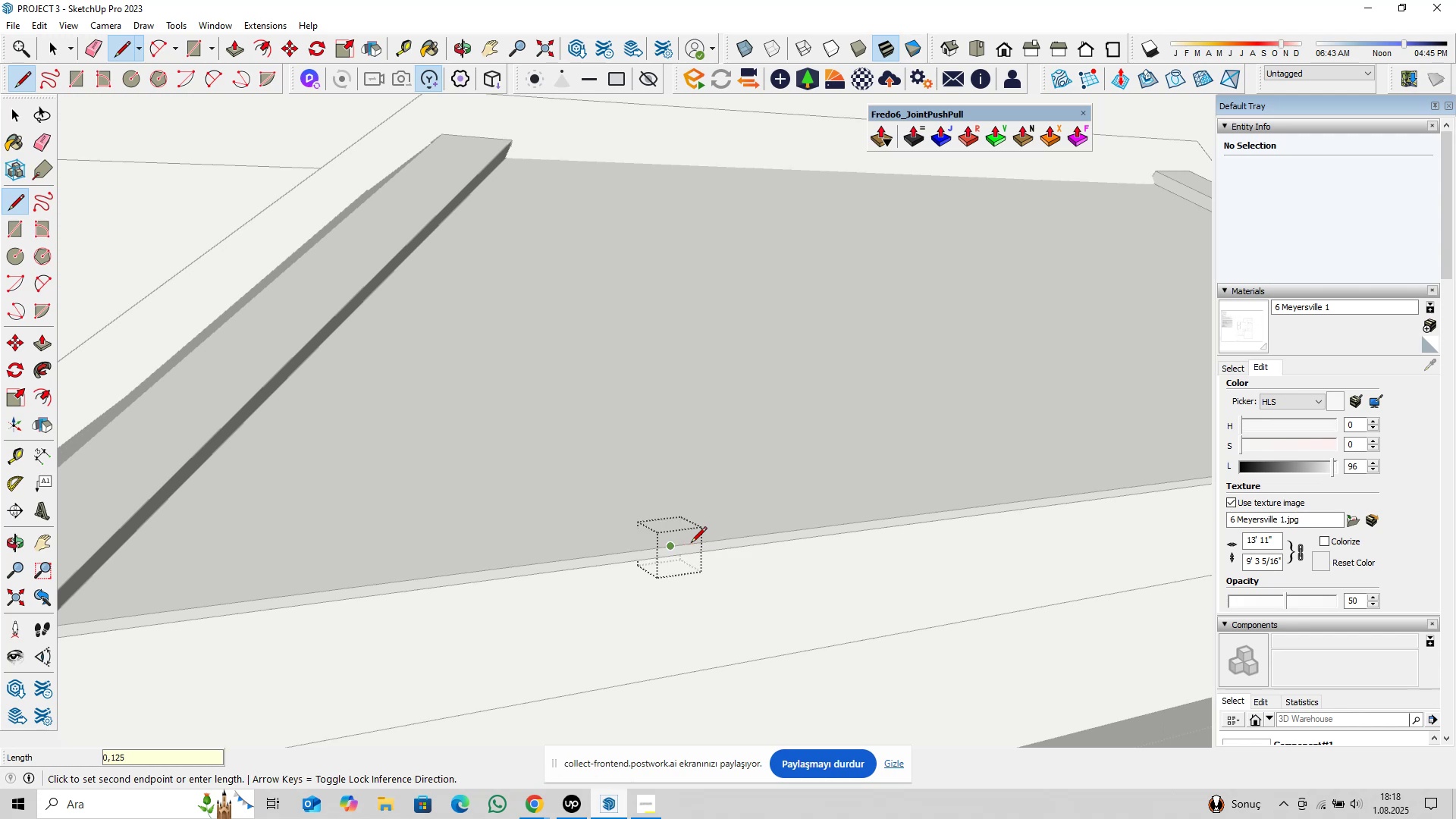 
scroll: coordinate [691, 544], scroll_direction: up, amount: 4.0
 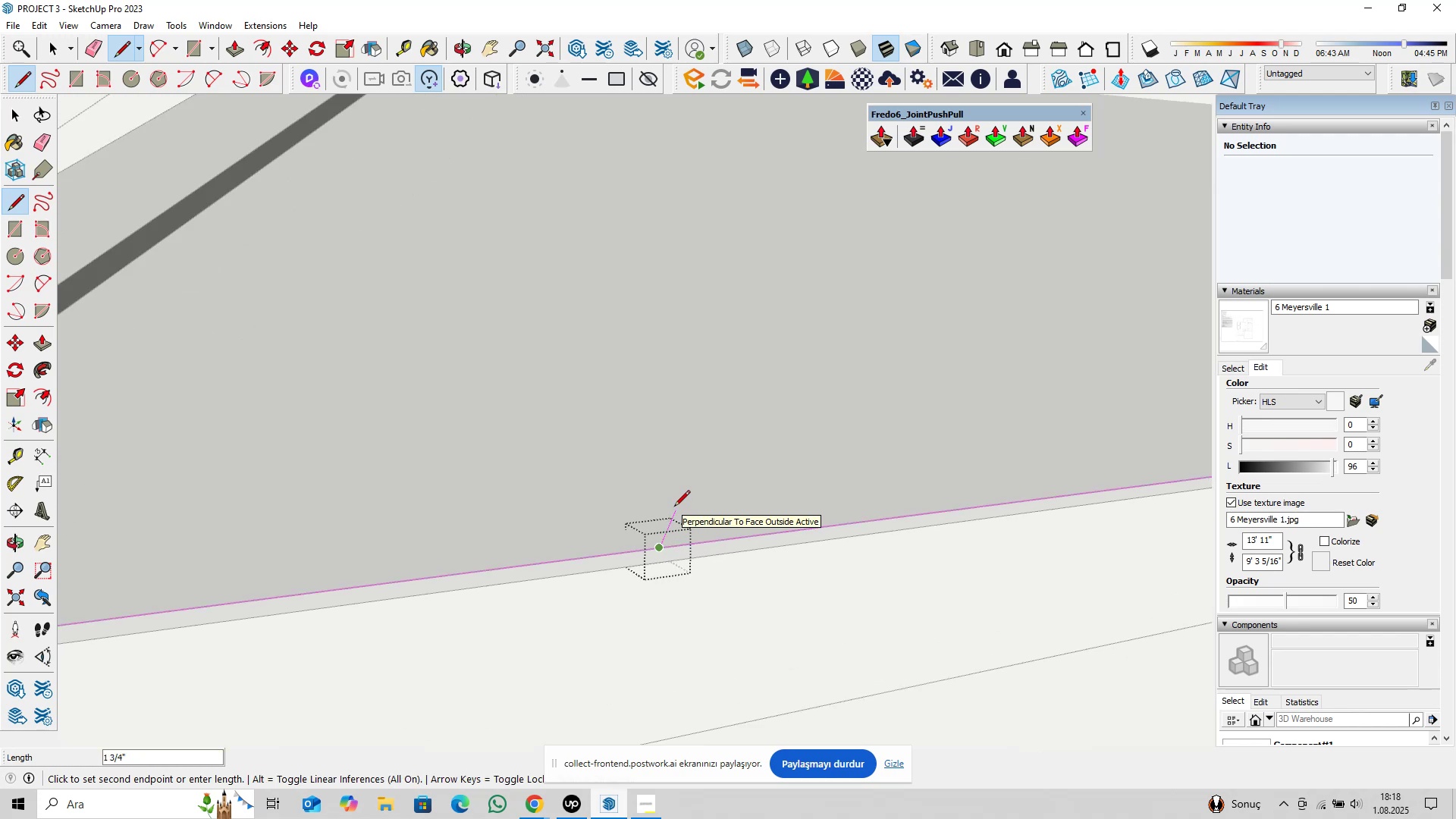 
type(0,75)
 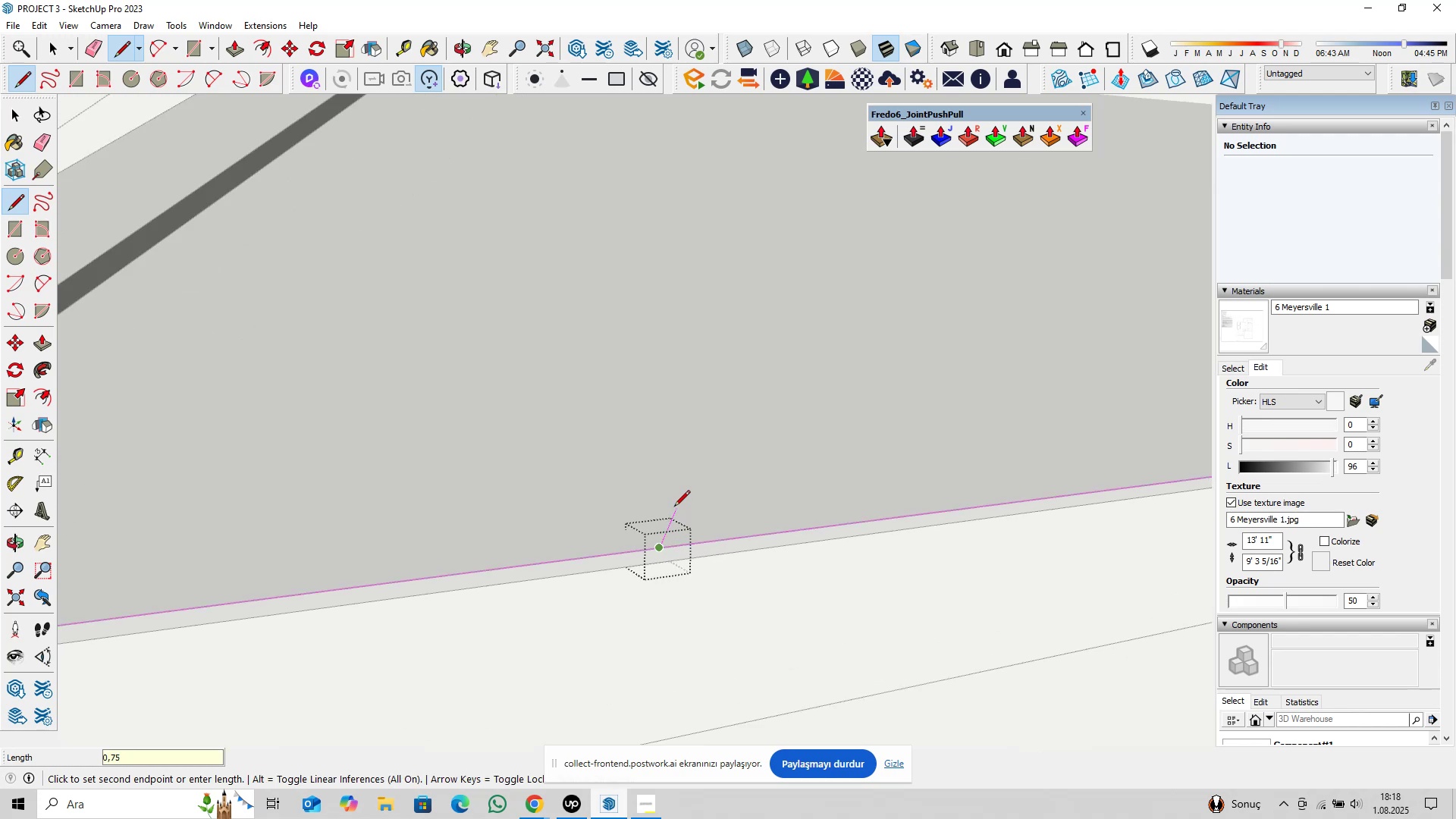 
key(Enter)
 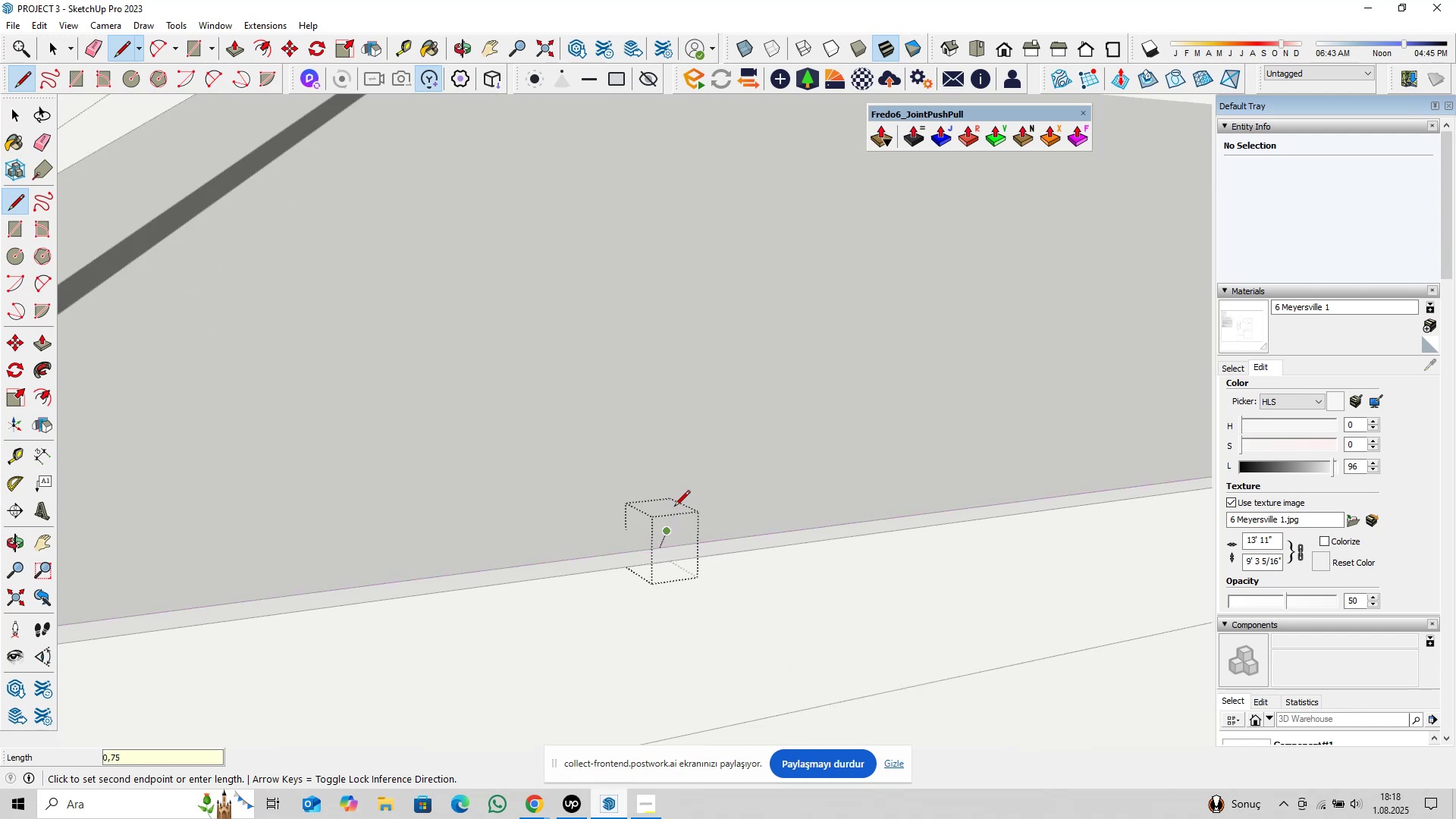 
key(ArrowRight)
 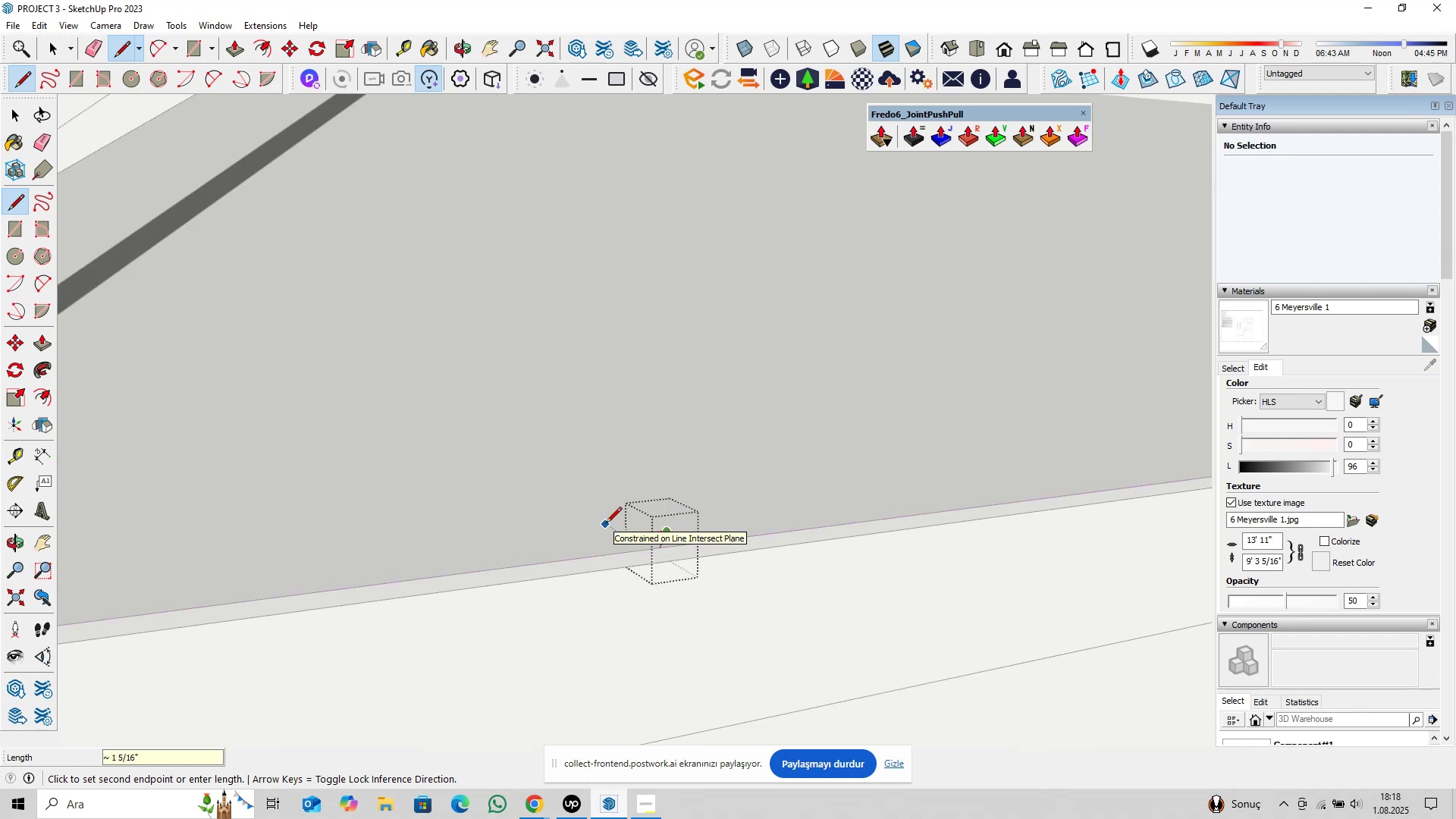 
type(0,125)
 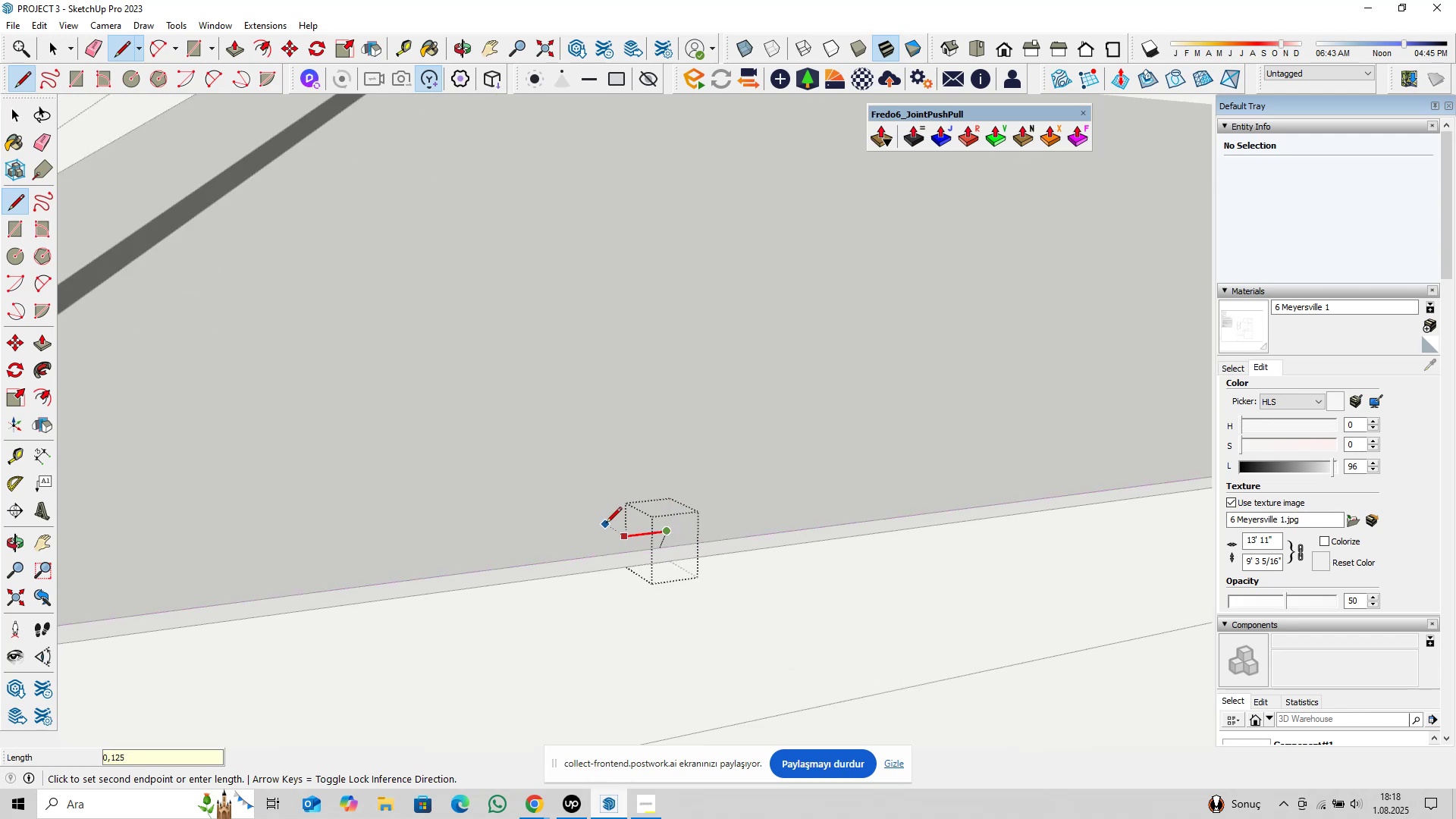 
key(Enter)
 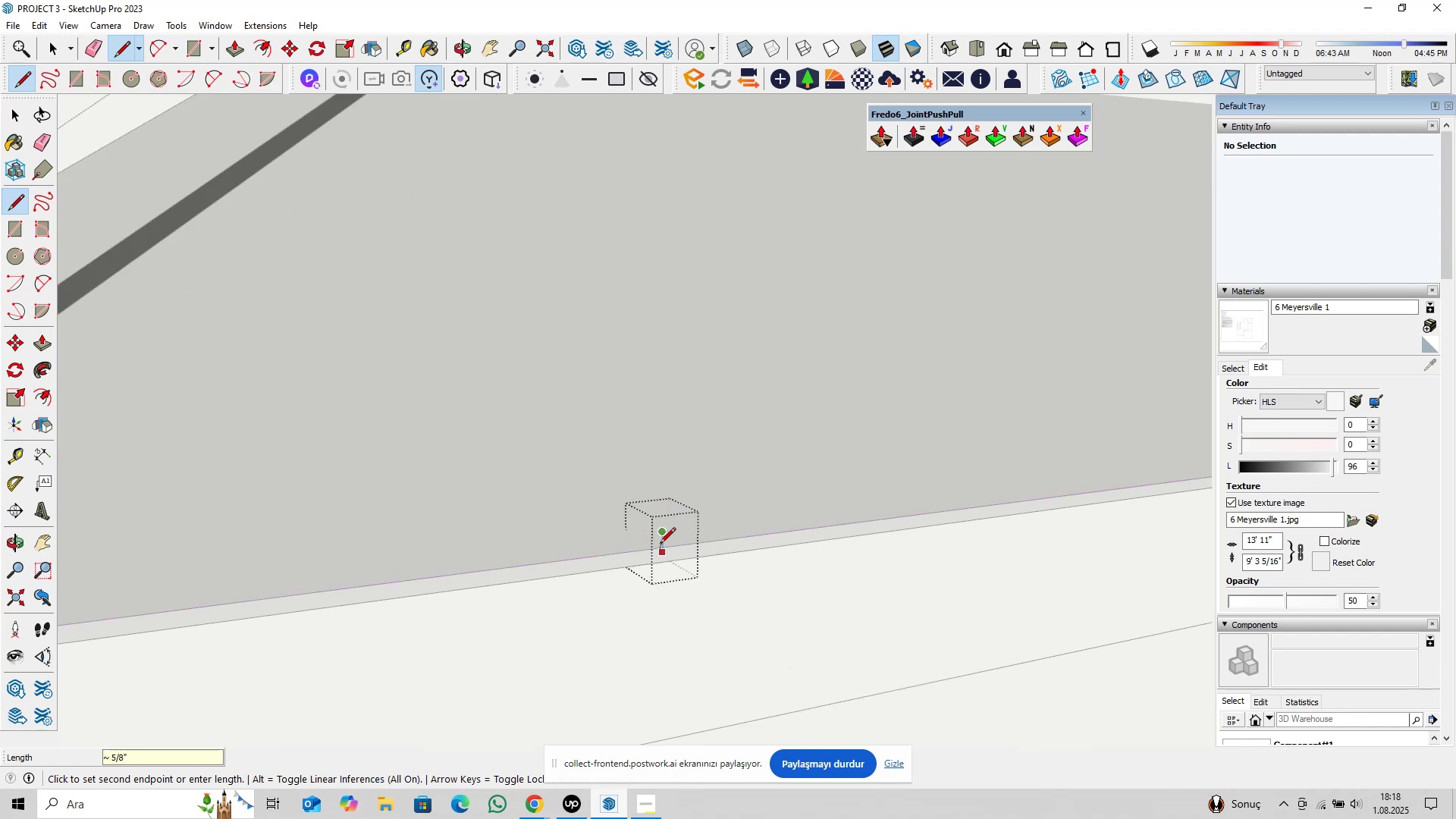 
scroll: coordinate [653, 541], scroll_direction: up, amount: 7.0
 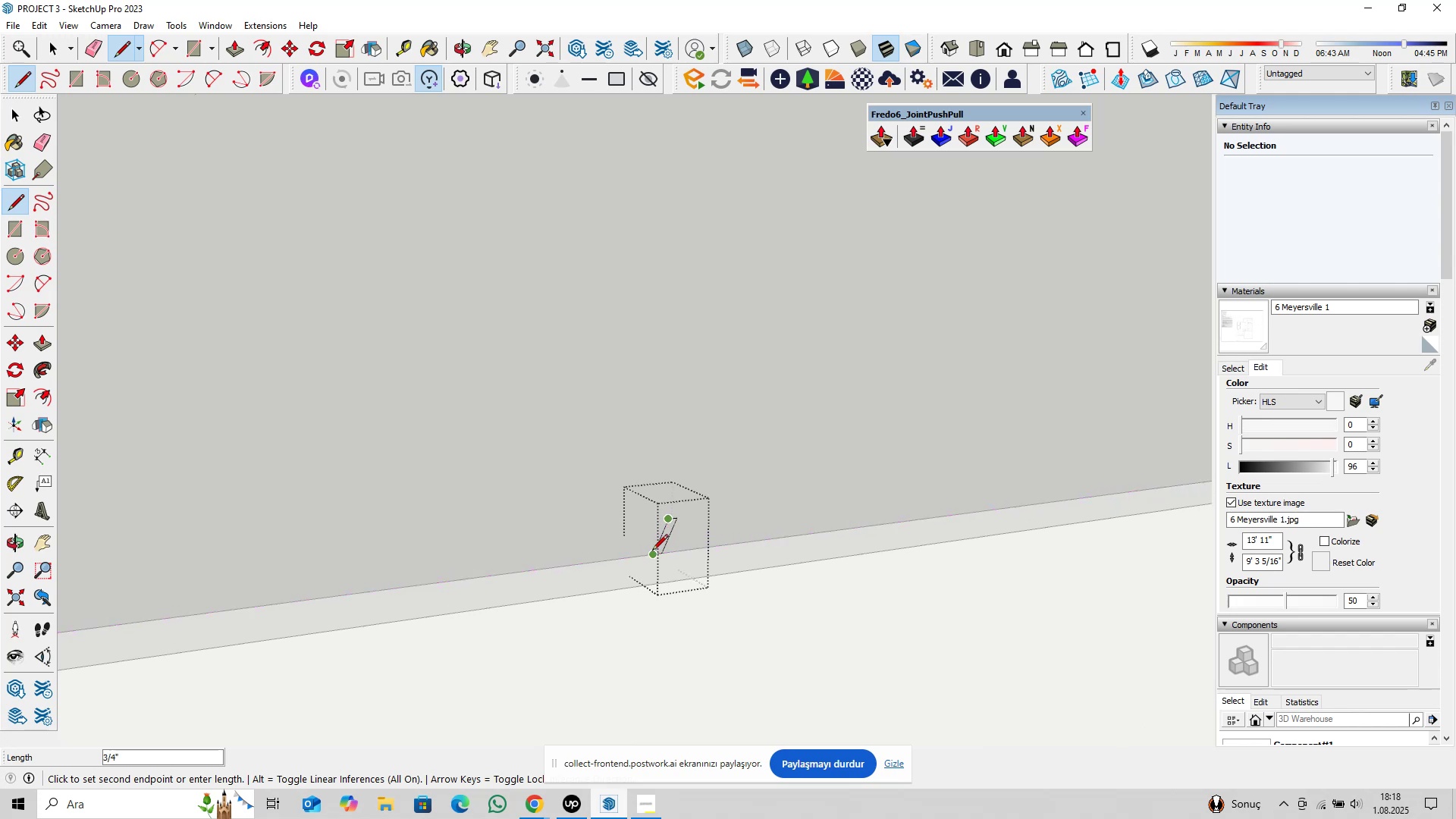 
left_click([652, 551])
 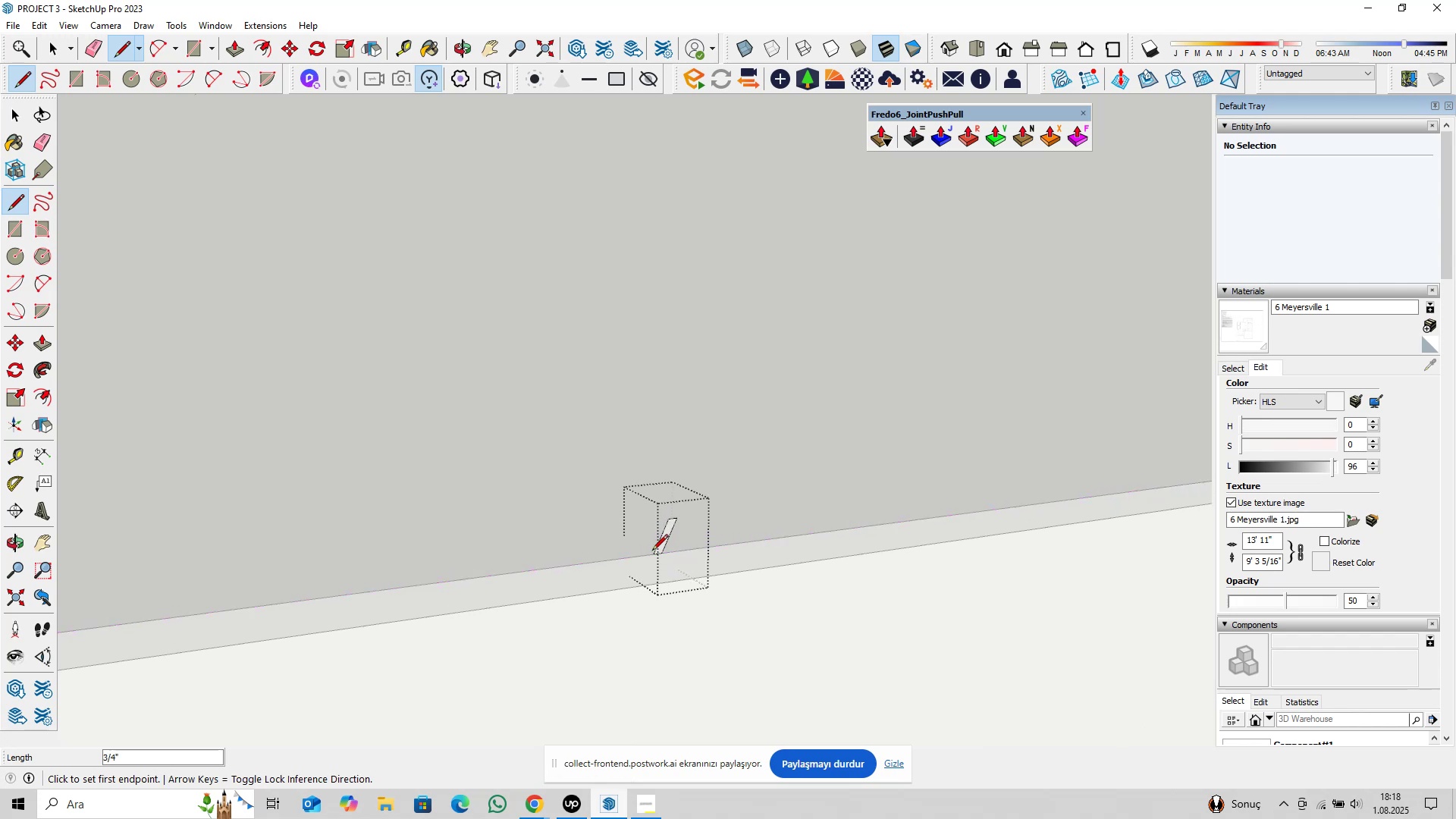 
key(Space)
 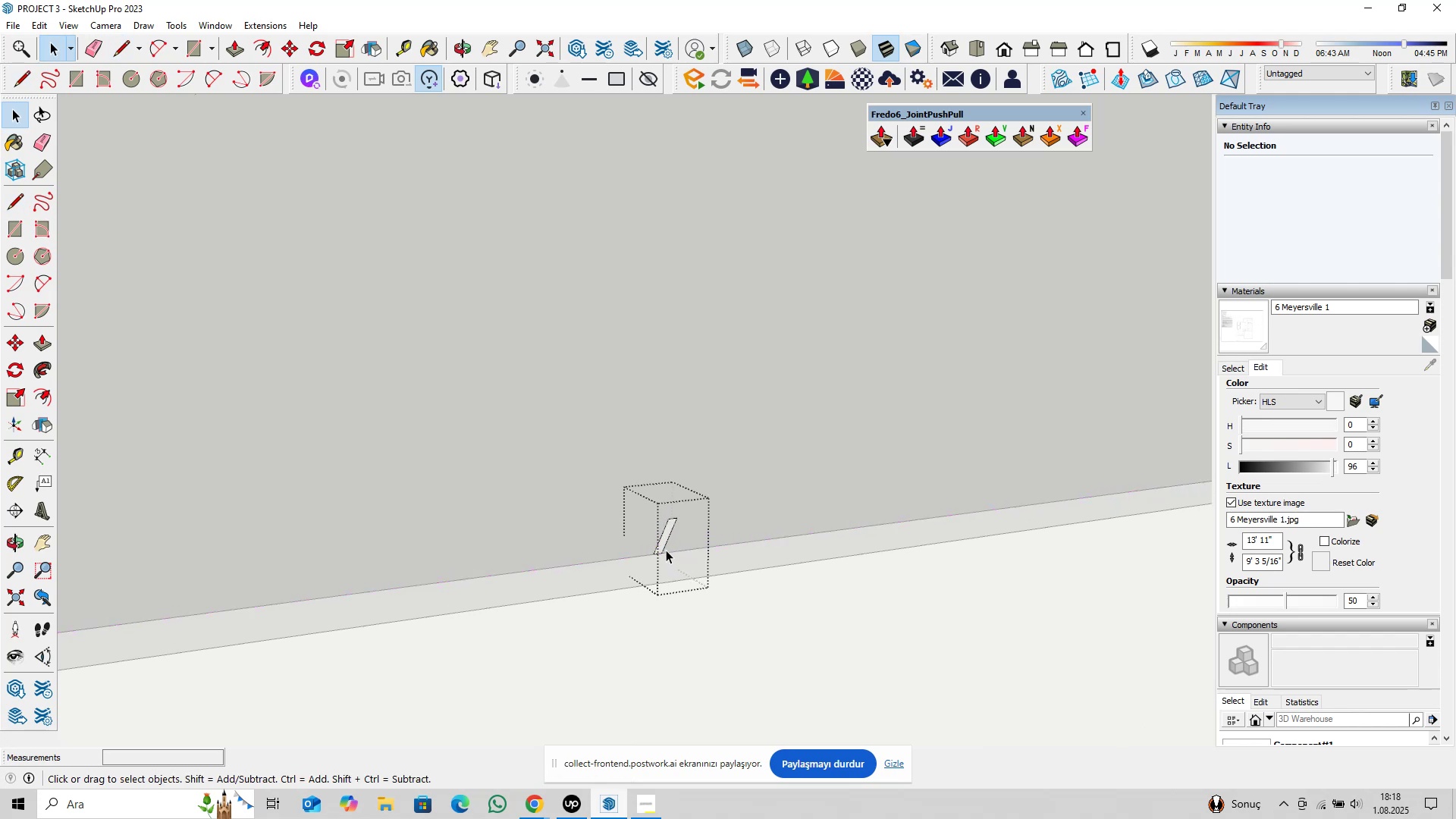 
key(P)
 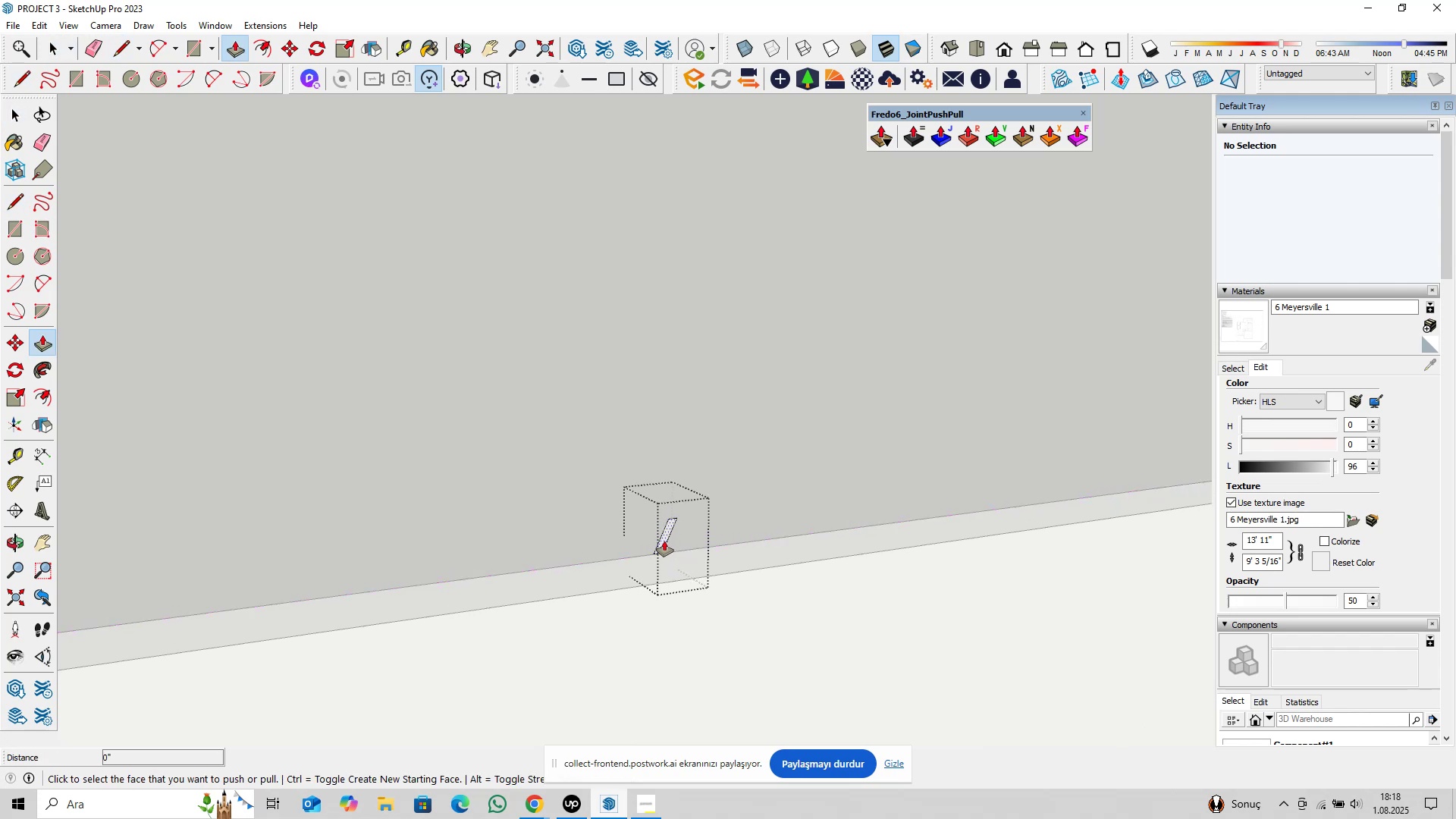 
left_click([664, 541])
 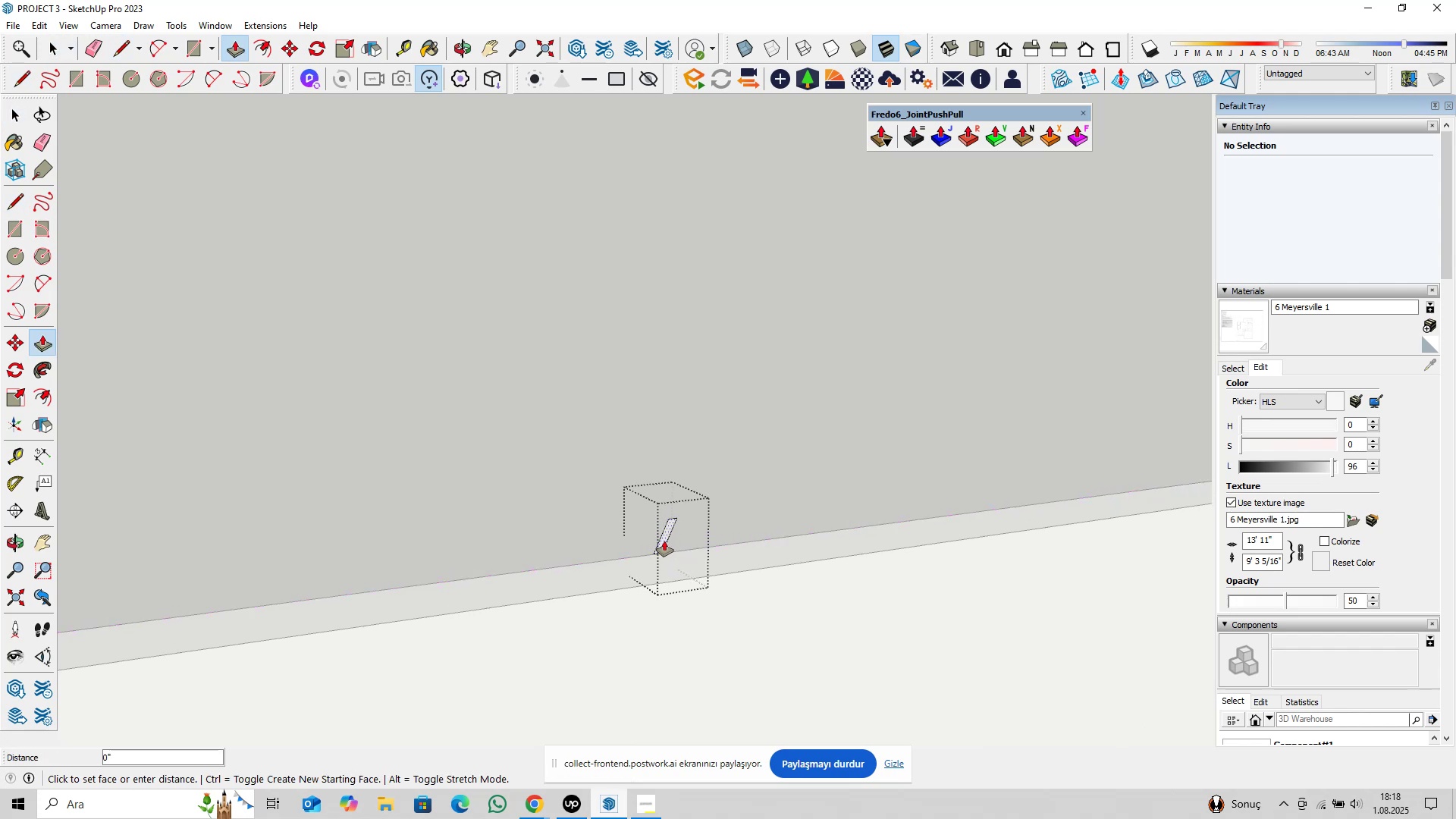 
key(Control+ControlLeft)
 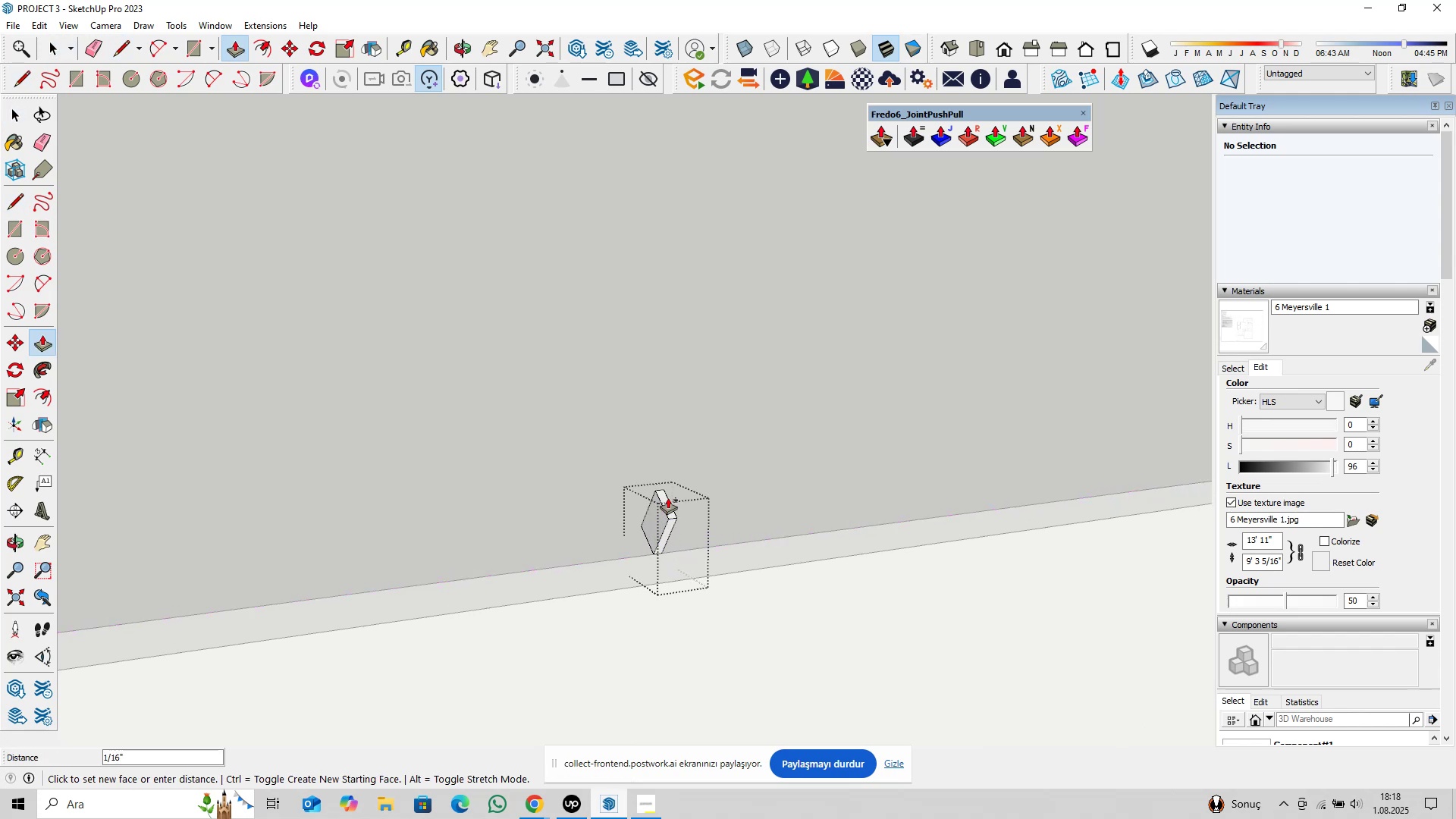 
scroll: coordinate [661, 403], scroll_direction: down, amount: 9.0
 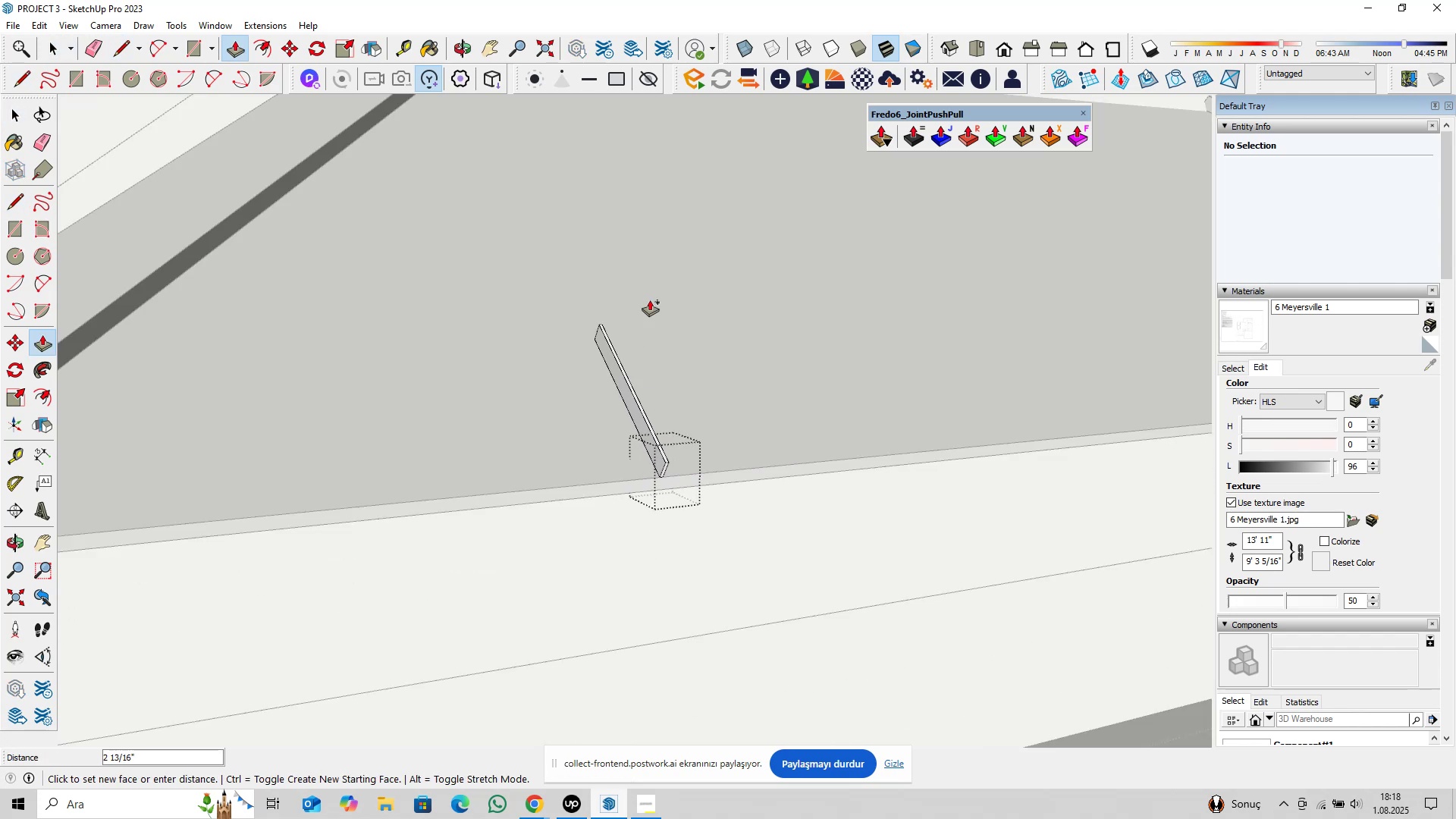 
key(Shift+ShiftLeft)
 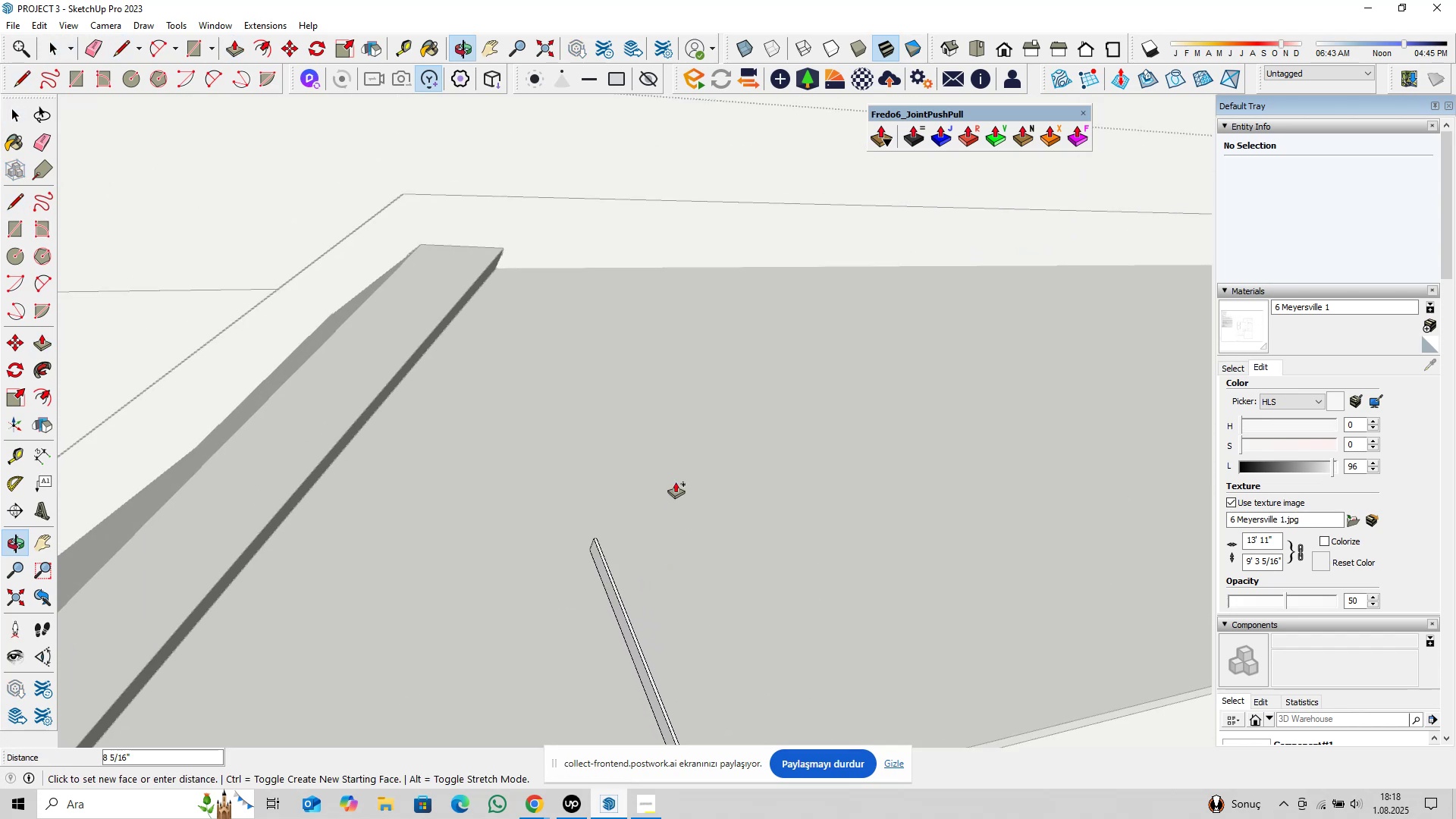 
key(Shift+ShiftLeft)
 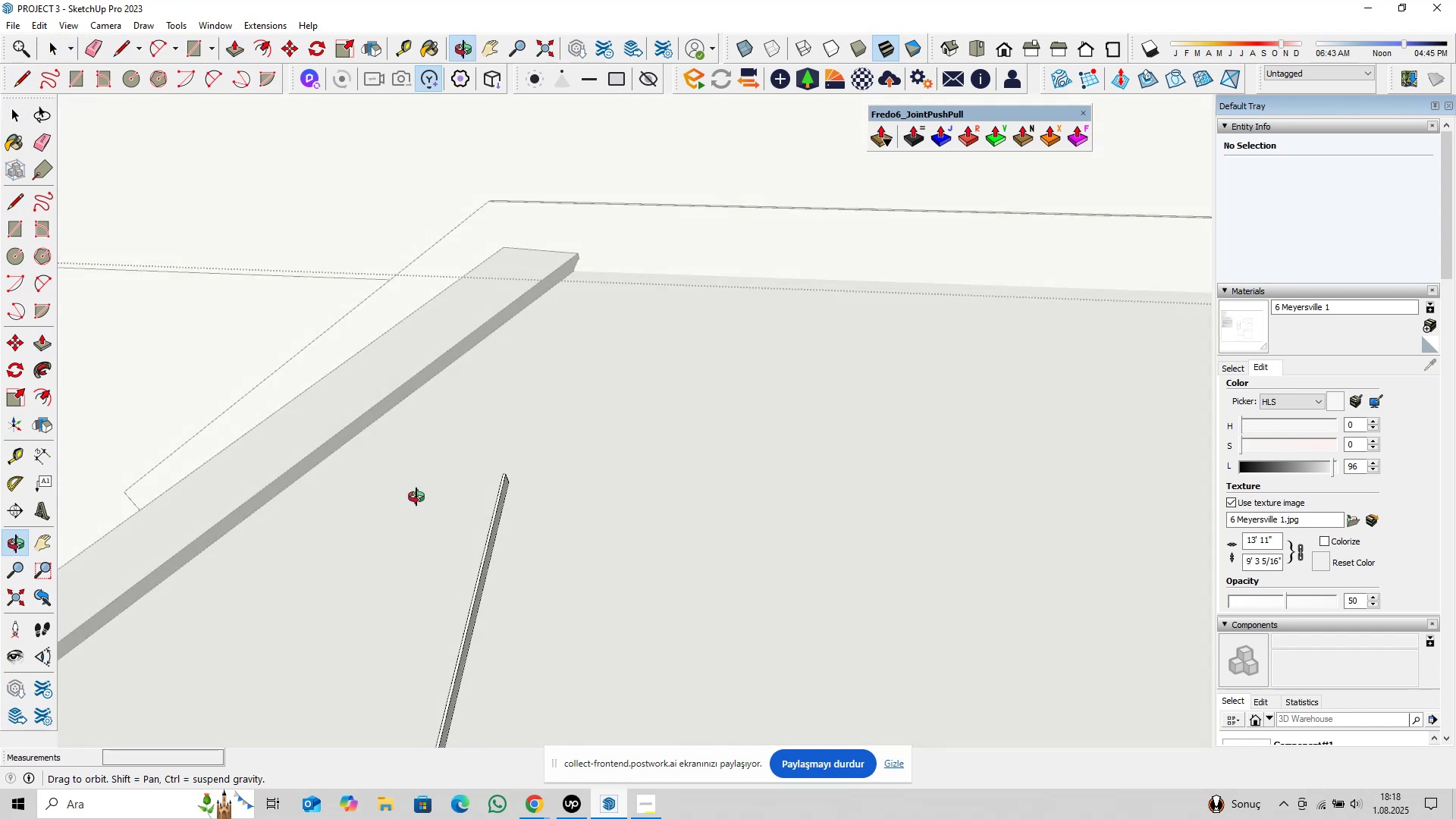 
hold_key(key=ShiftLeft, duration=0.37)
 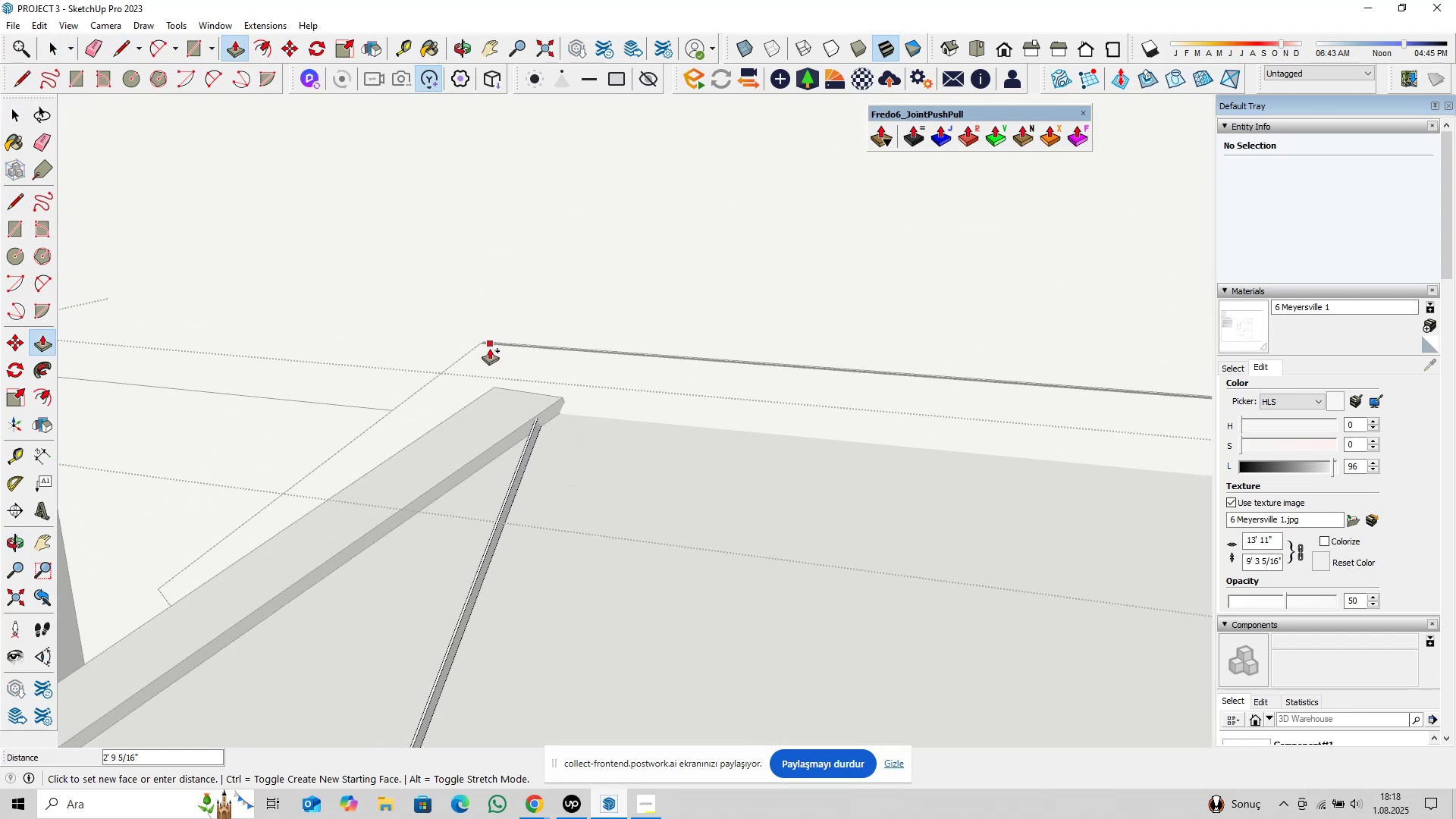 
left_click([487, 348])
 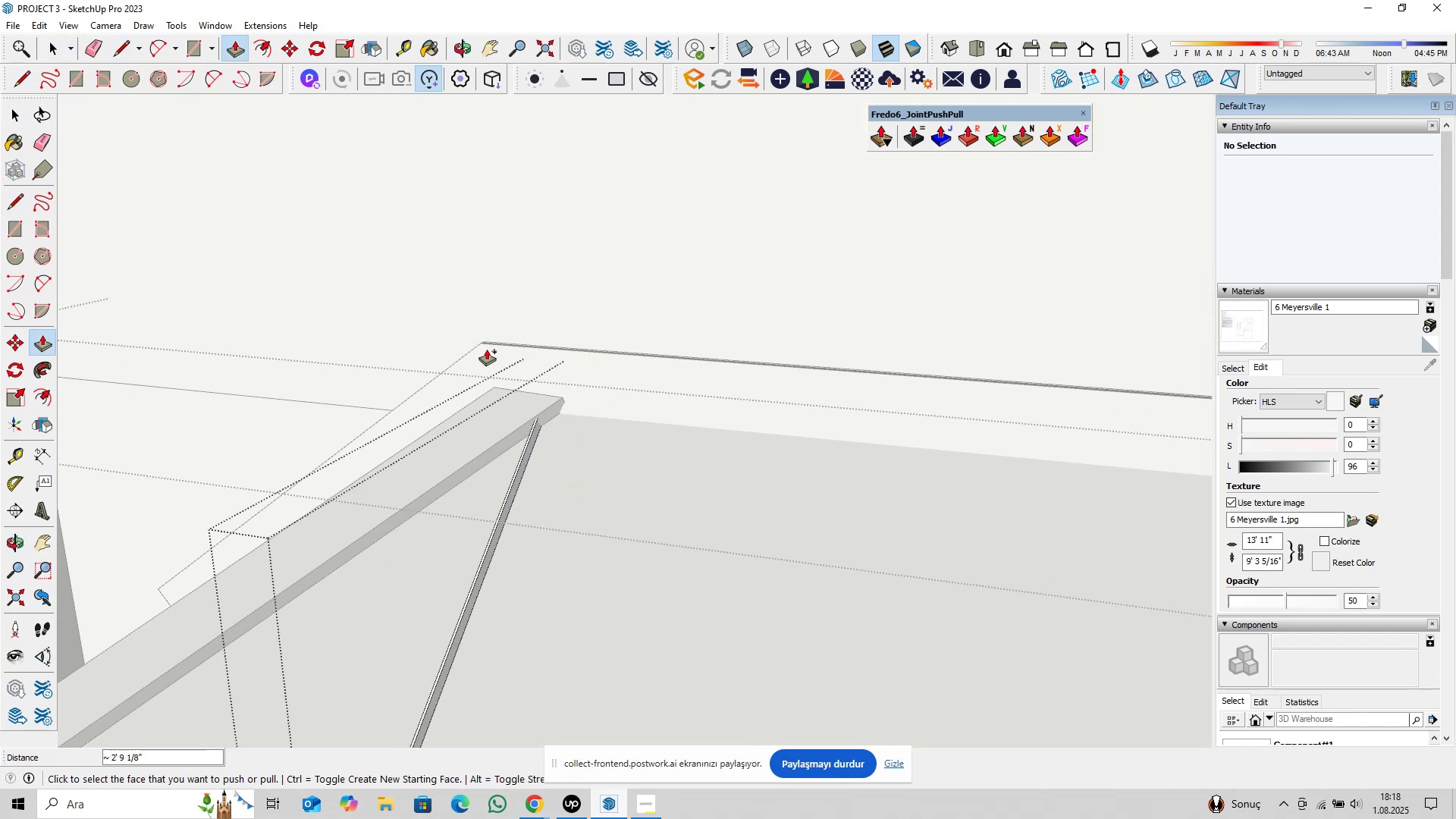 
key(Space)
 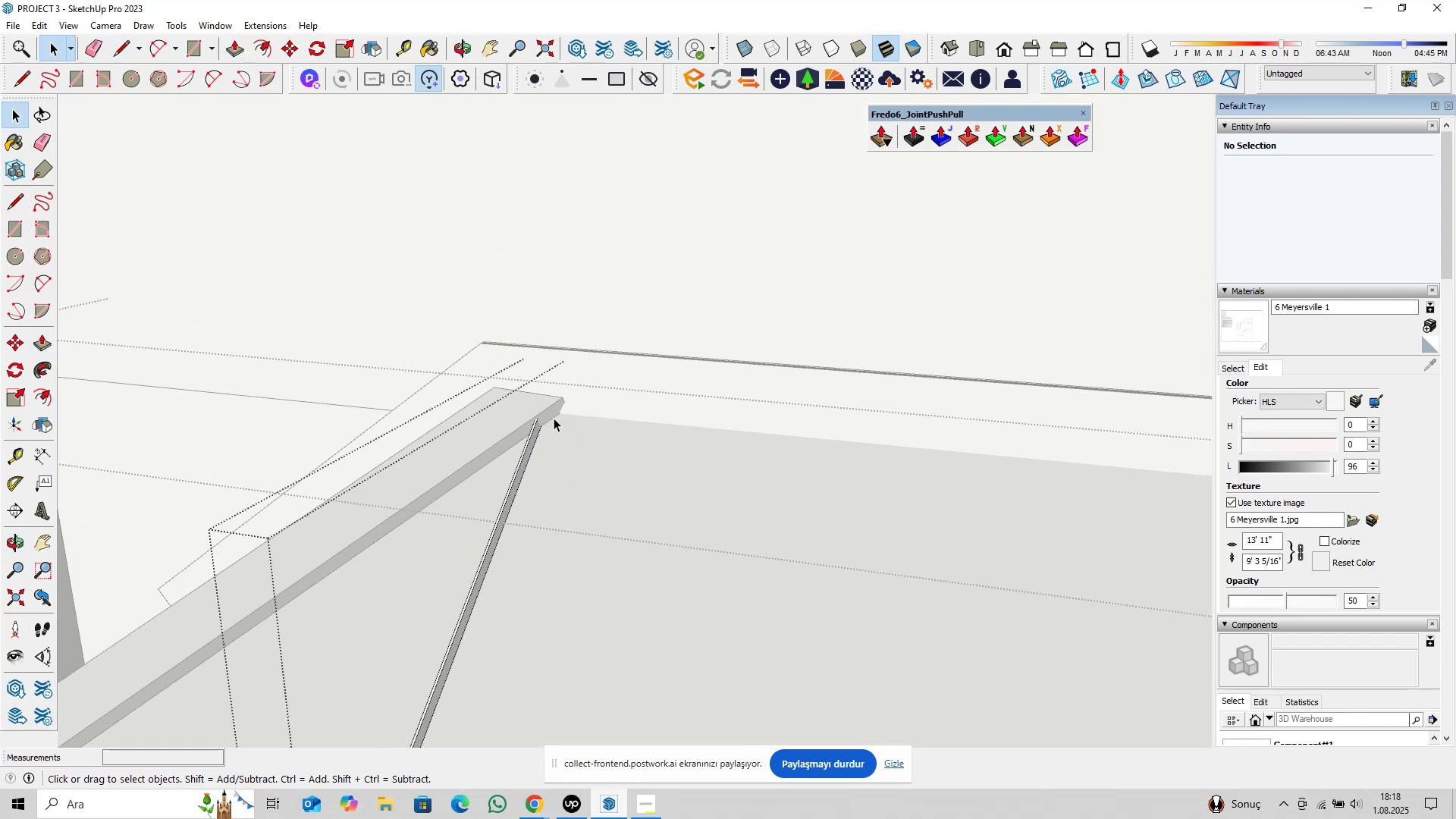 
scroll: coordinate [566, 452], scroll_direction: down, amount: 5.0
 